 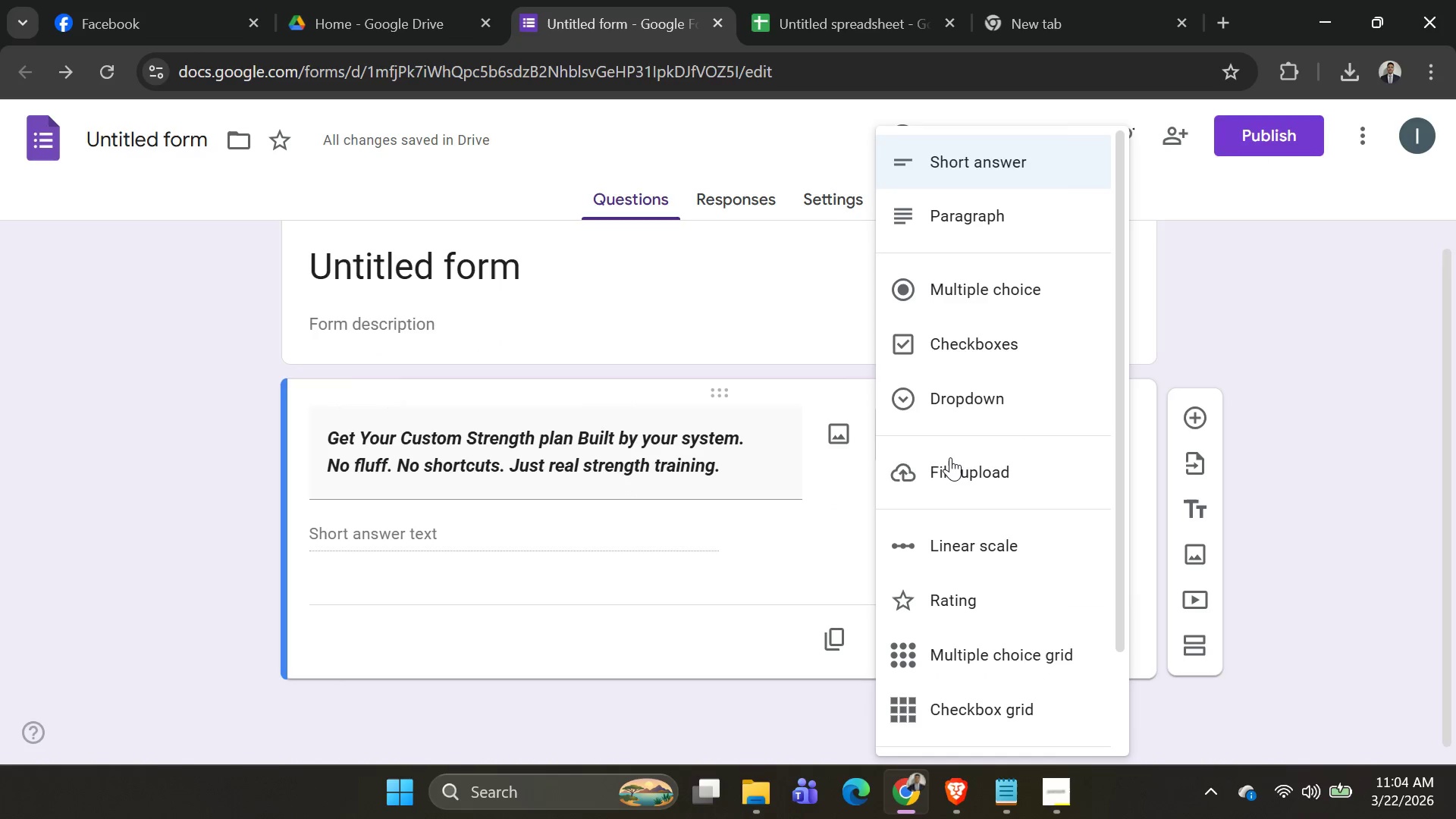 
scroll: coordinate [965, 441], scroll_direction: up, amount: 5.0
 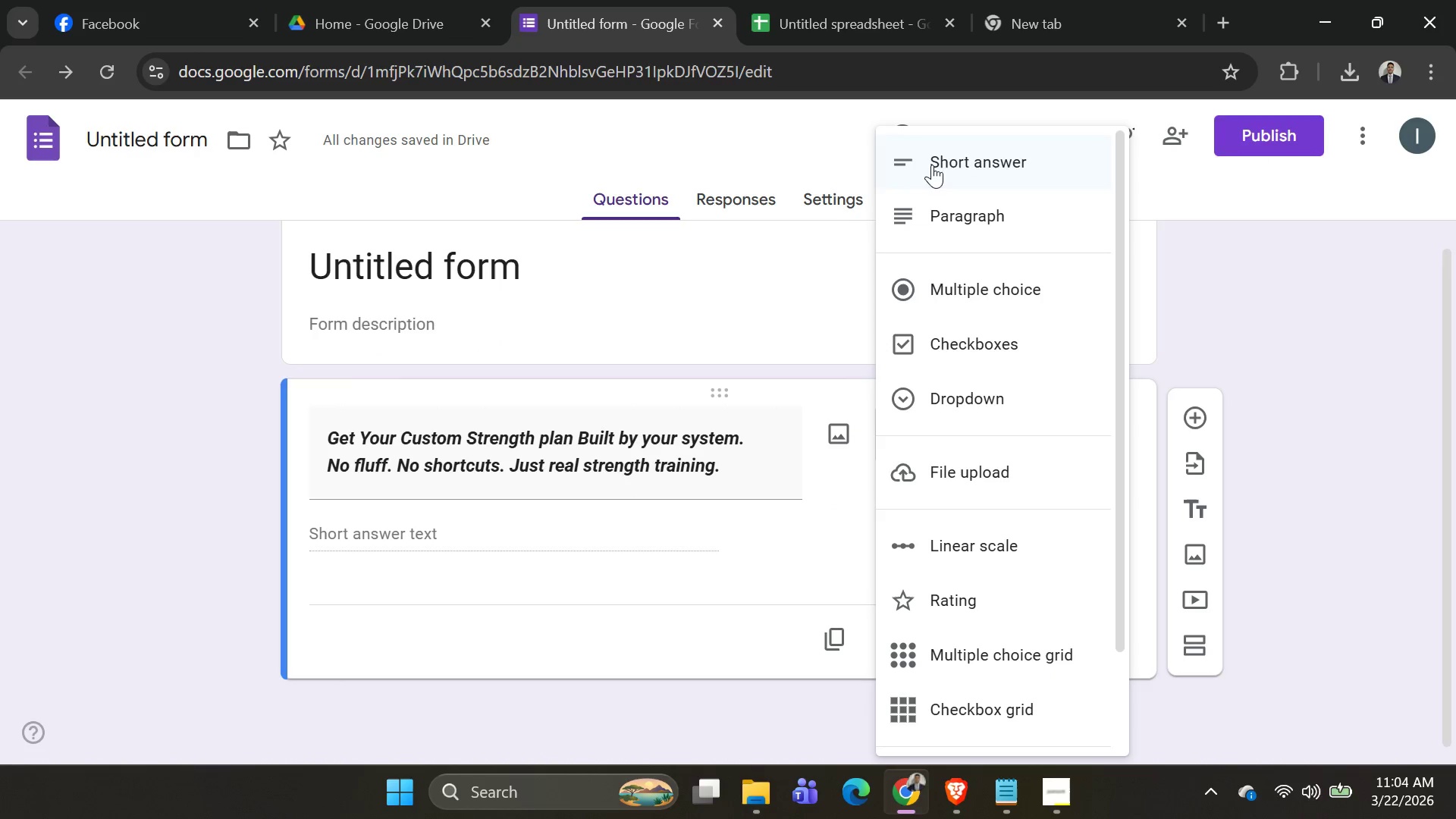 
mouse_move([410, 507])
 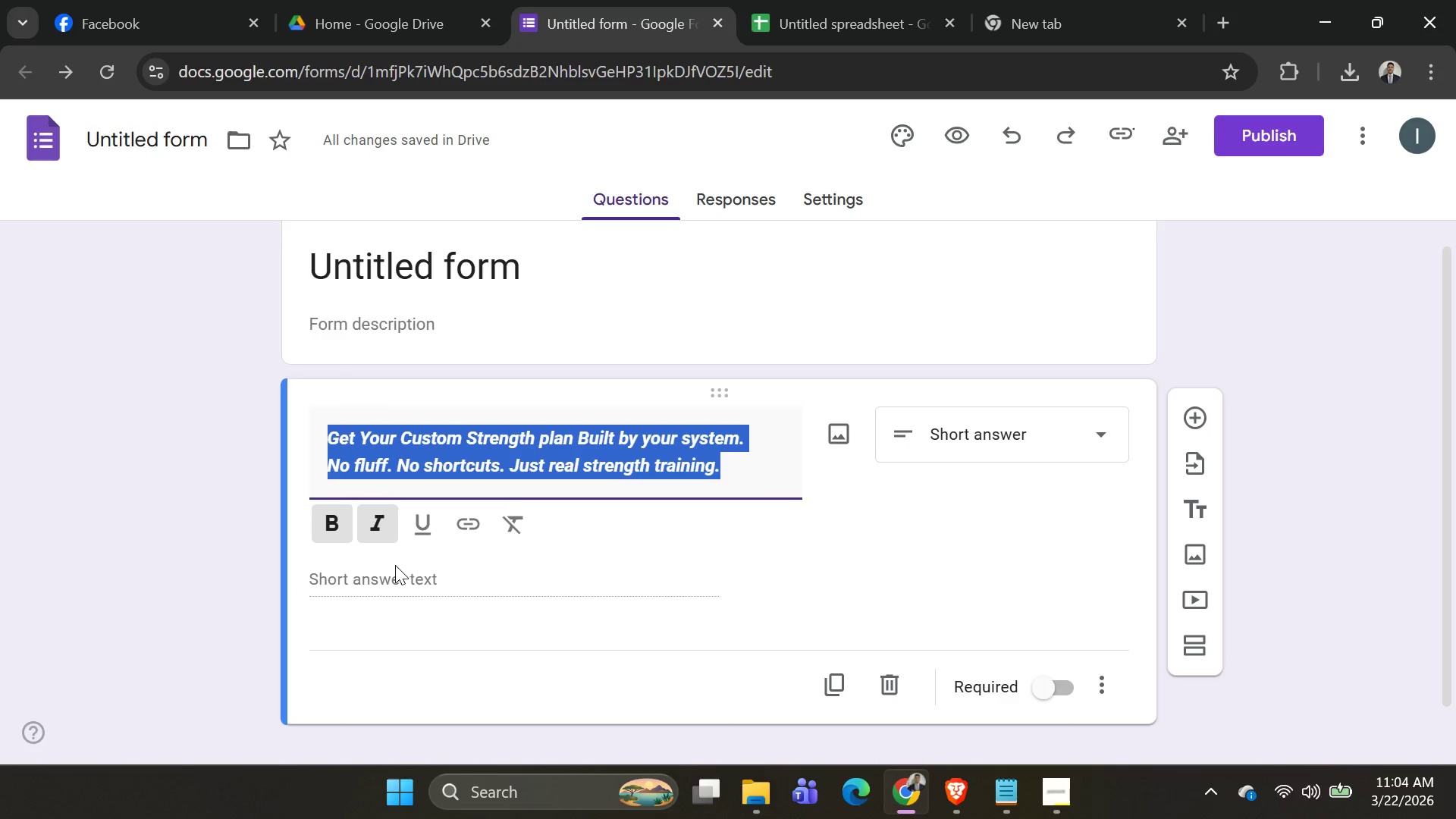 
left_click([395, 567])
 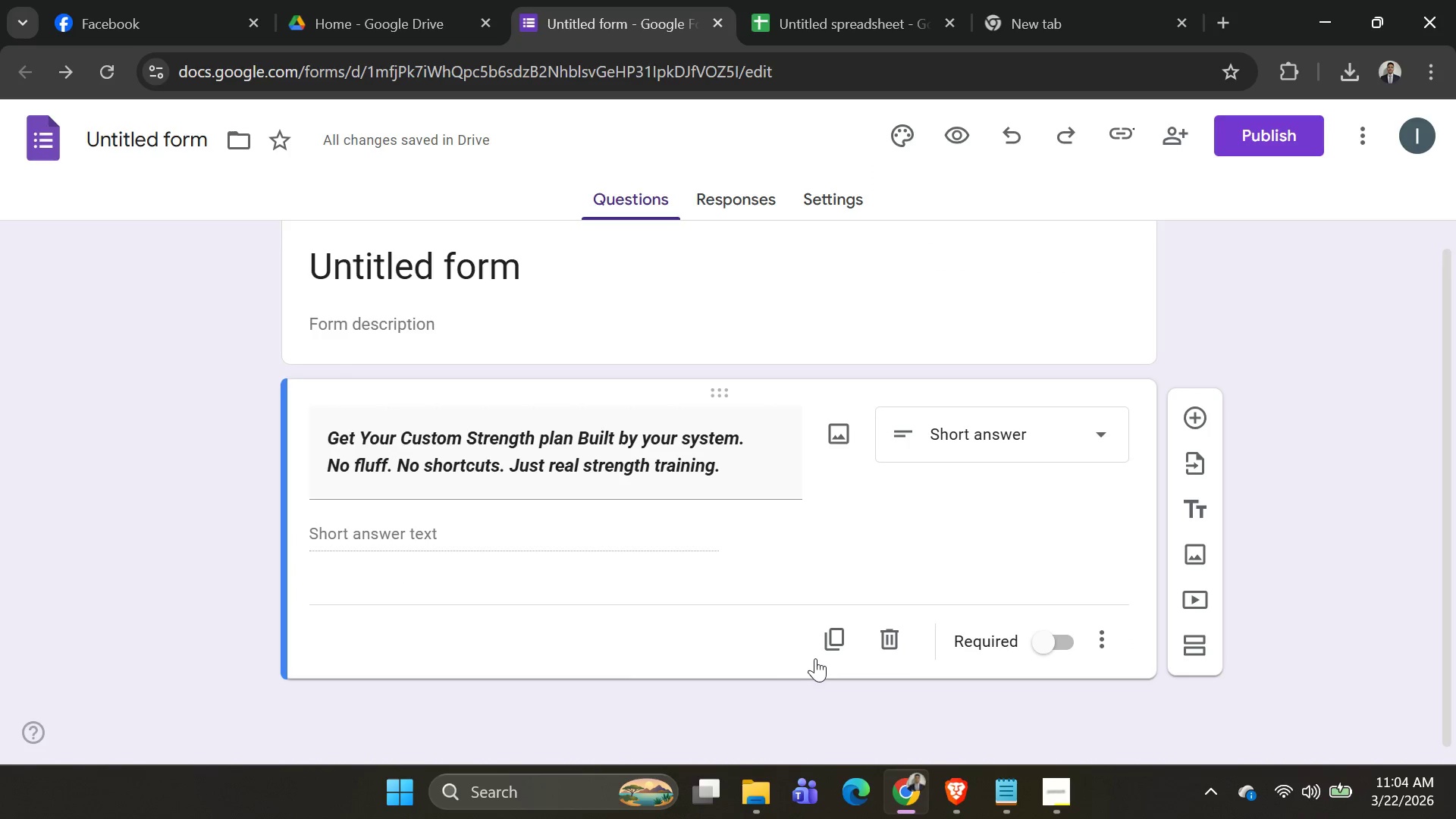 
left_click([819, 651])
 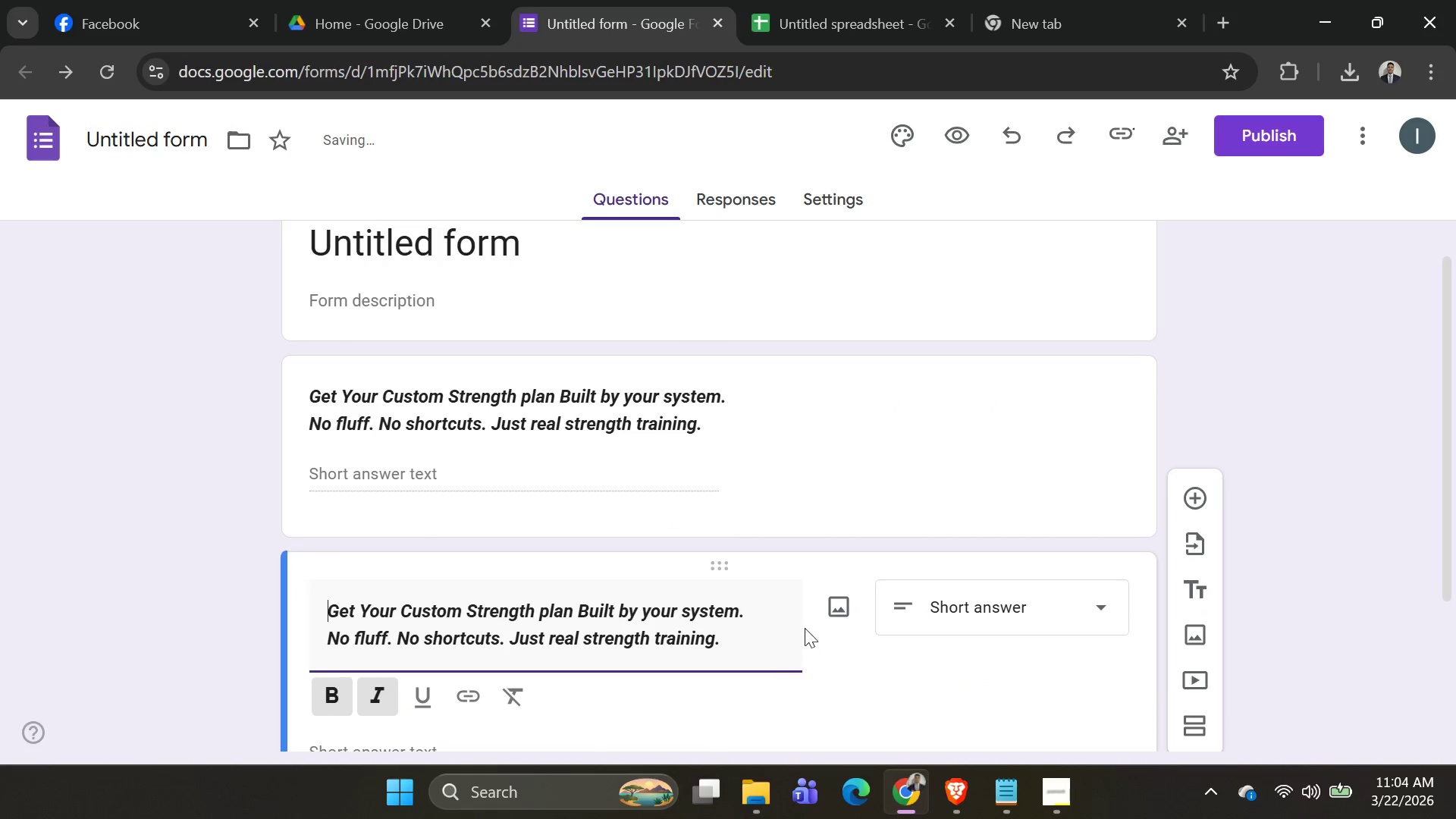 
scroll: coordinate [797, 610], scroll_direction: down, amount: 4.0
 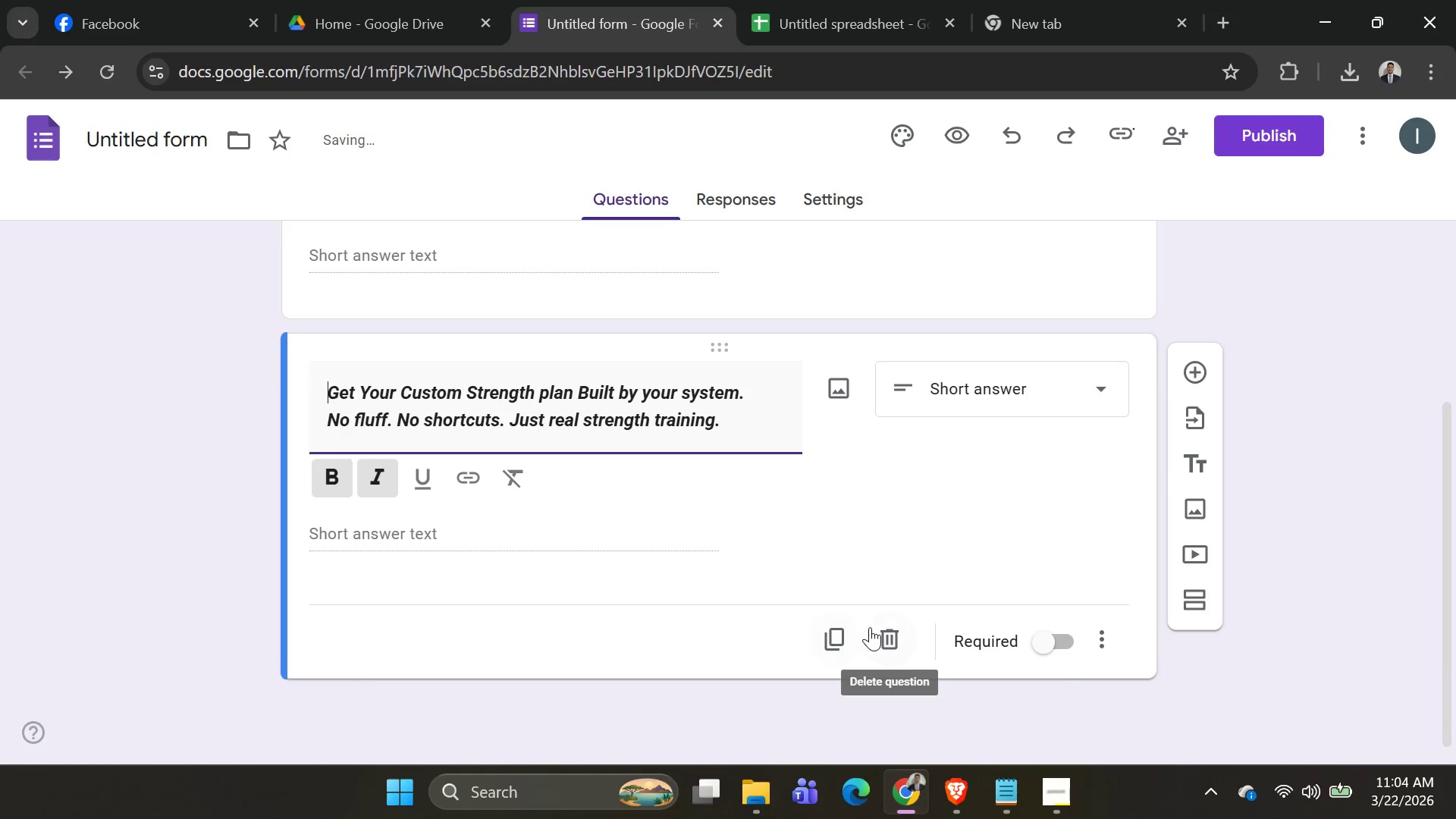 
left_click([833, 638])
 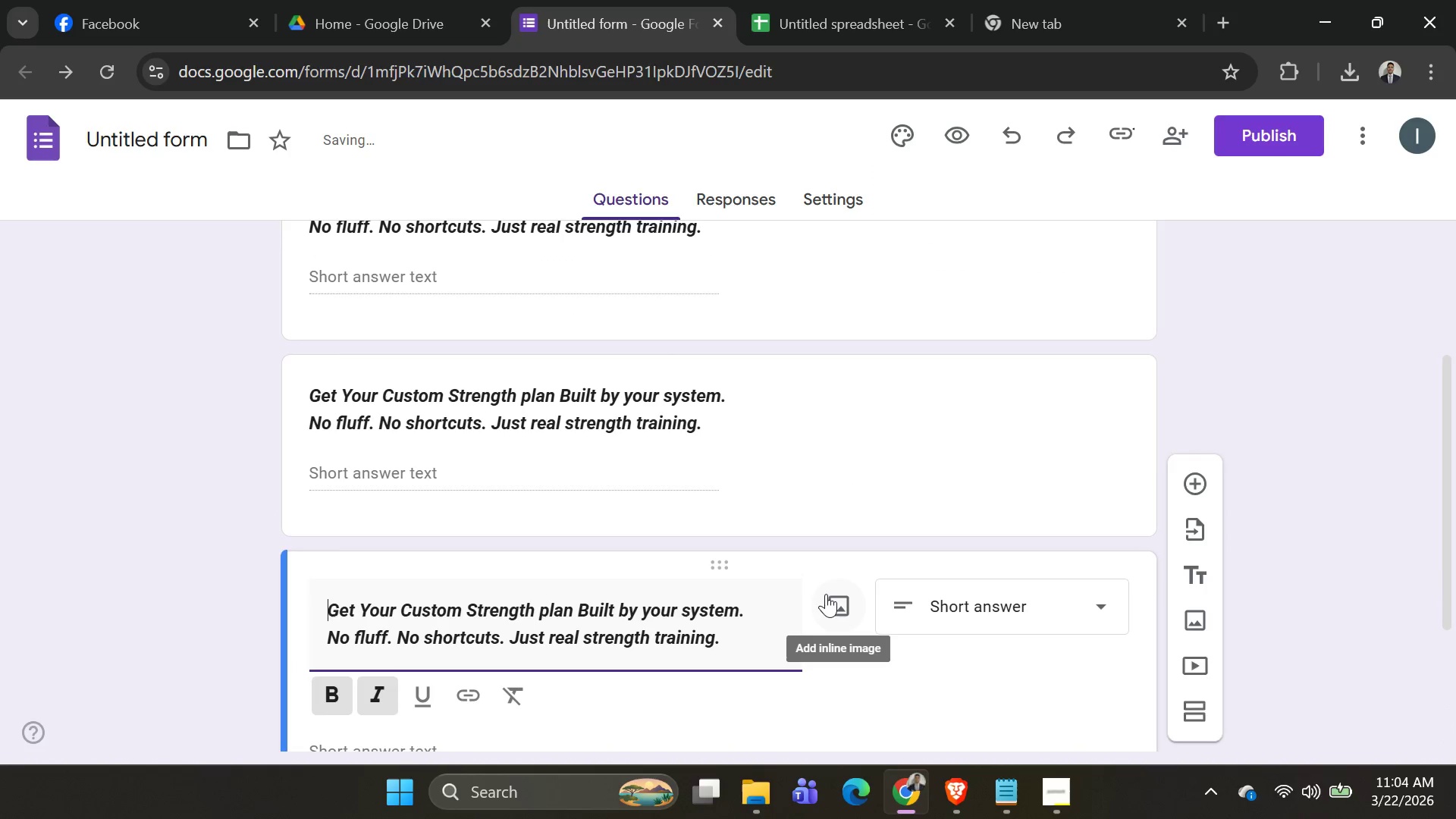 
scroll: coordinate [818, 588], scroll_direction: up, amount: 4.0
 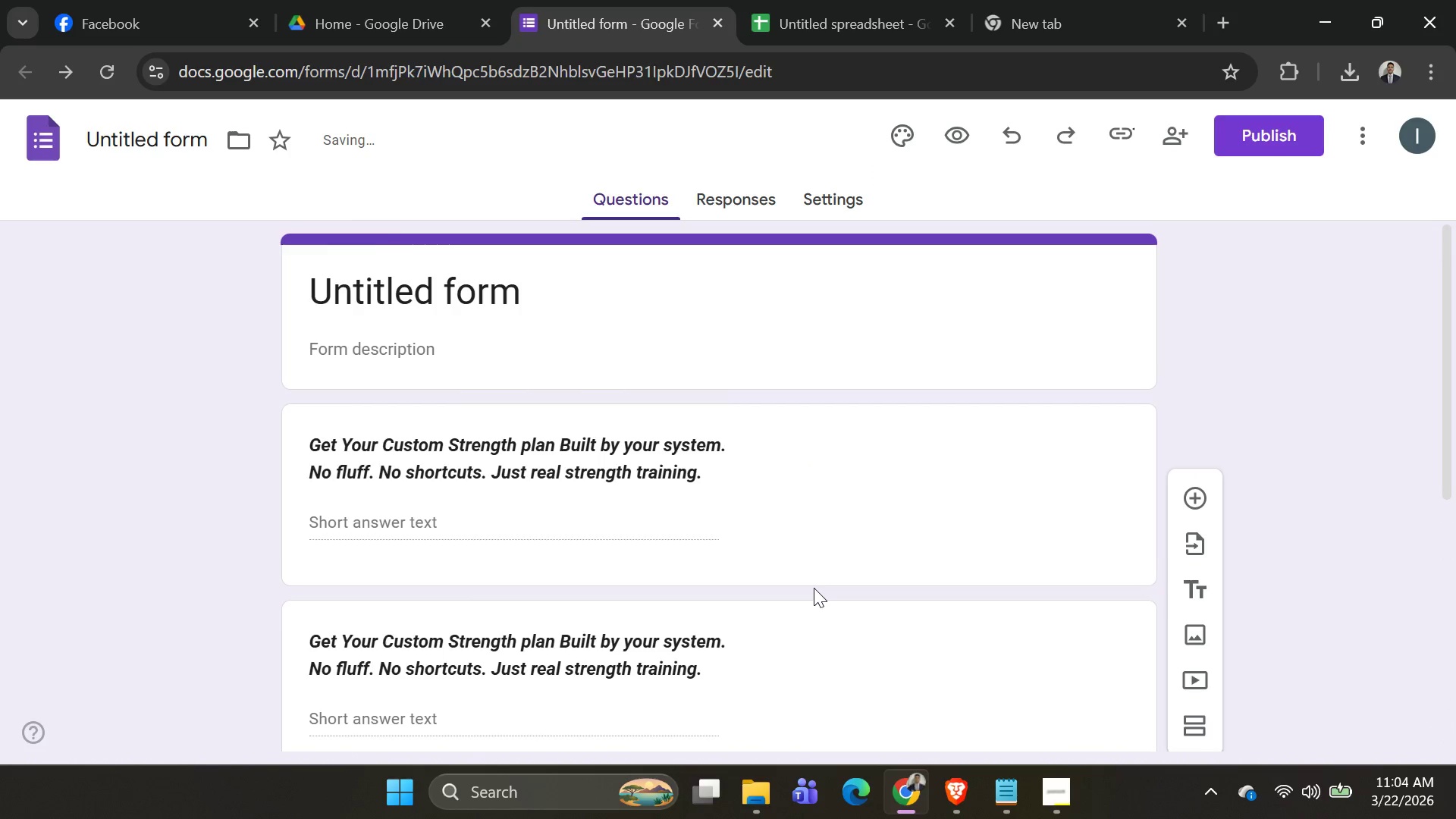 
scroll: coordinate [814, 588], scroll_direction: down, amount: 4.0
 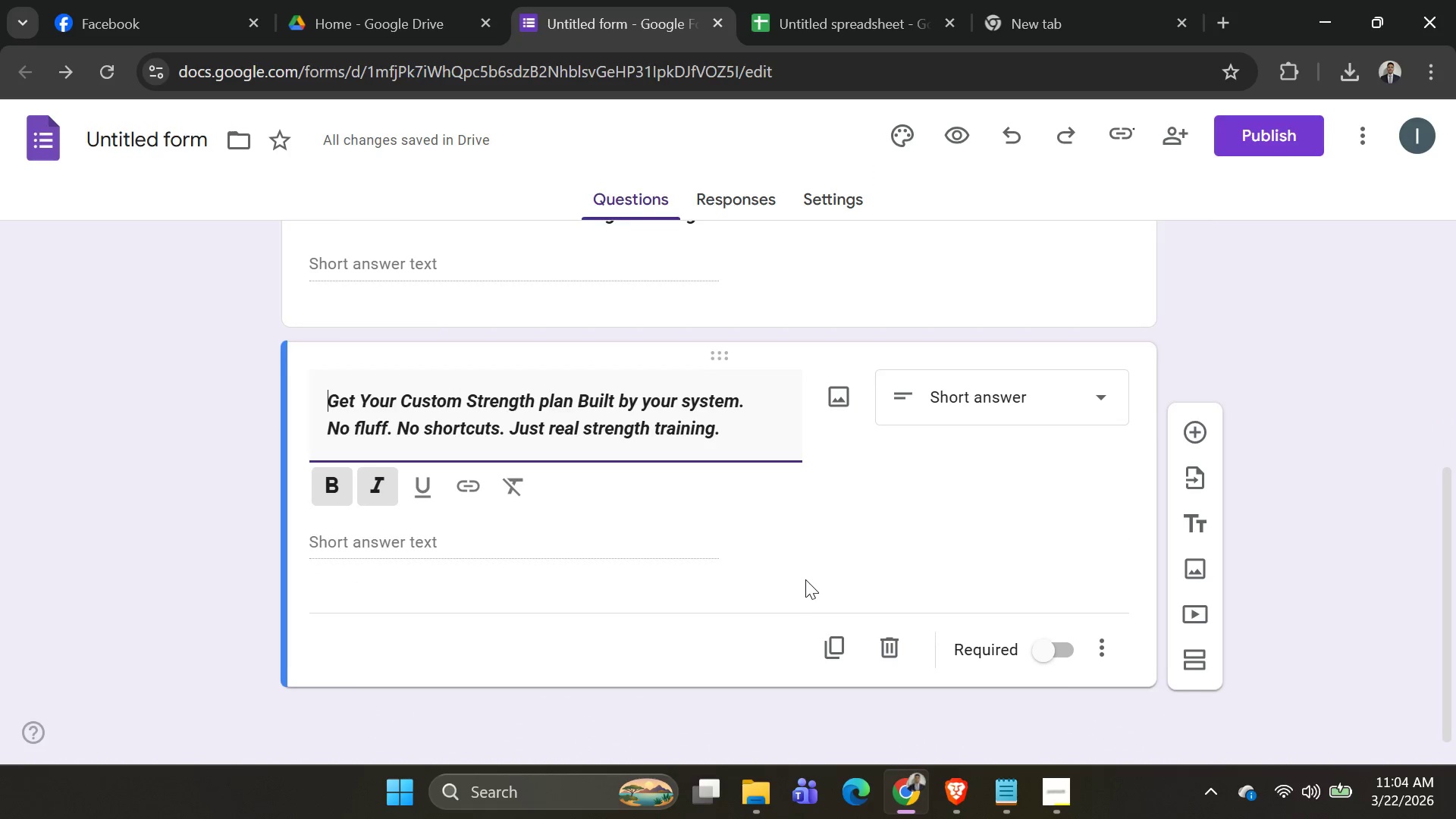 
scroll: coordinate [805, 578], scroll_direction: up, amount: 3.0
 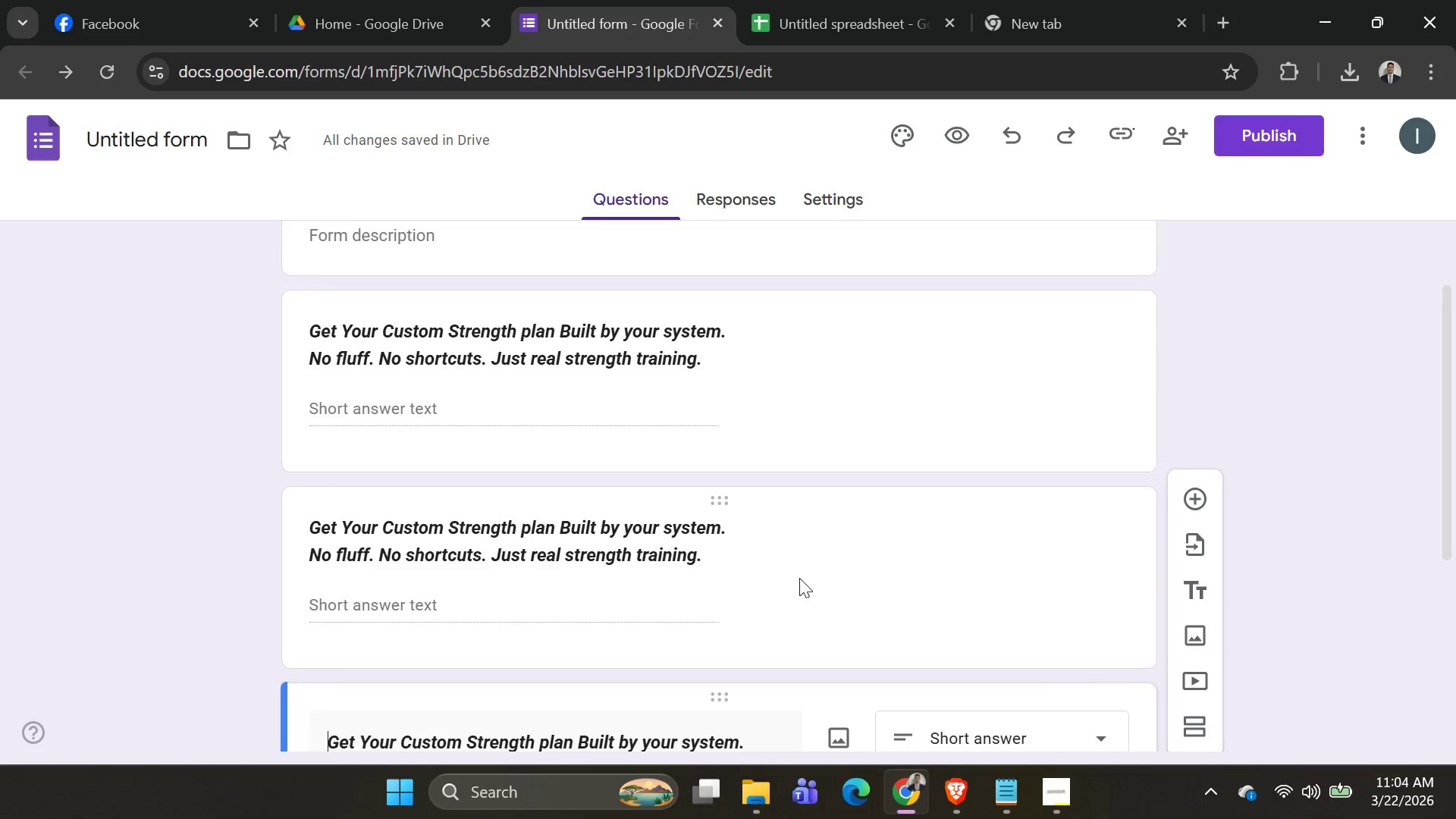 
key(Control+Z)
 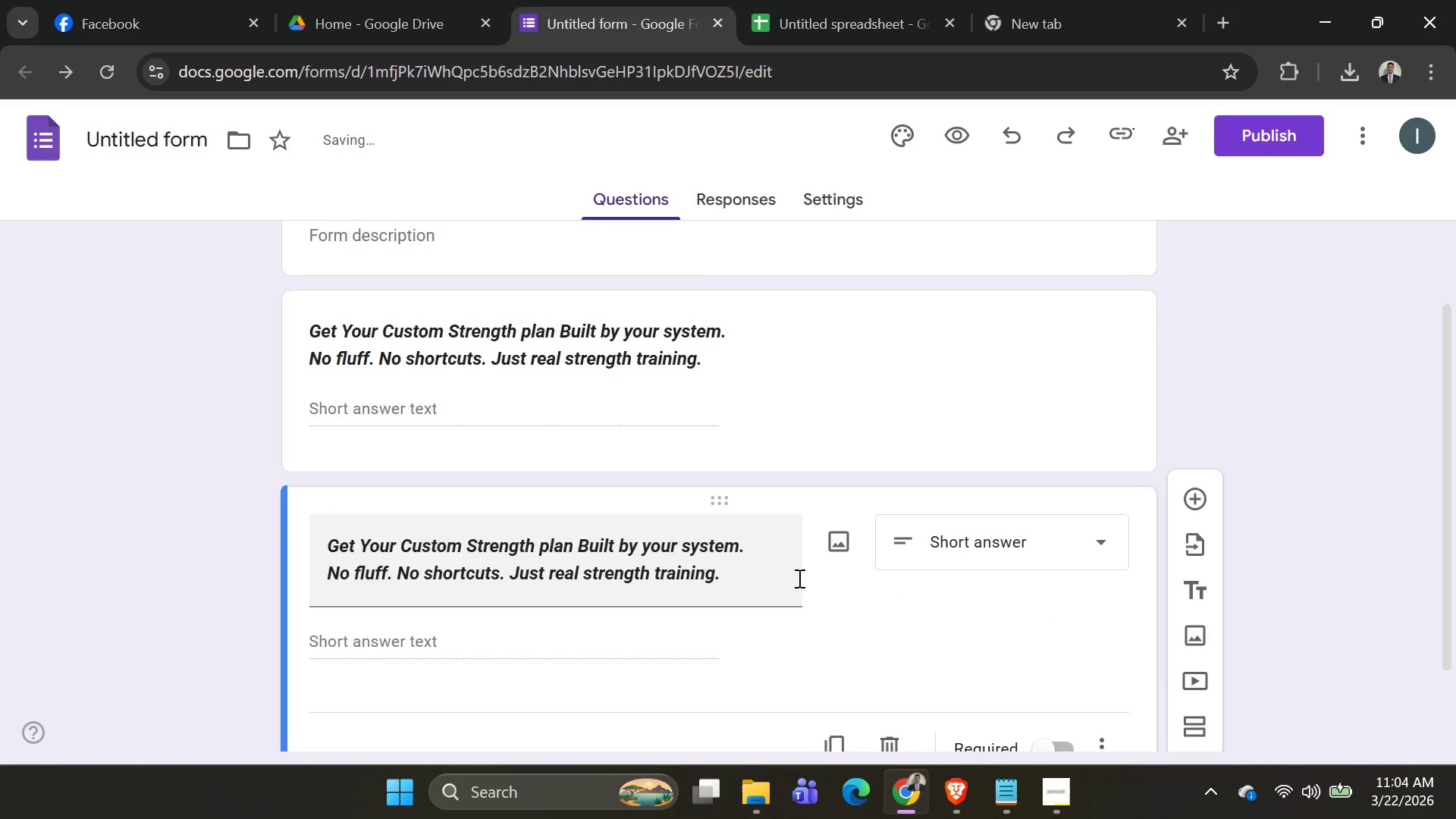 
key(Control+Z)
 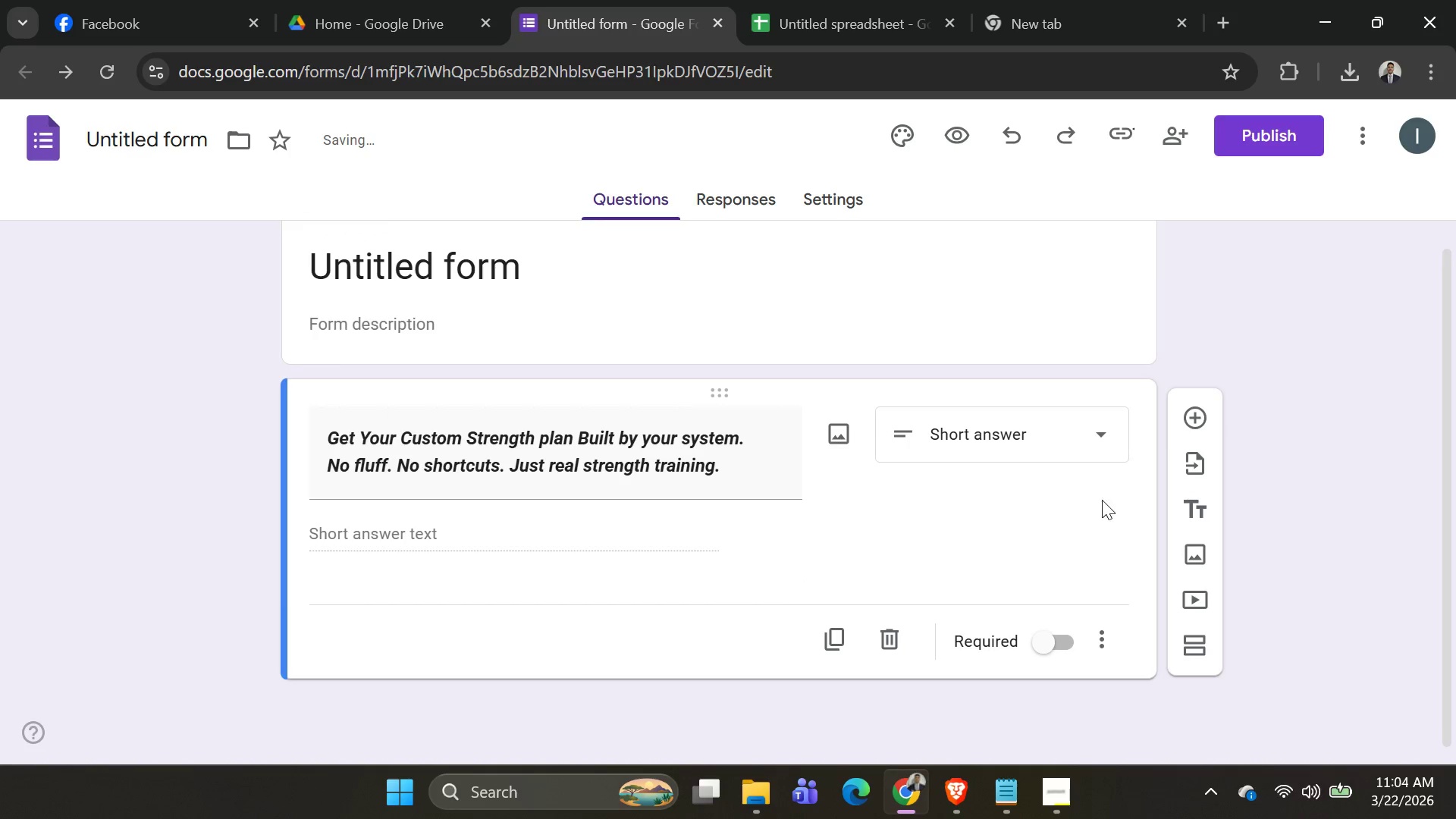 
left_click([1111, 647])
 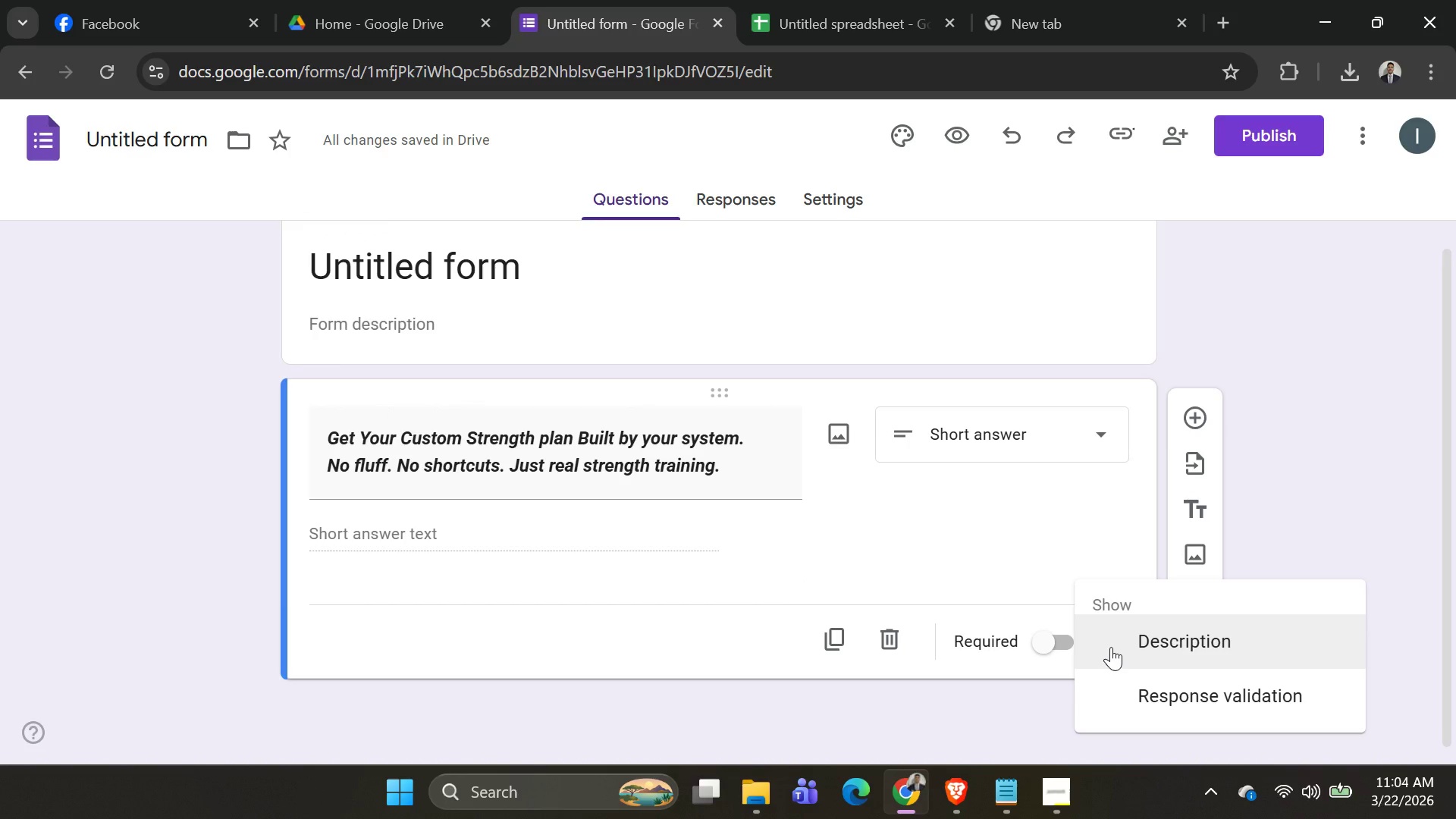 
left_click([1111, 647])
 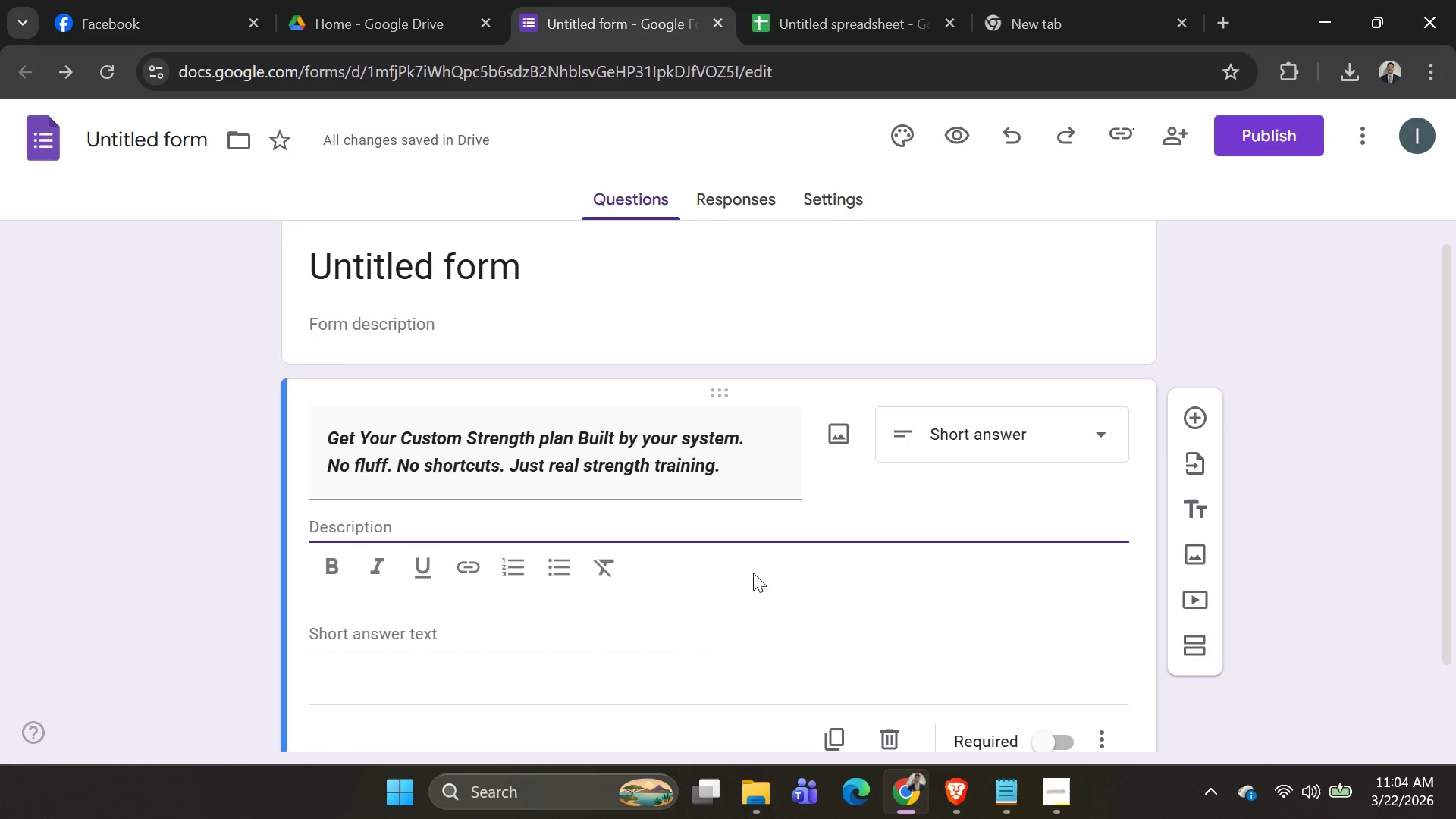 
scroll: coordinate [767, 560], scroll_direction: down, amount: 3.0
 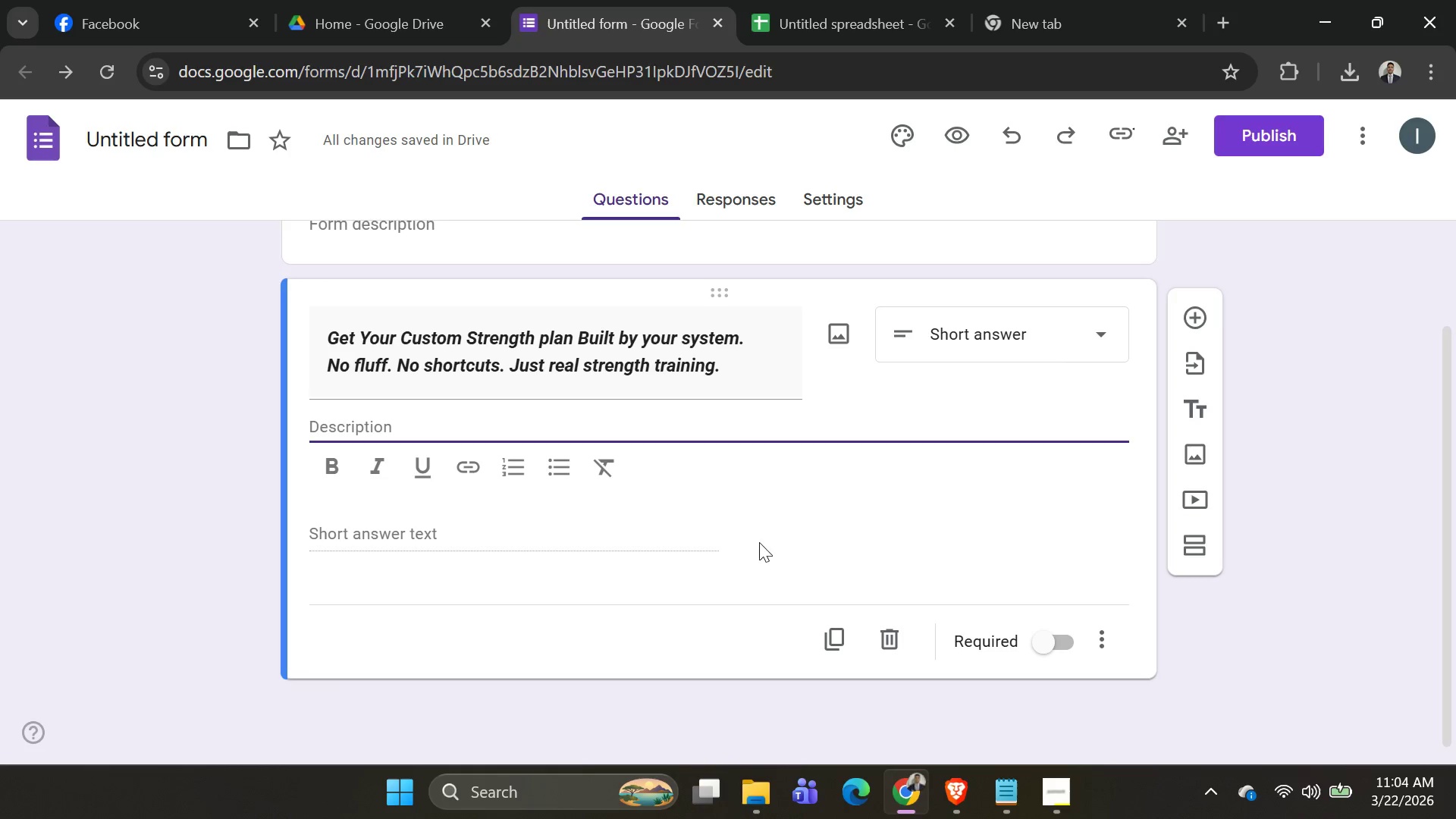 
left_click([1089, 642])
 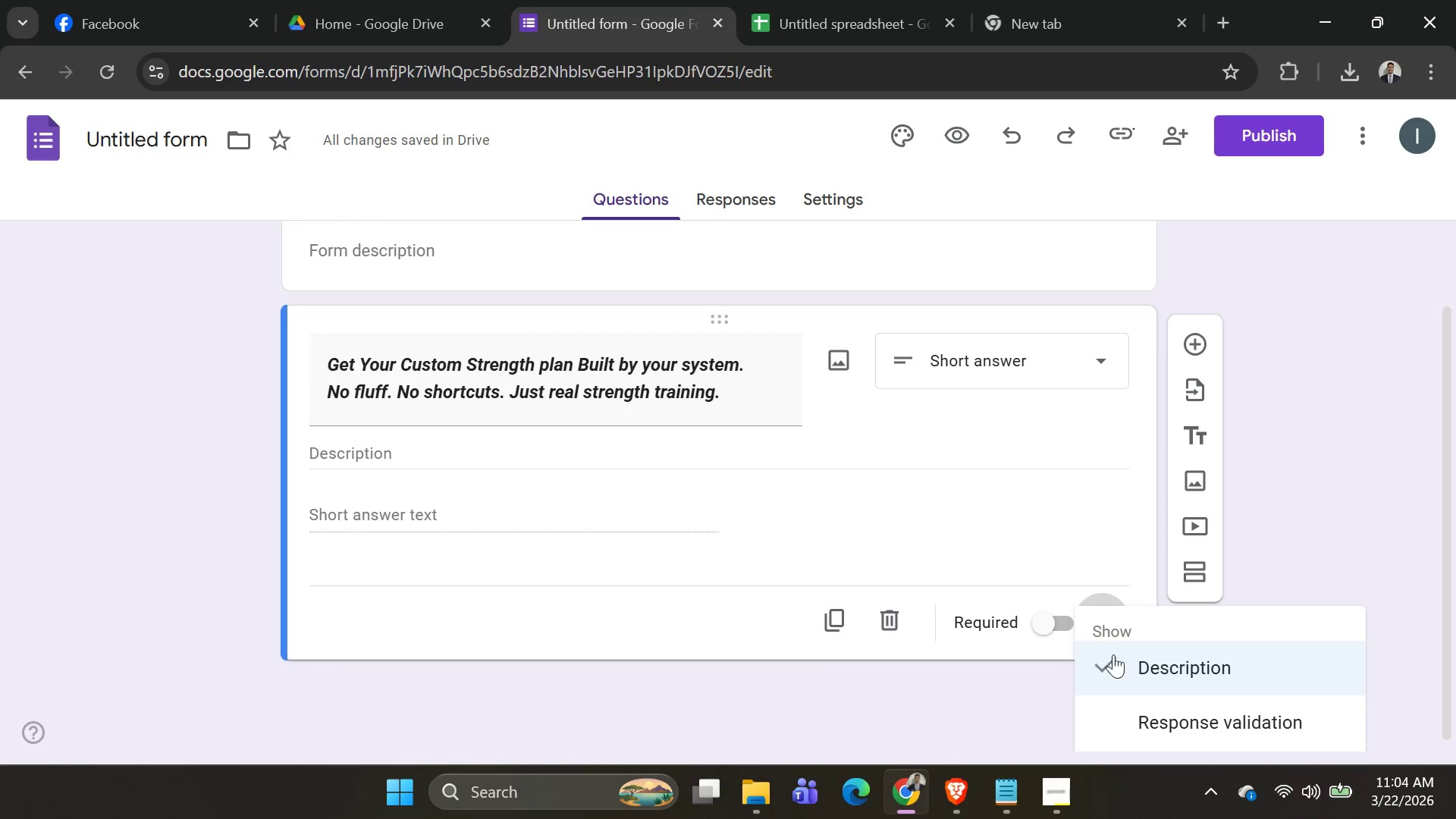 
left_click([1119, 658])
 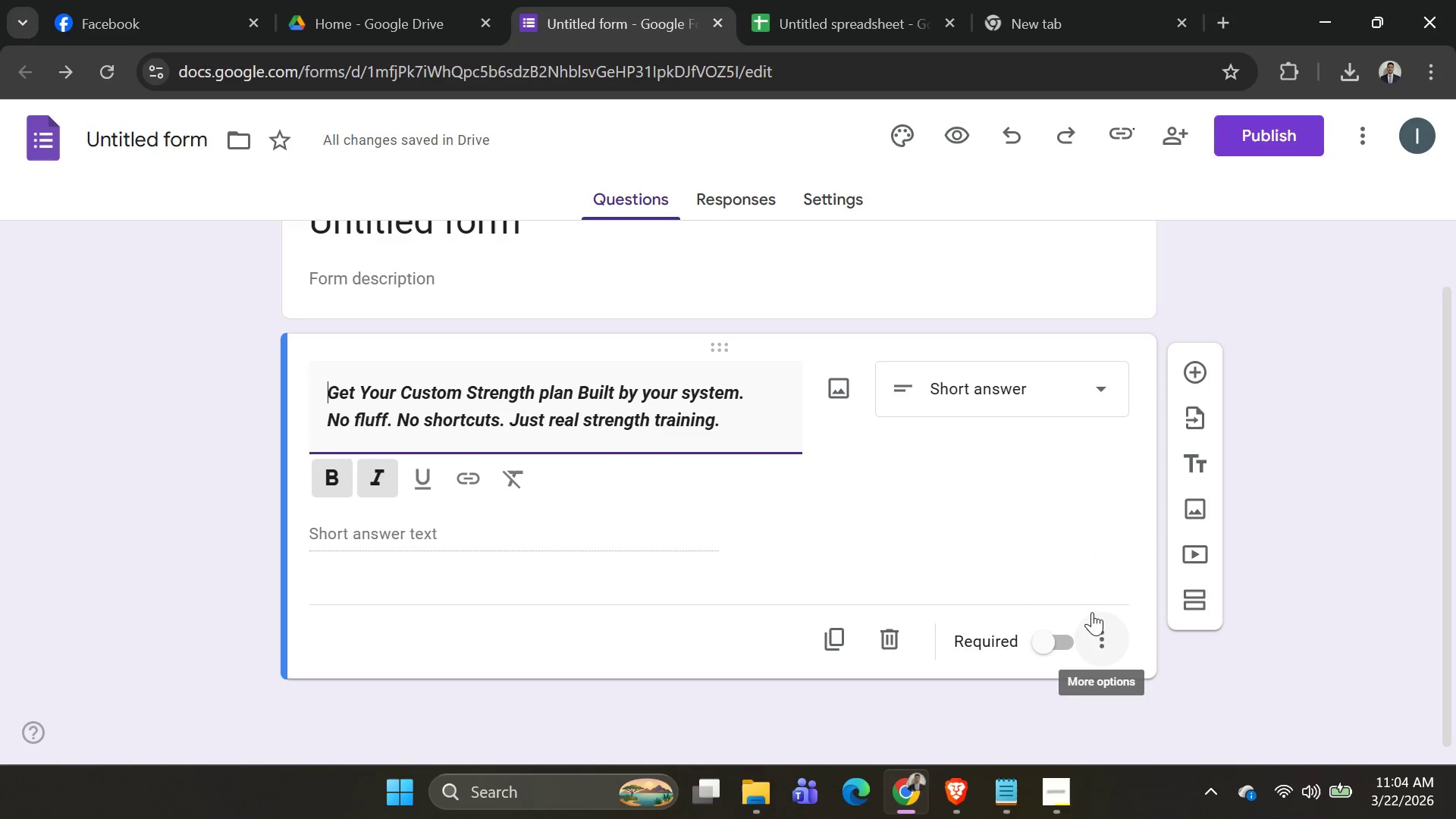 
left_click([1097, 627])
 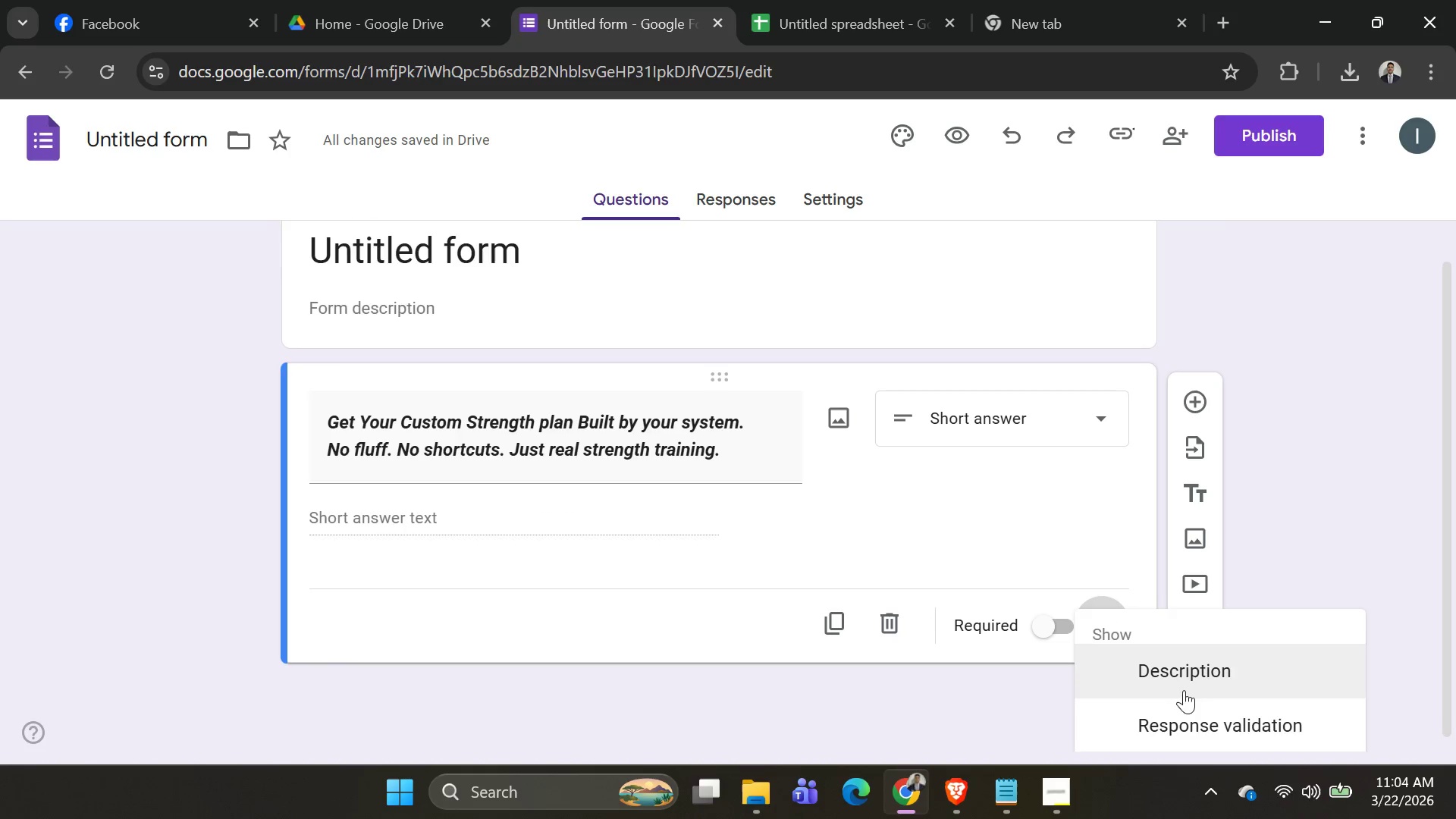 
left_click([1175, 708])
 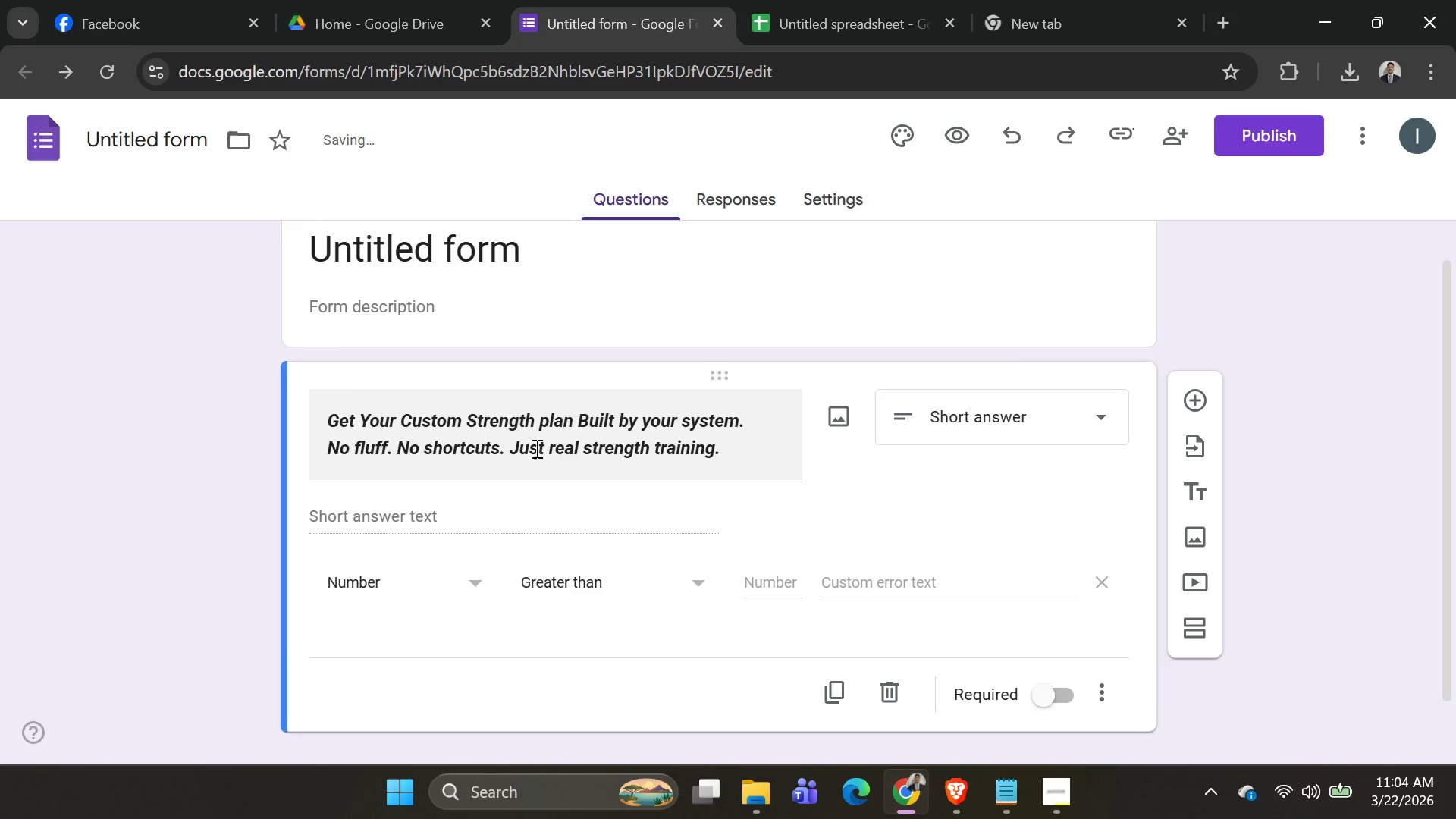 
scroll: coordinate [521, 448], scroll_direction: down, amount: 2.0
 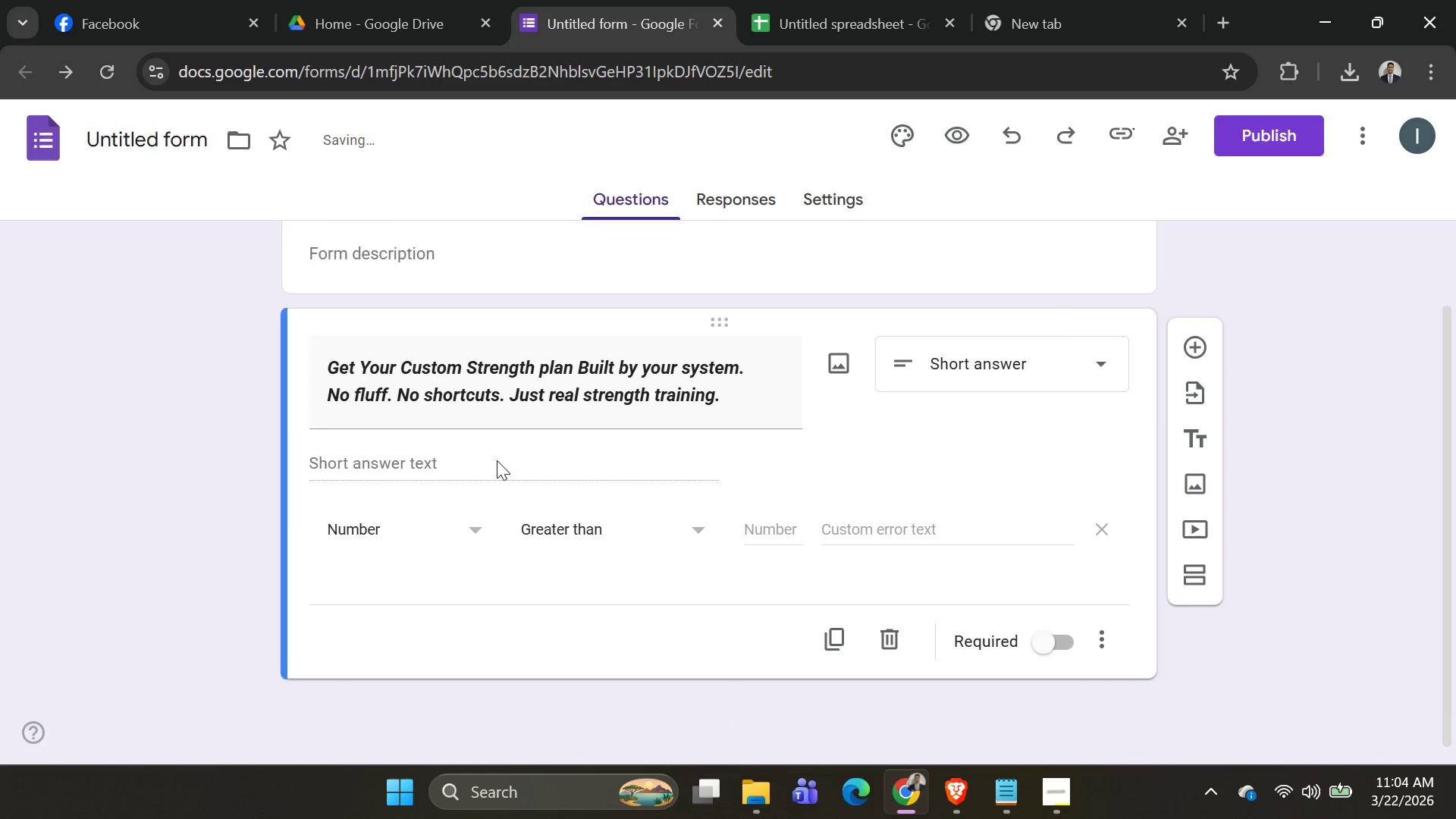 
double_click([491, 464])
 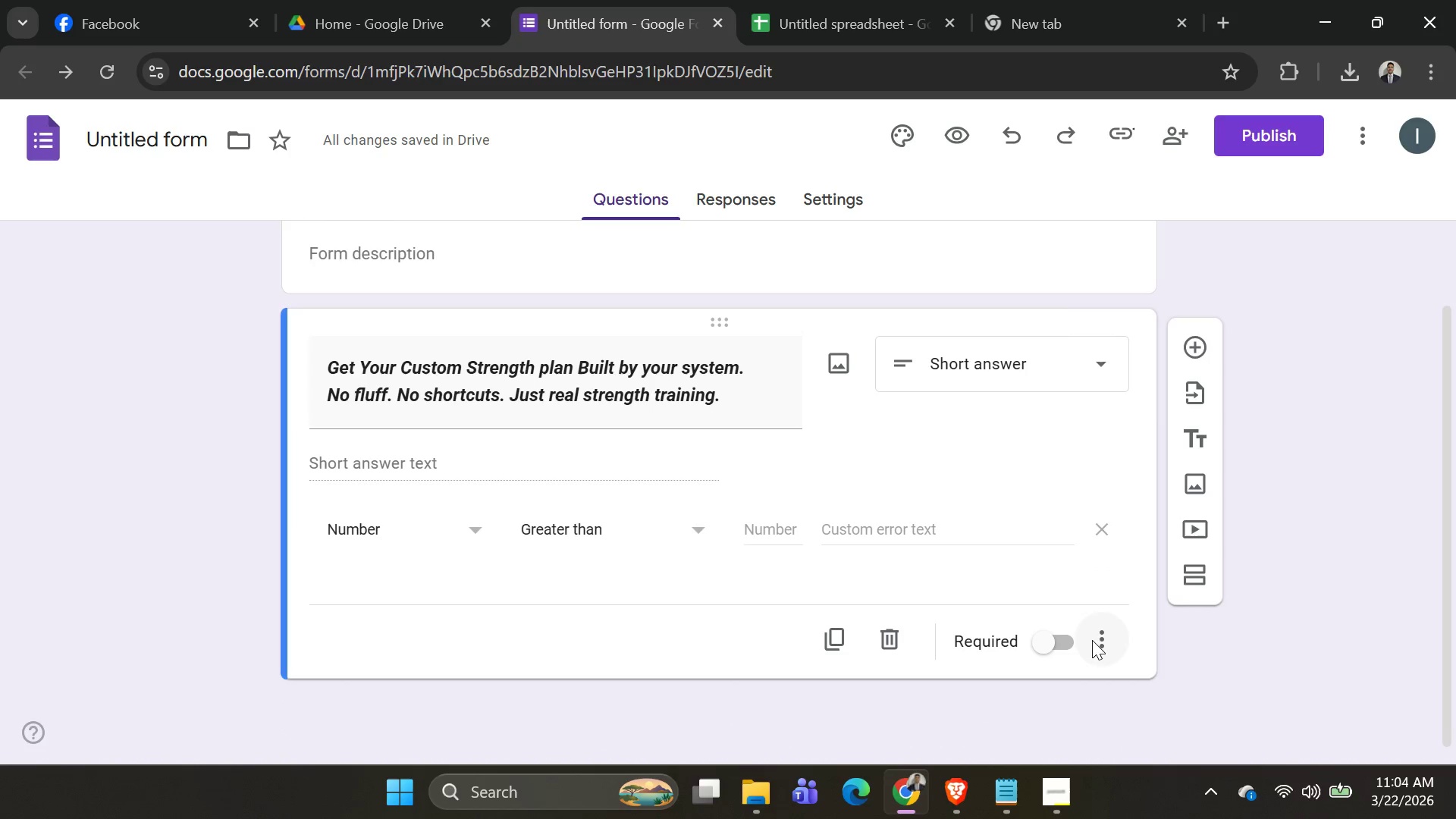 
left_click([1099, 640])
 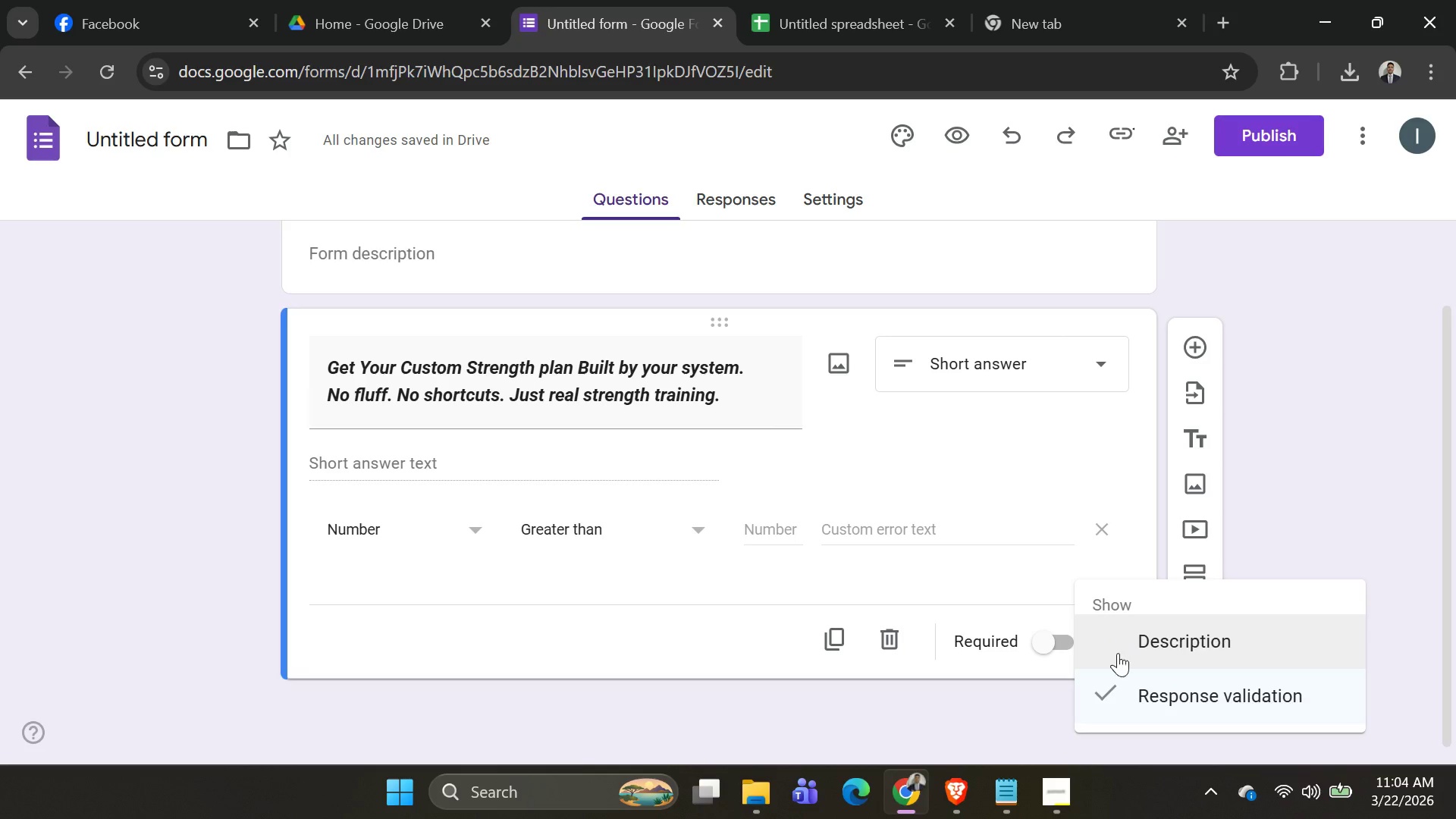 
left_click([1112, 679])
 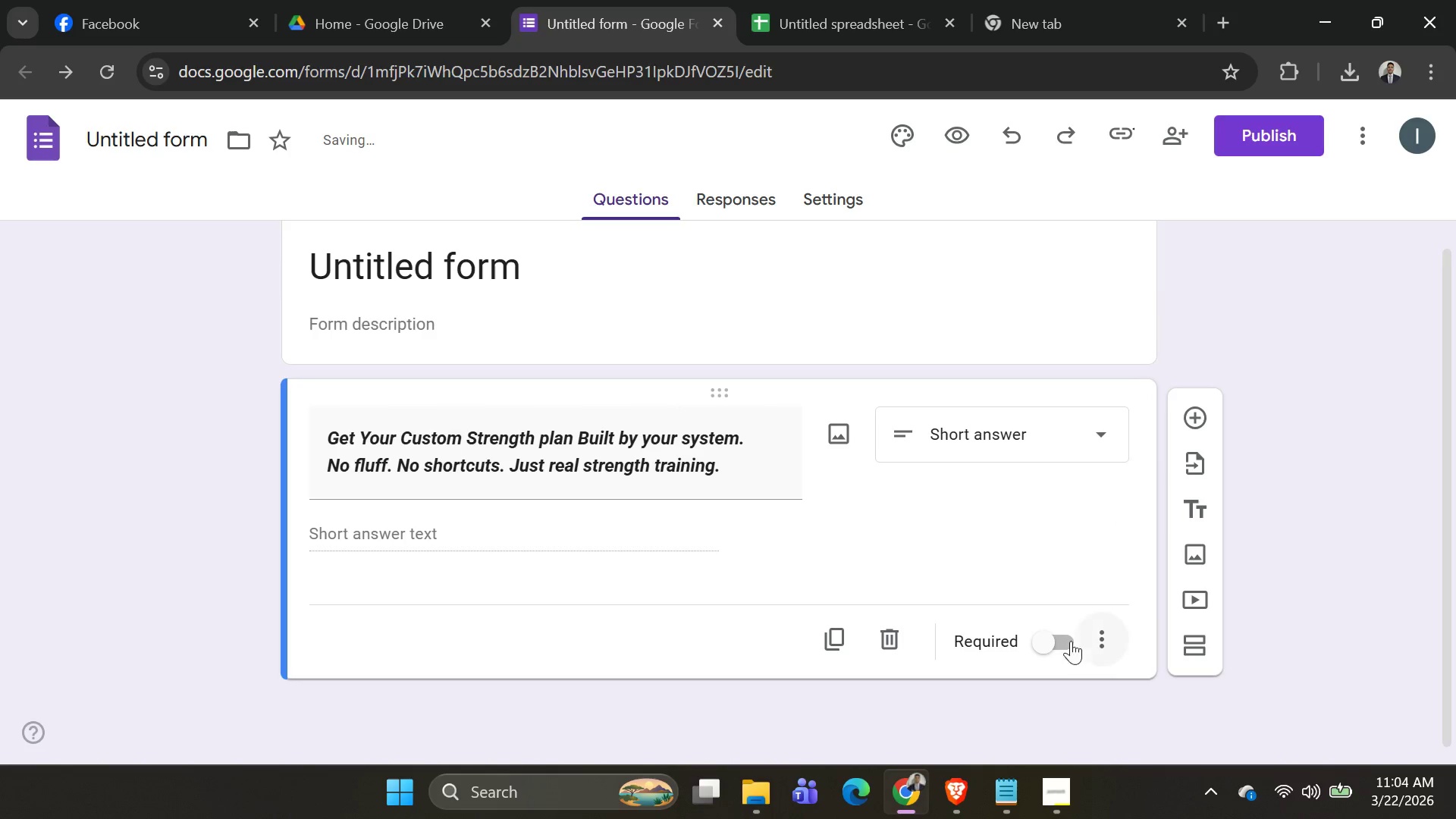 
left_click([1056, 637])
 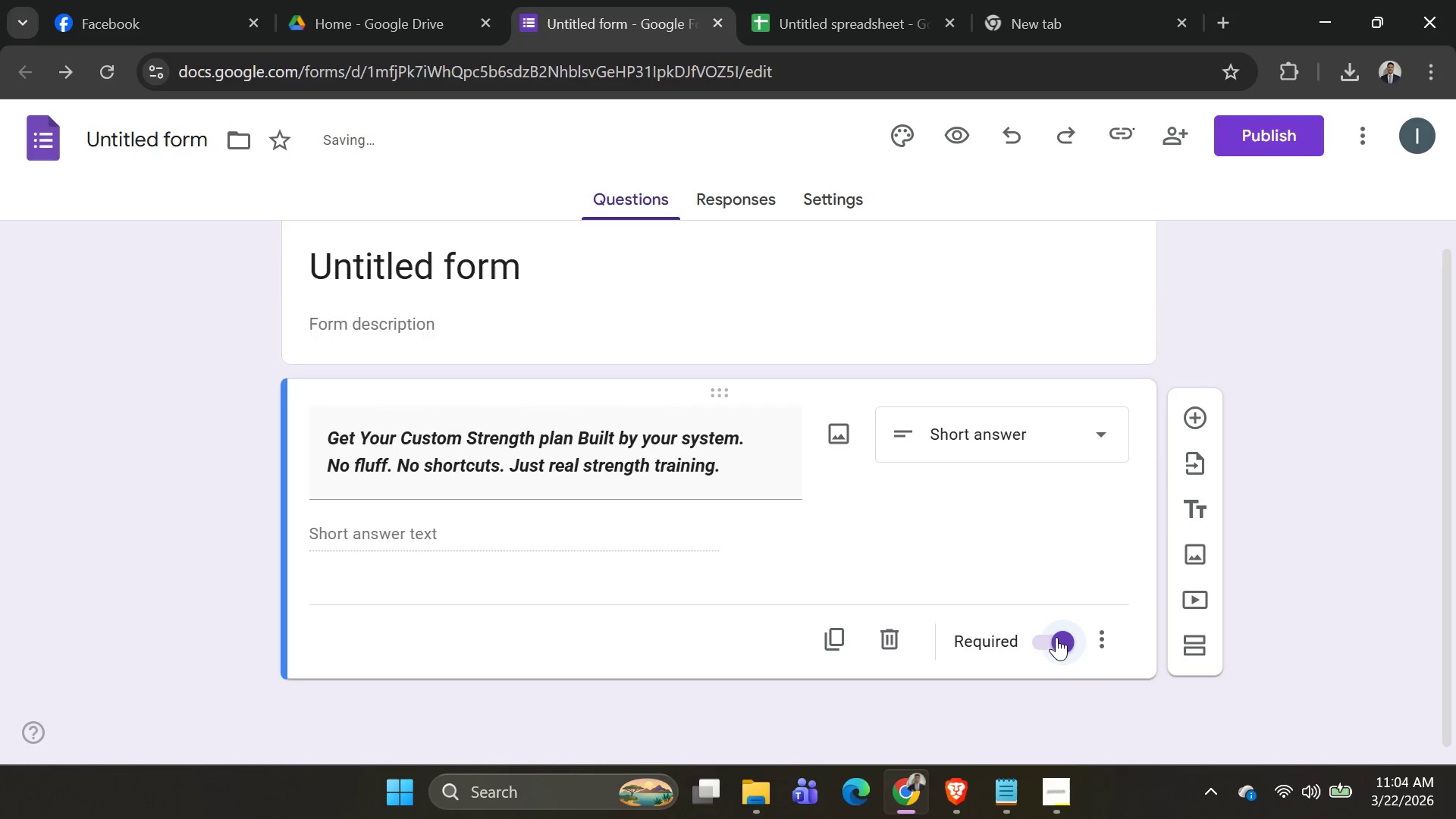 
left_click([1056, 637])
 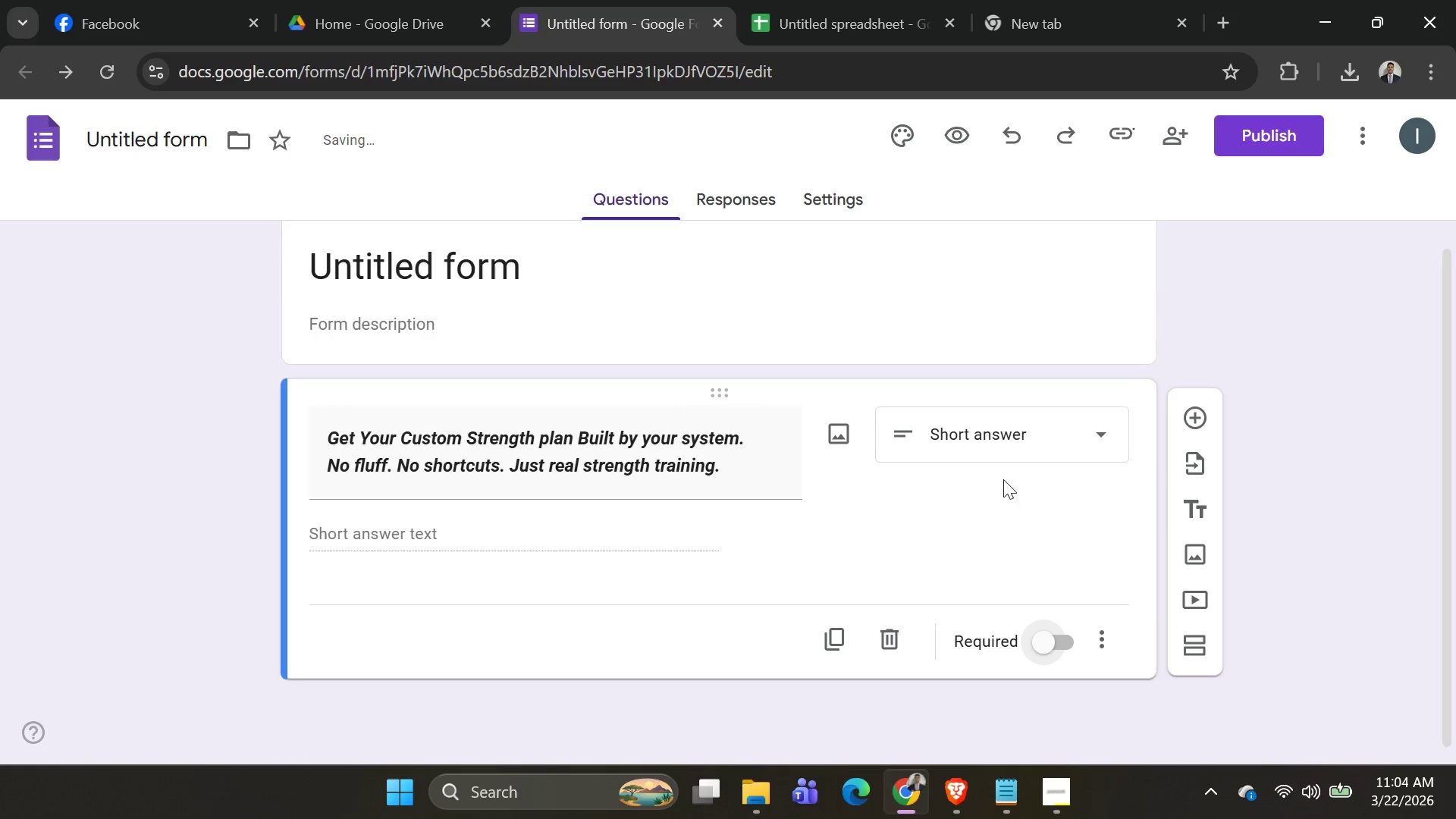 
left_click([1016, 444])
 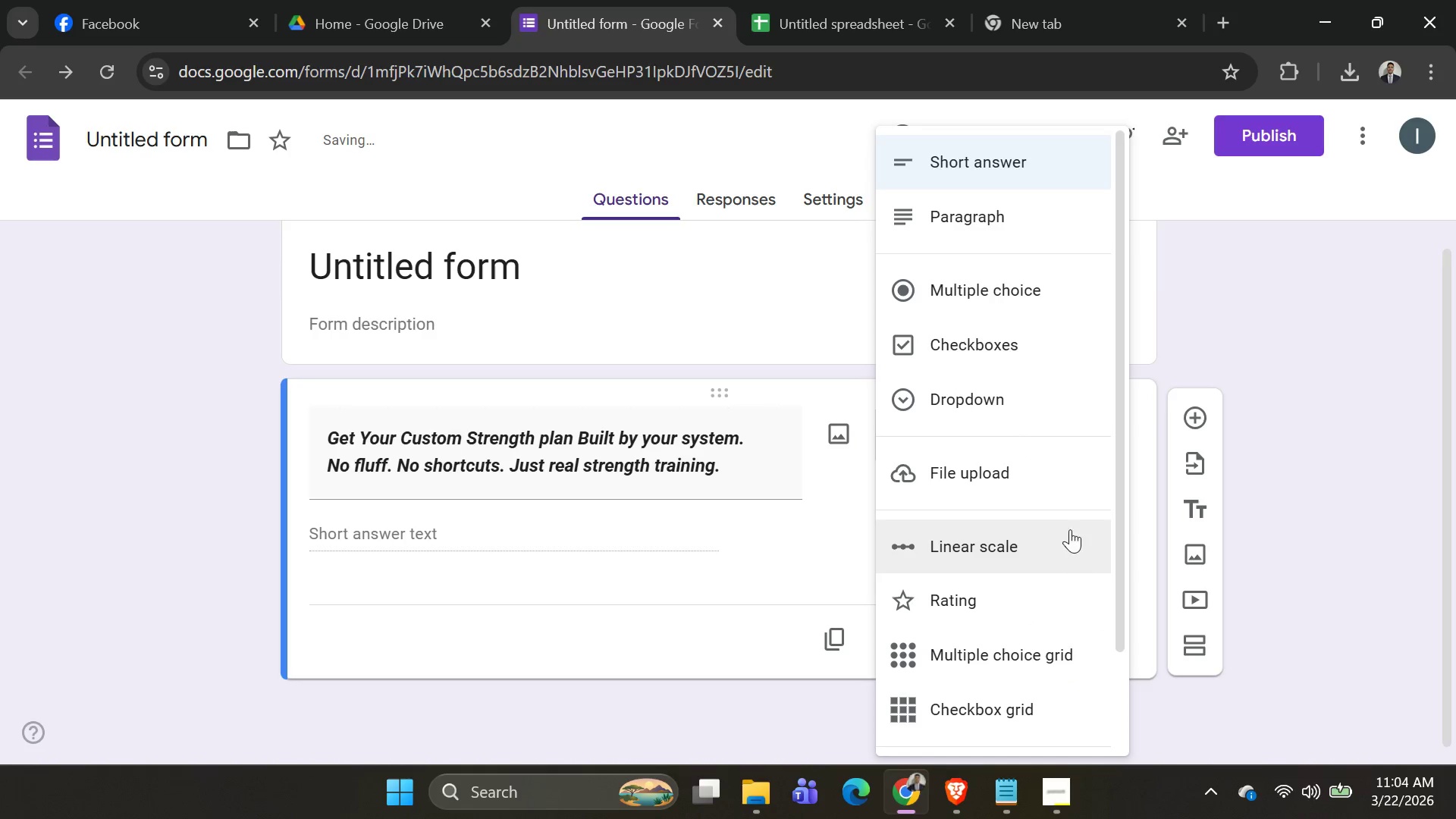 
scroll: coordinate [1062, 497], scroll_direction: up, amount: 2.0
 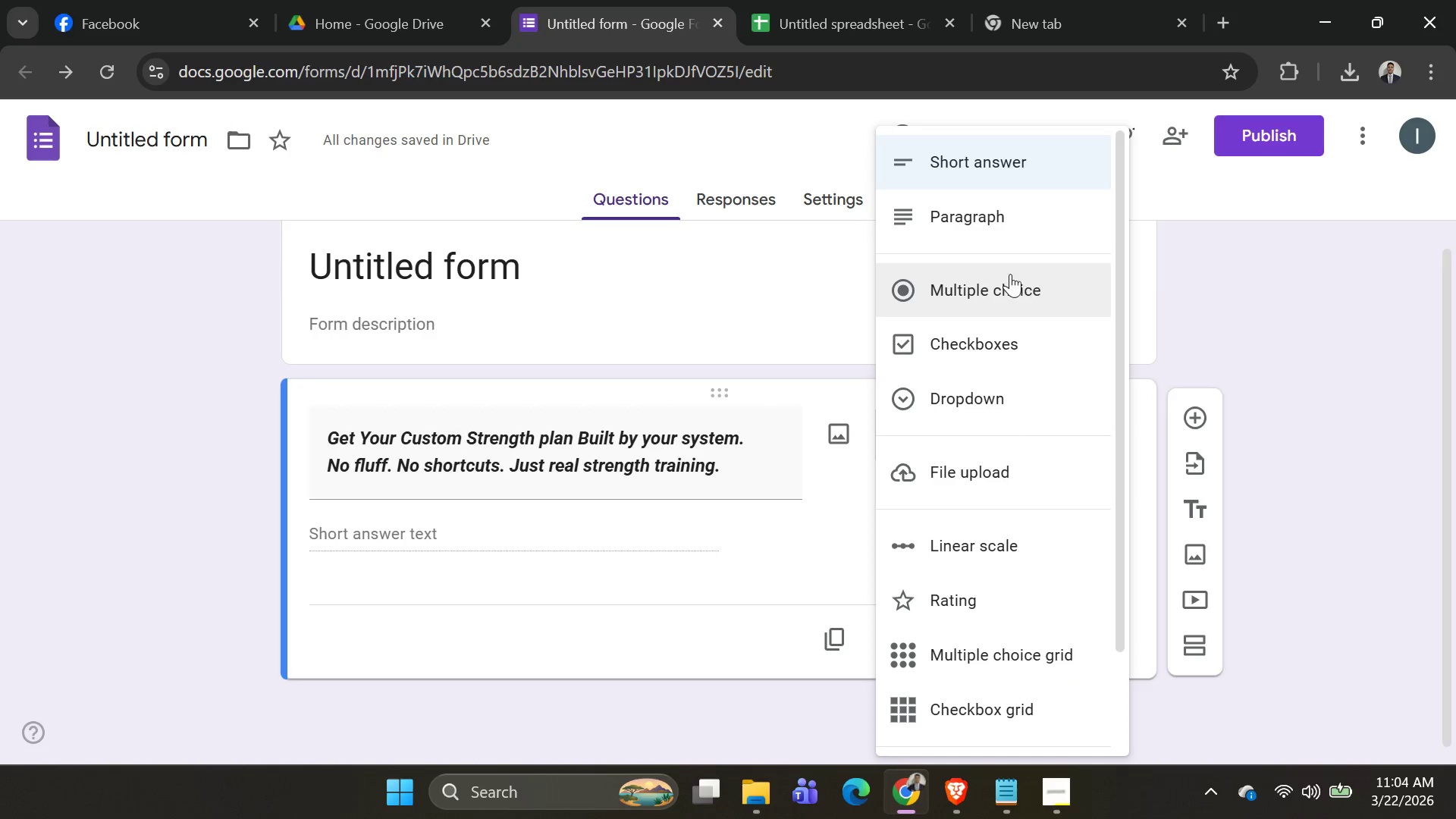 
left_click([1004, 227])
 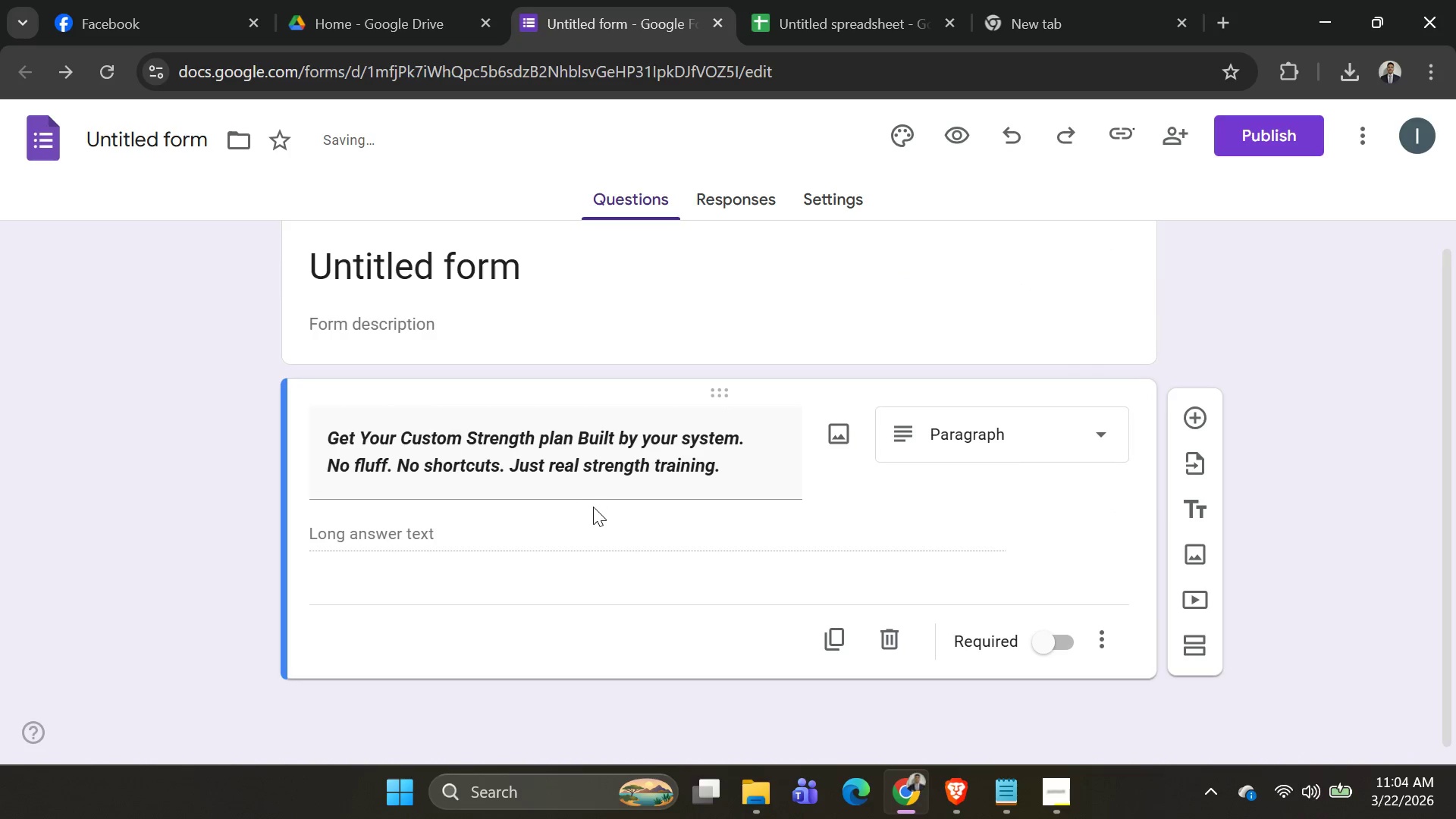 
left_click_drag(start_coordinate=[584, 516], to_coordinate=[581, 526])
 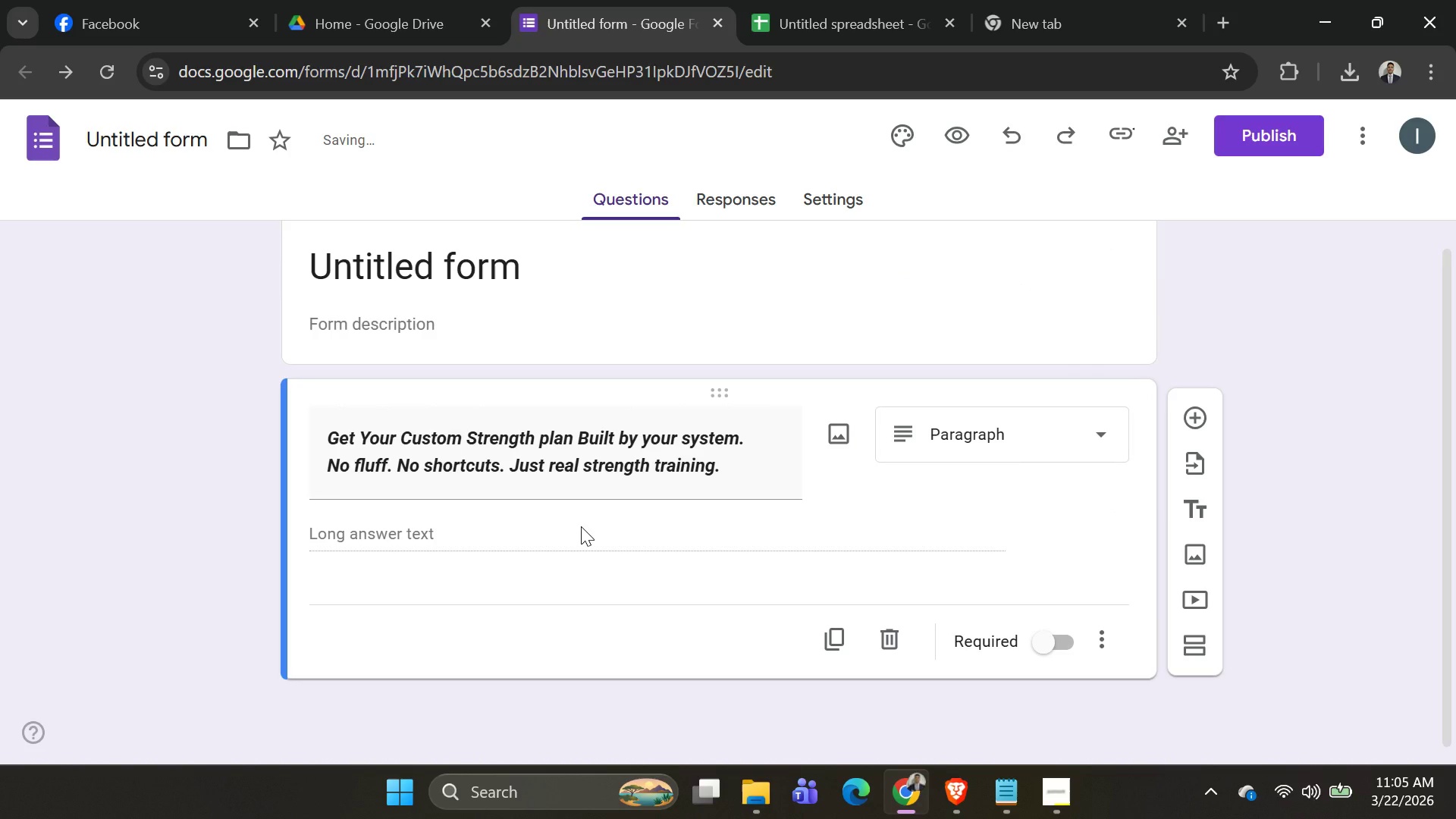 
double_click([581, 526])
 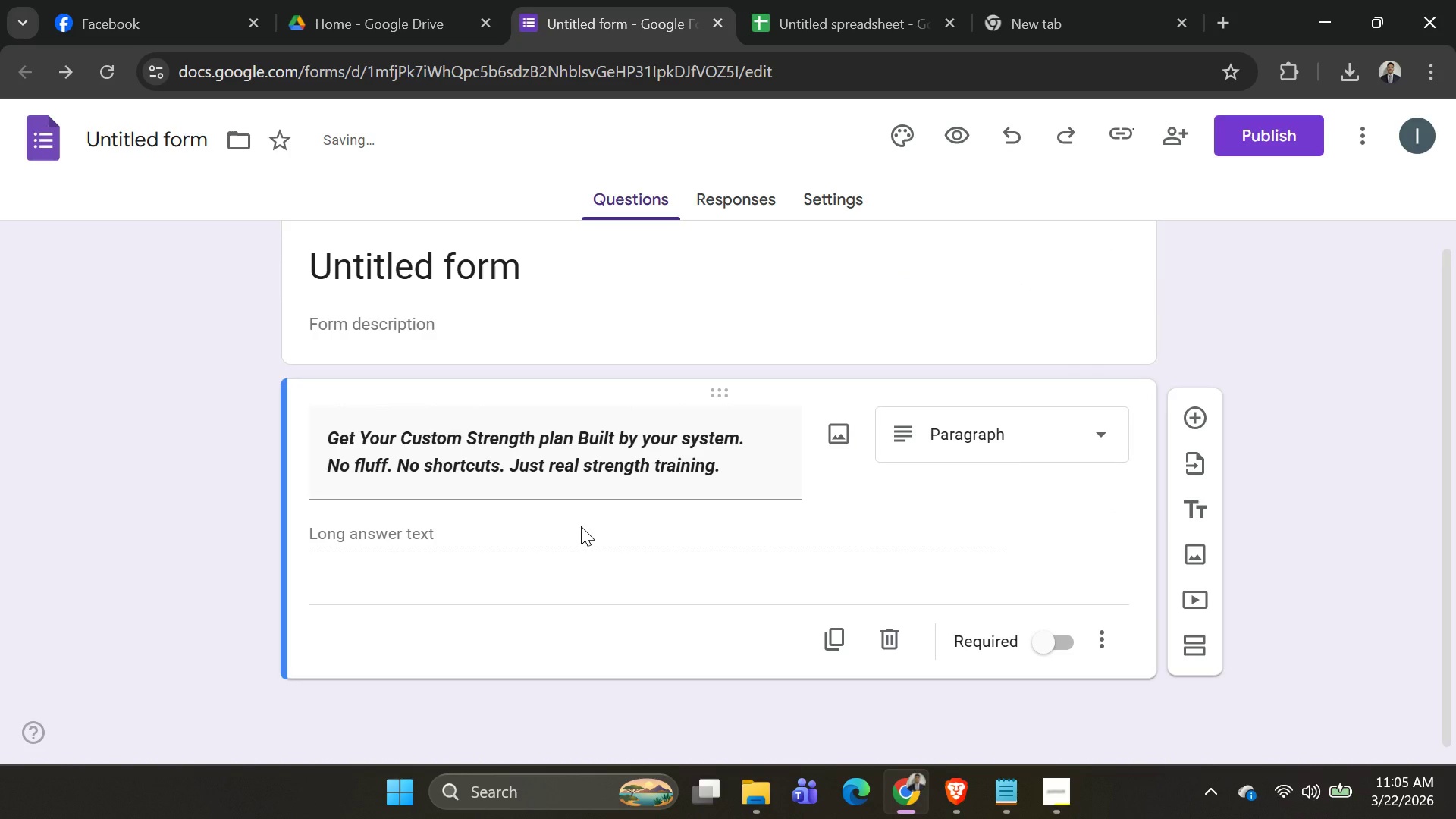 
triple_click([581, 526])
 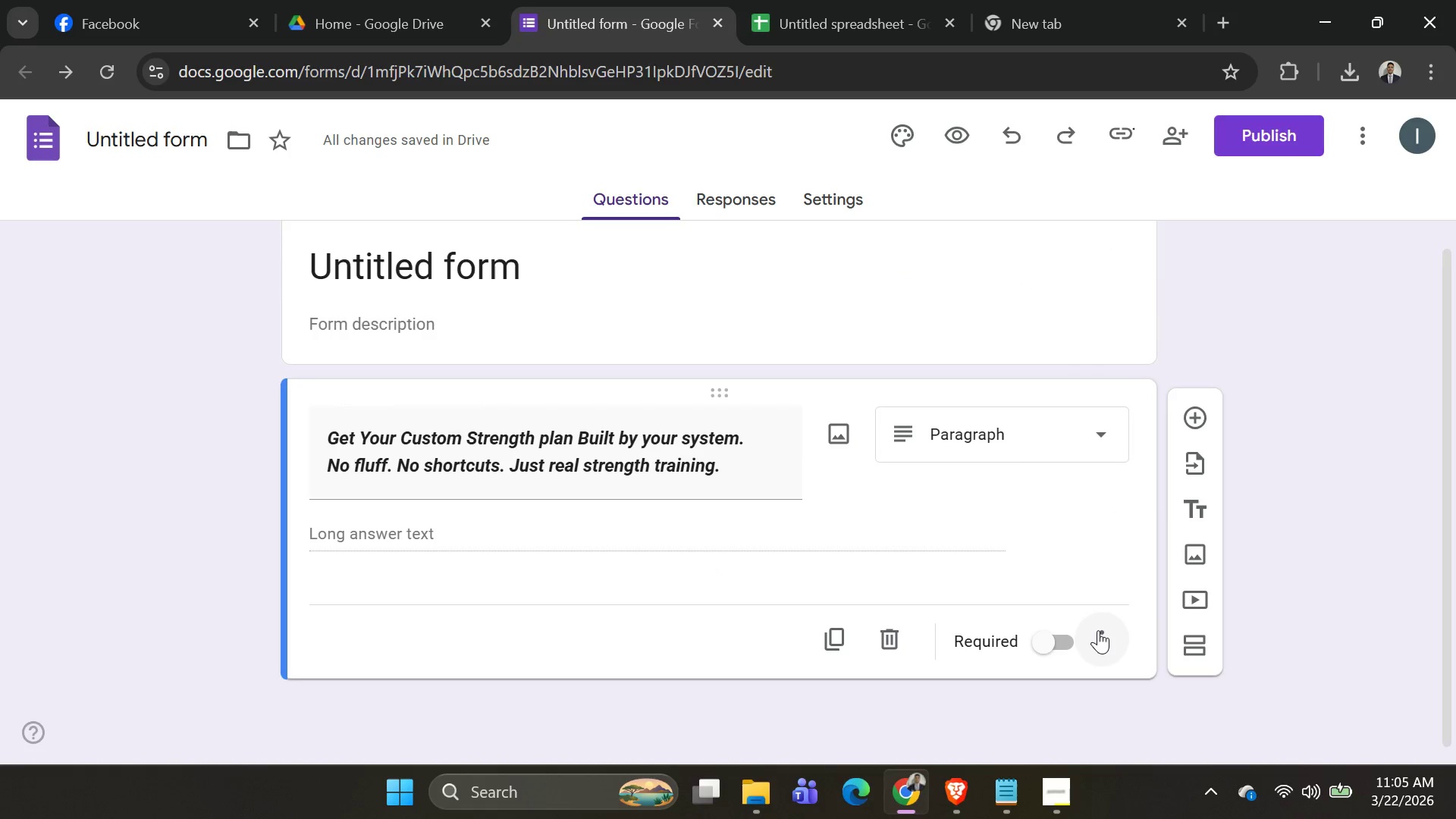 
left_click([1098, 630])
 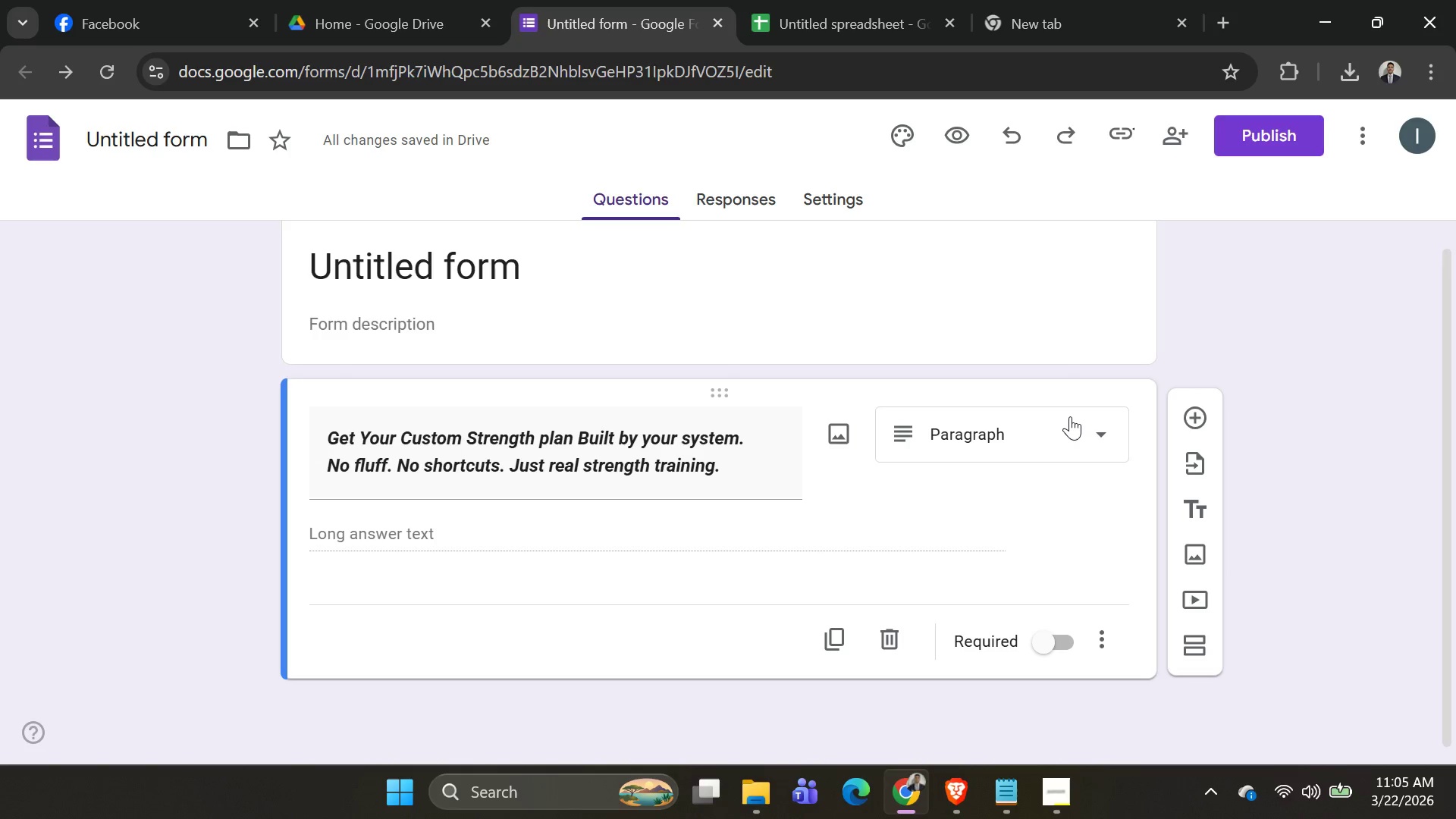 
left_click([1079, 428])
 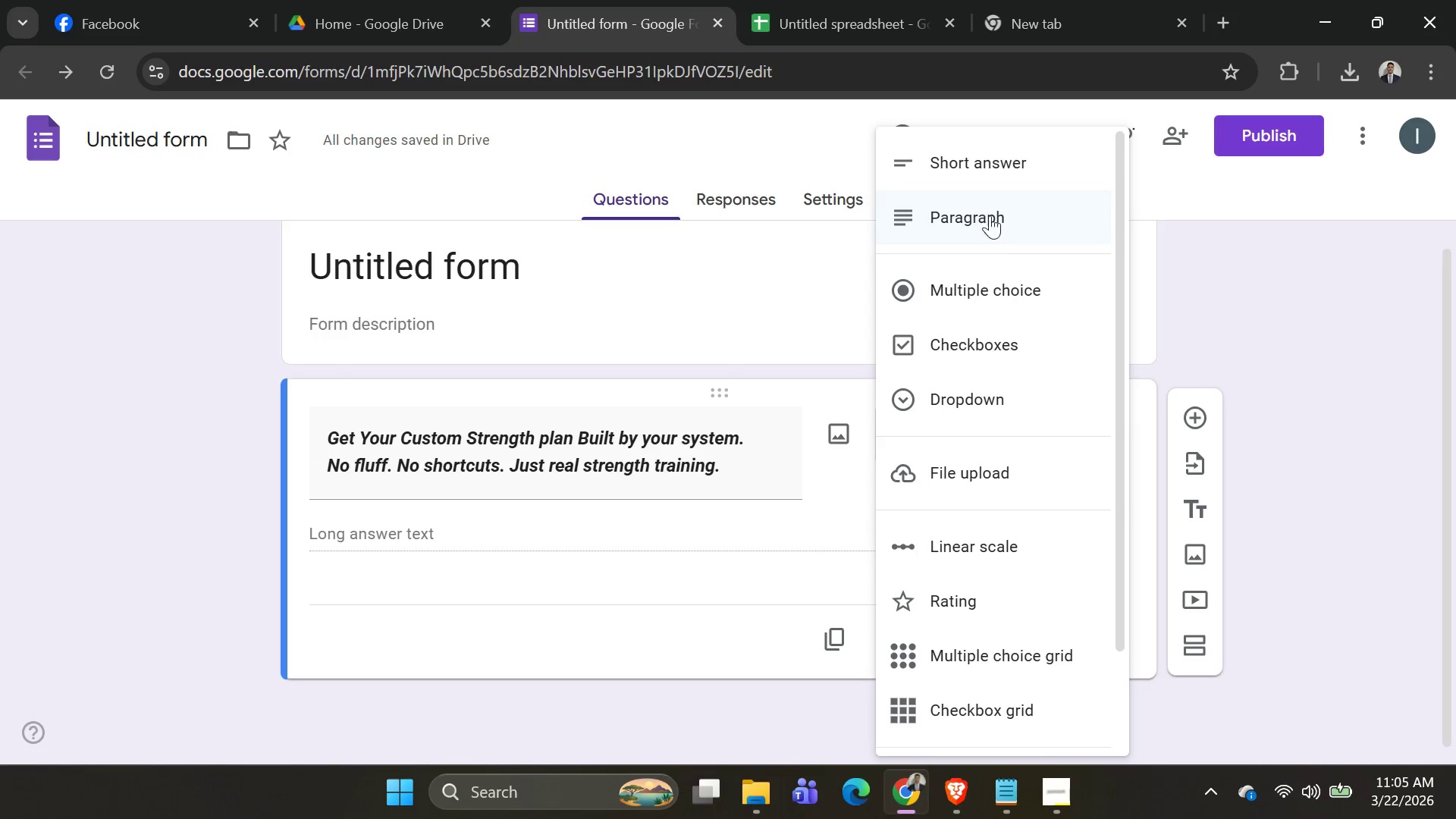 
left_click([977, 177])
 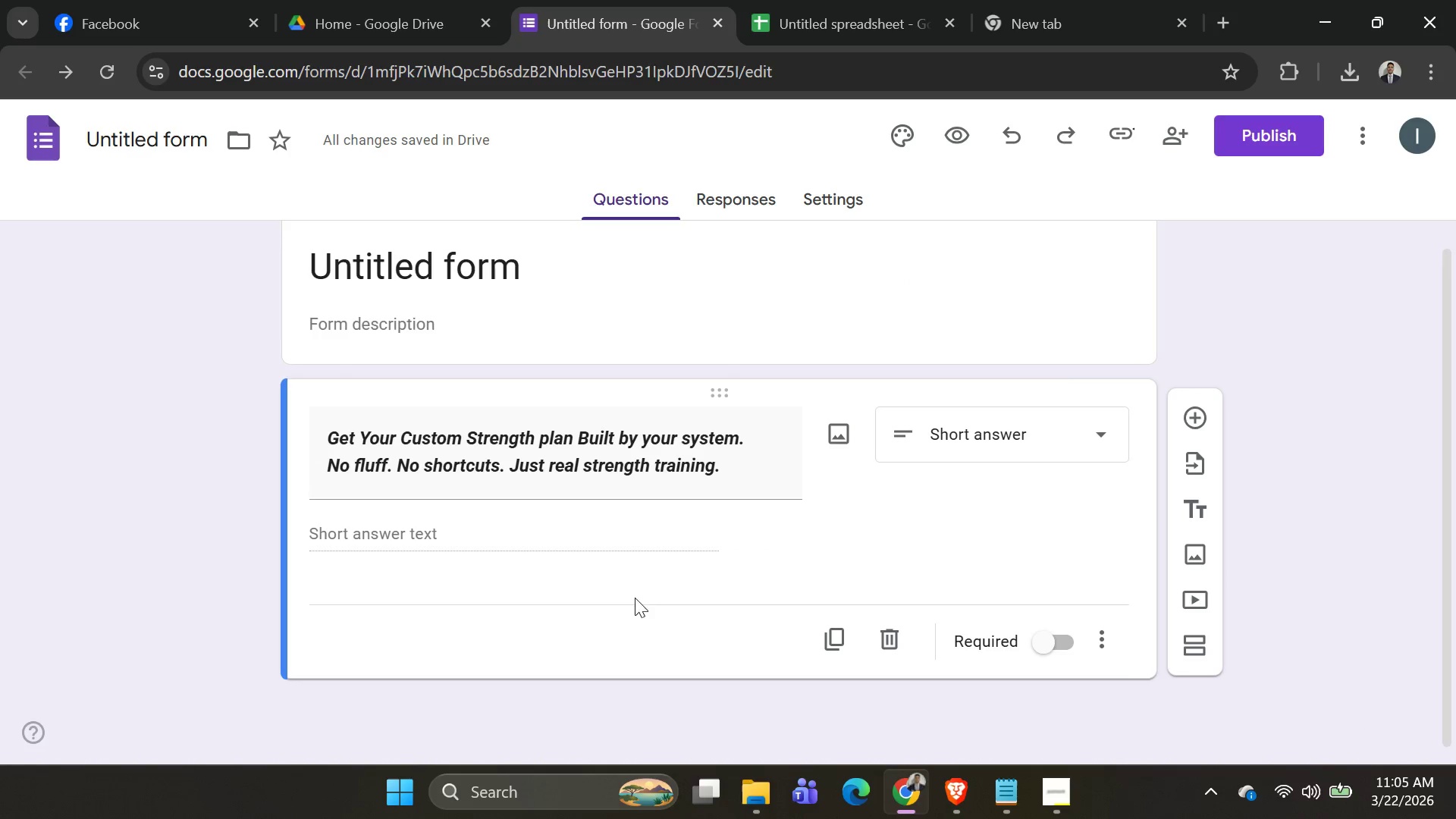 
double_click([516, 582])
 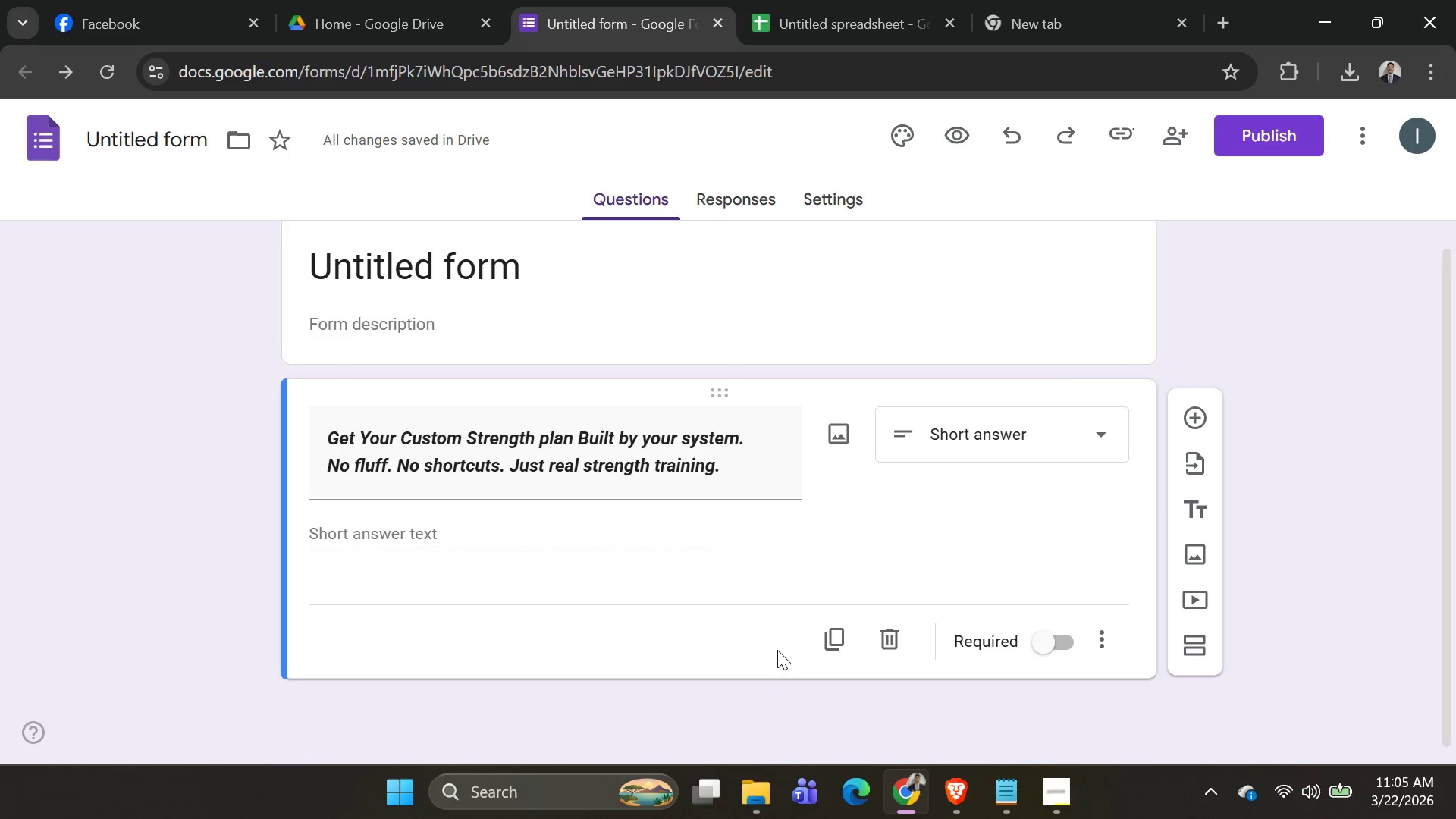 
left_click([828, 647])
 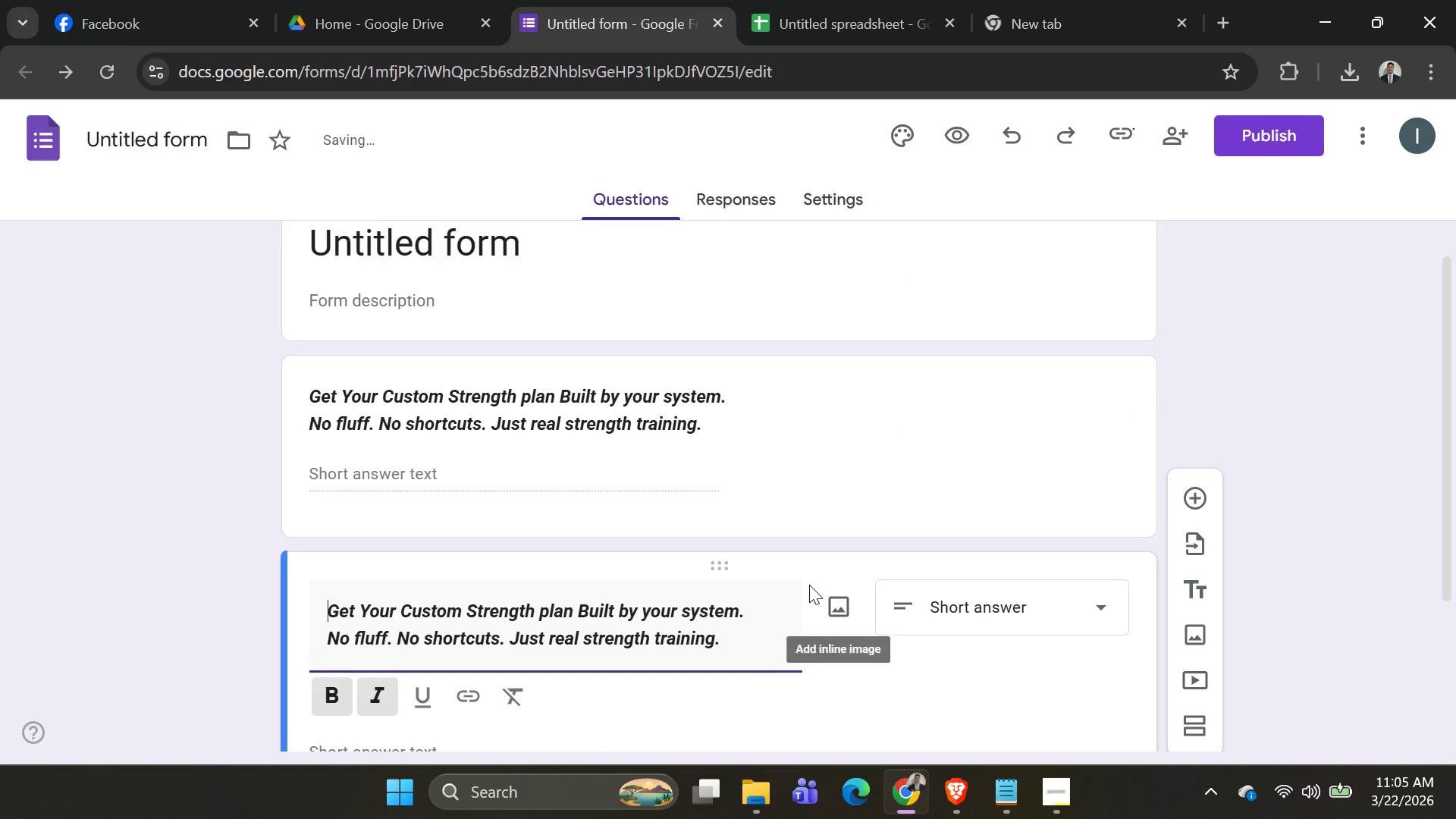 
scroll: coordinate [809, 580], scroll_direction: down, amount: 3.0
 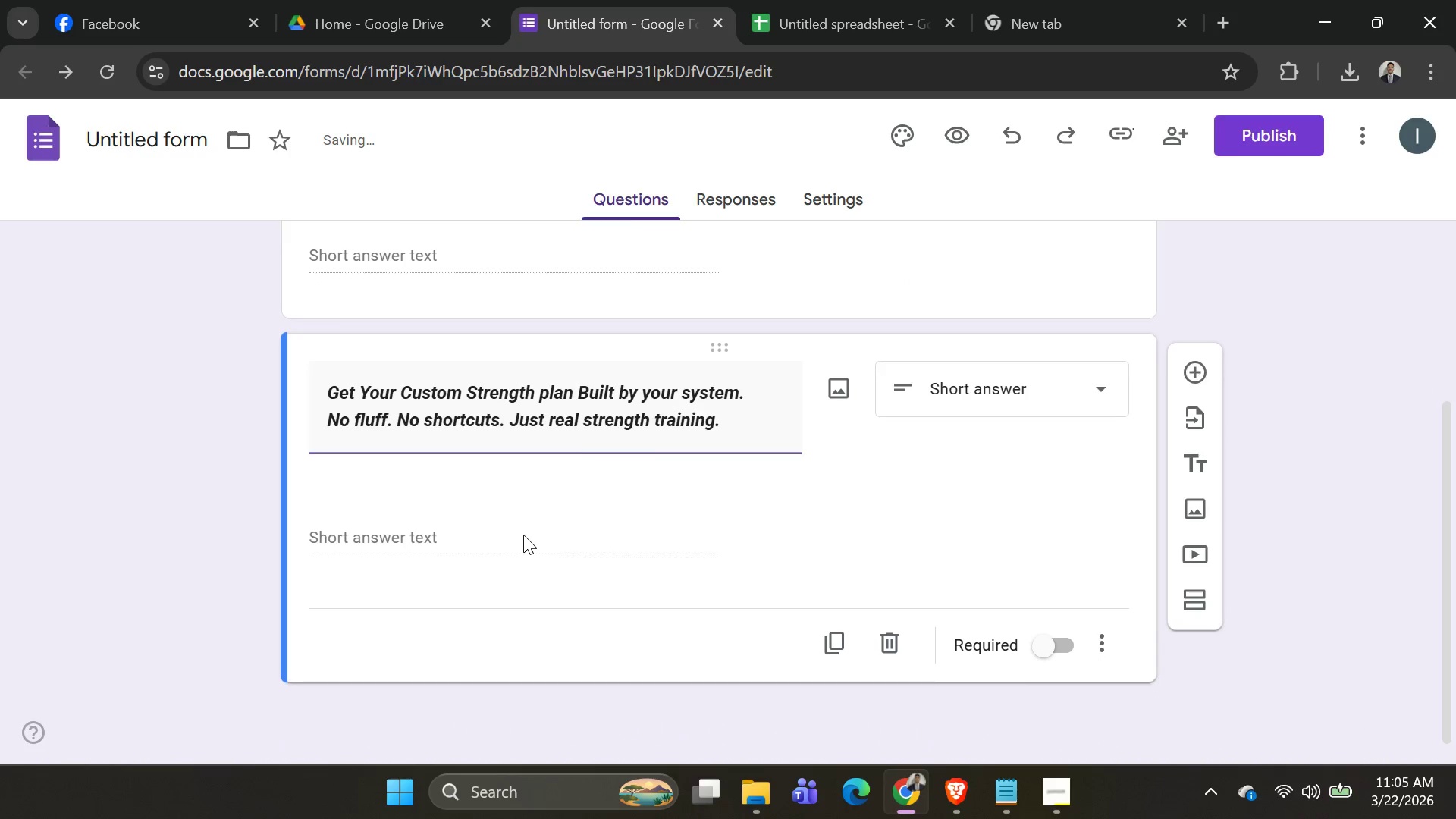 
double_click([522, 535])
 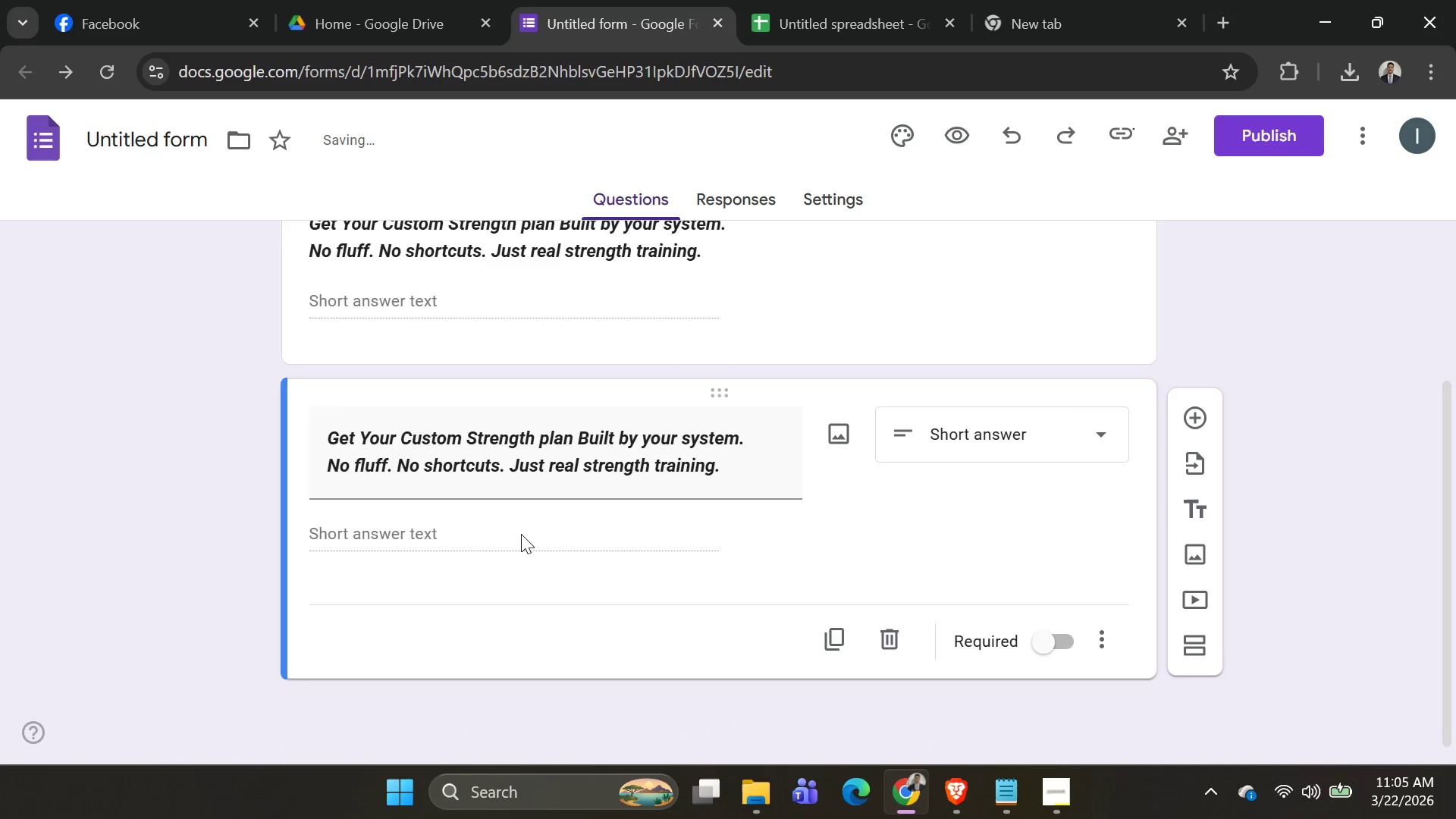 
triple_click([521, 534])
 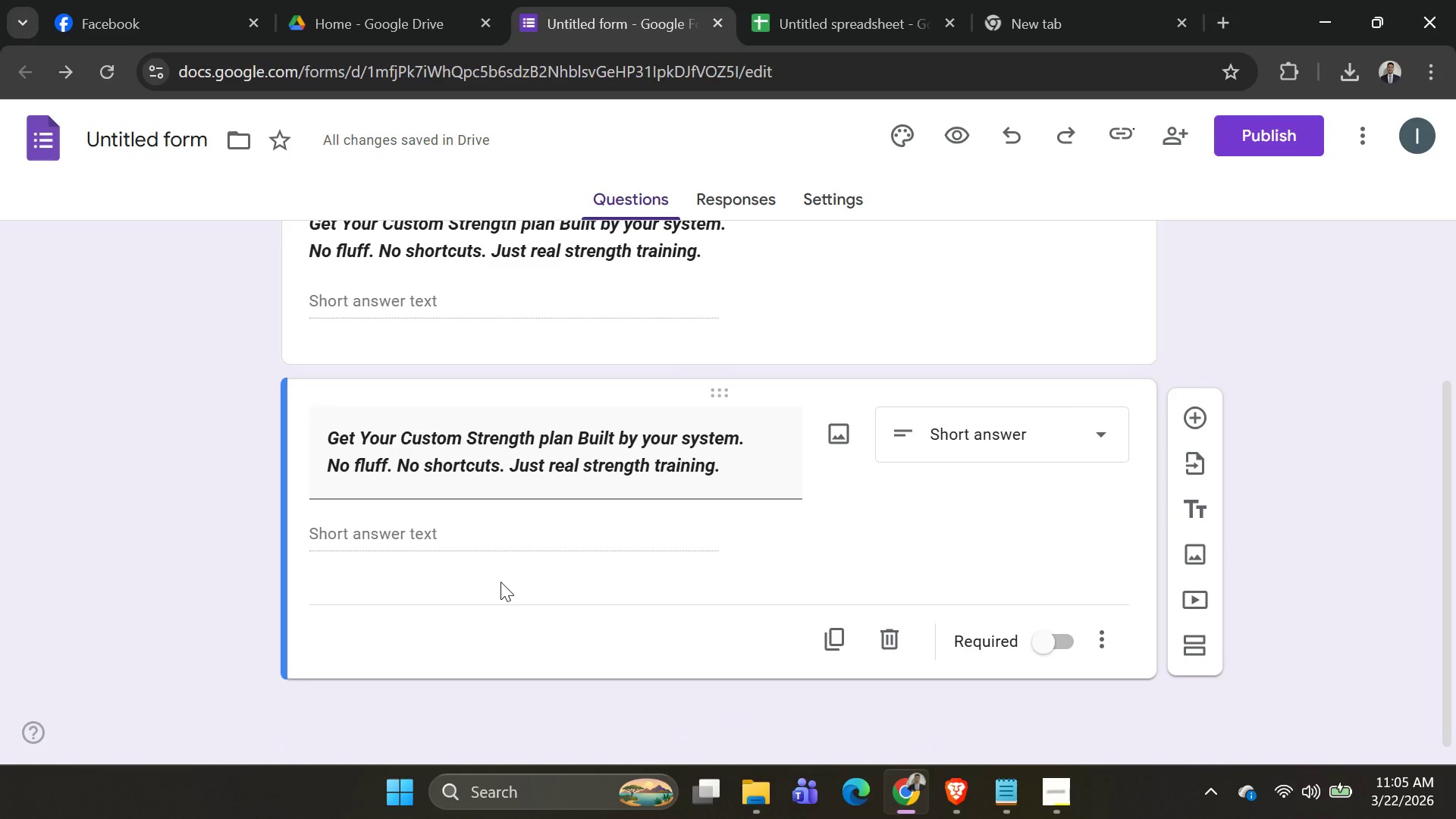 
double_click([500, 582])
 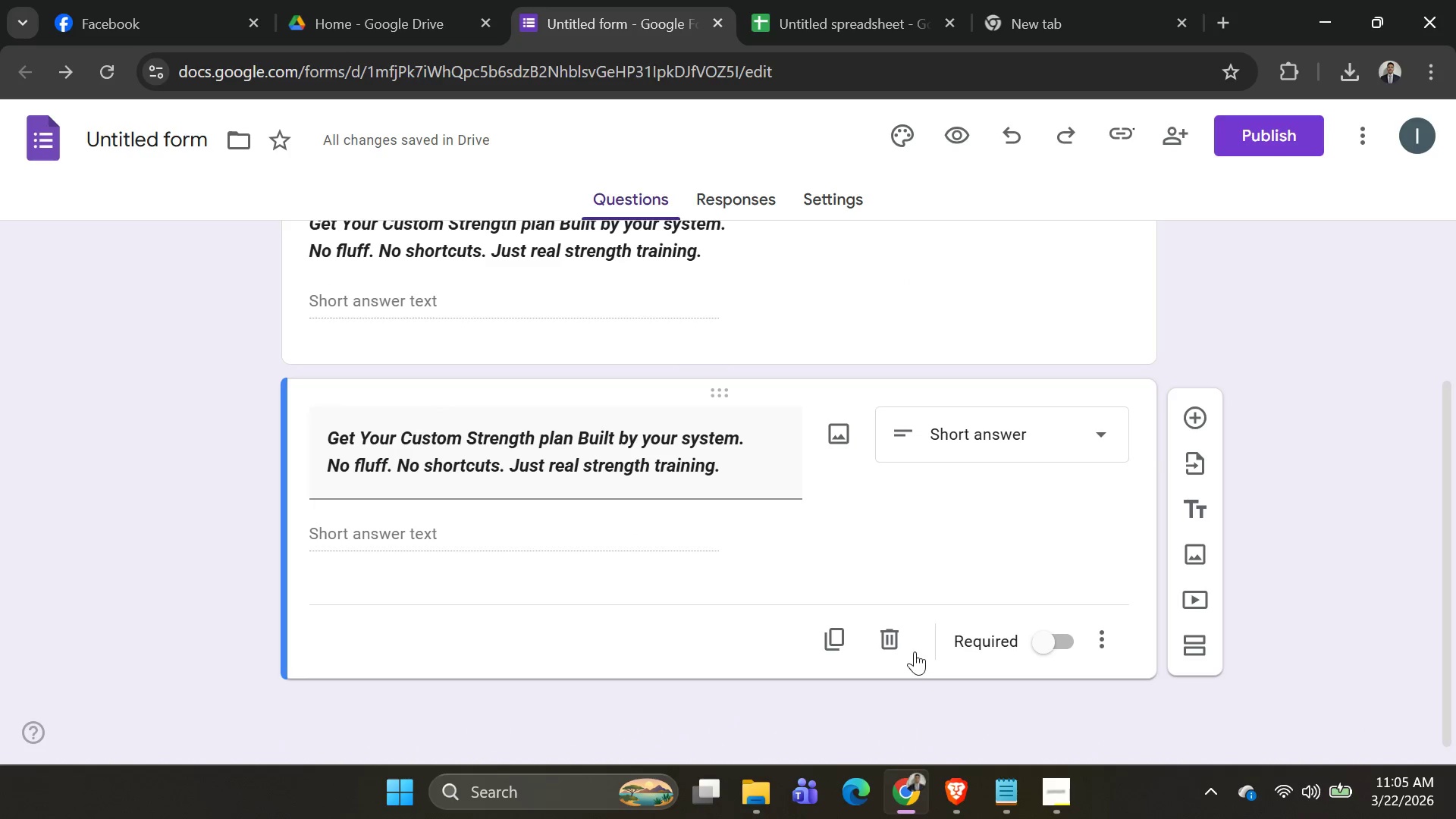 
left_click([897, 646])
 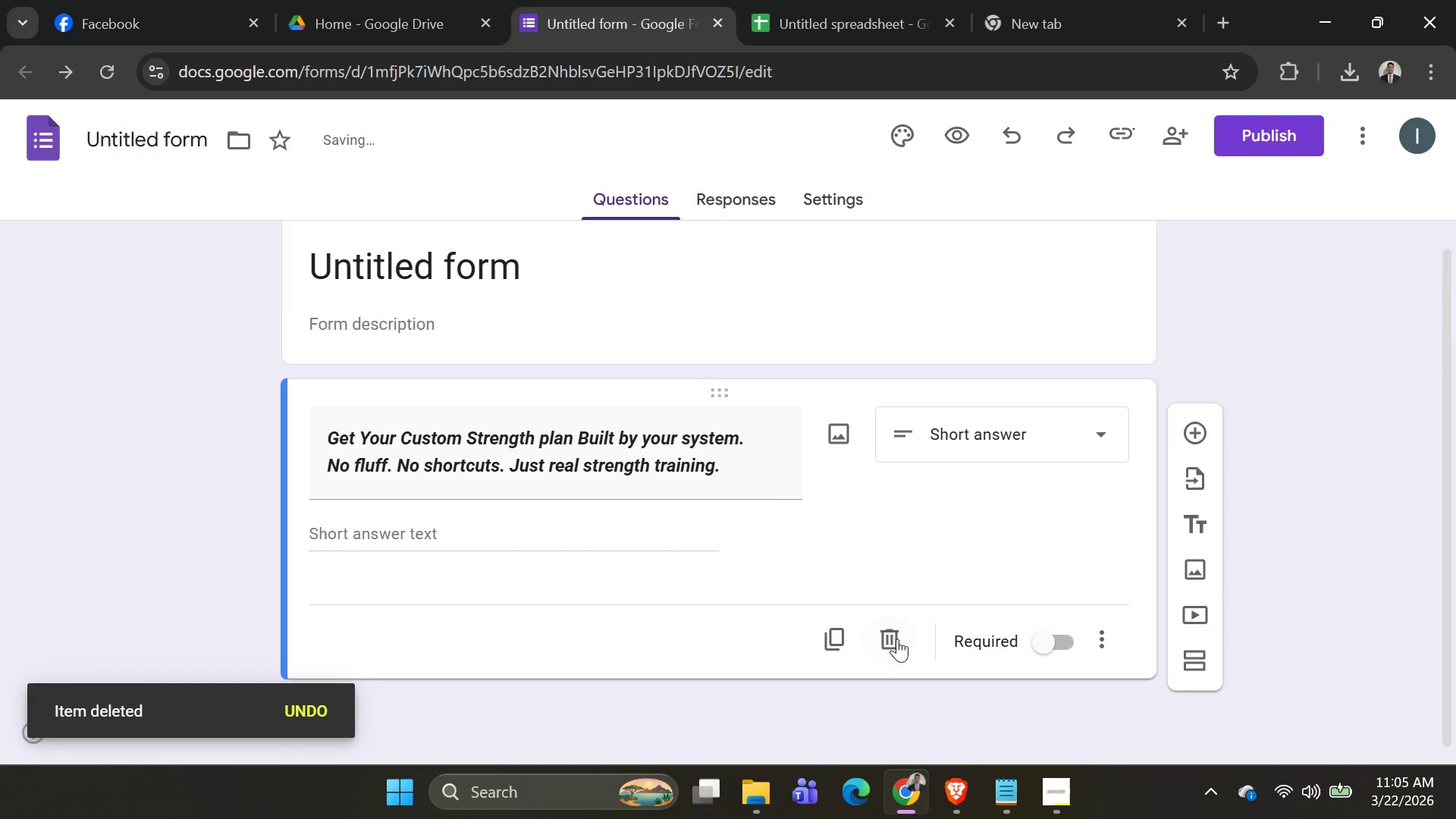 
scroll: coordinate [894, 631], scroll_direction: up, amount: 3.0
 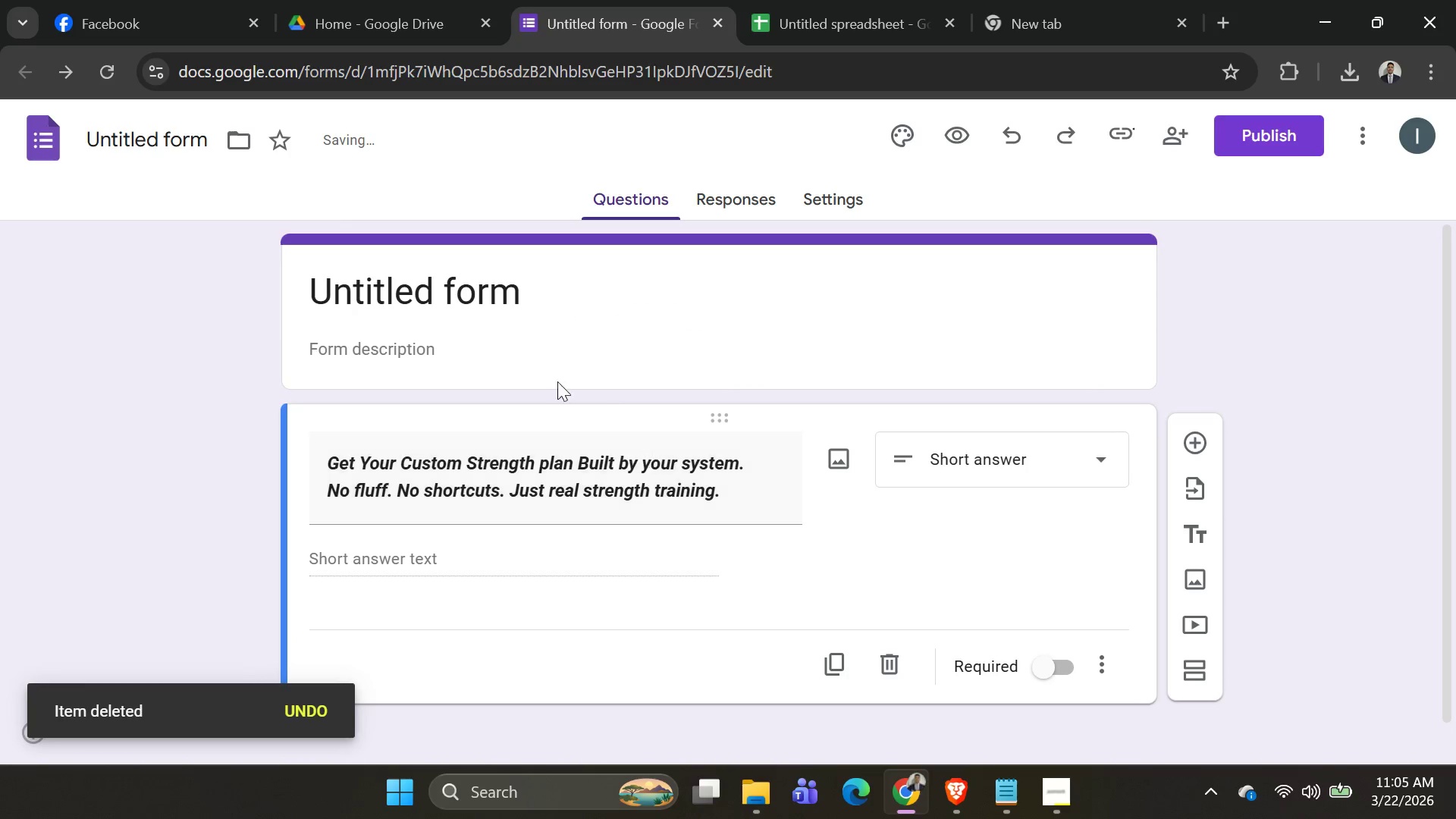 
left_click([519, 355])
 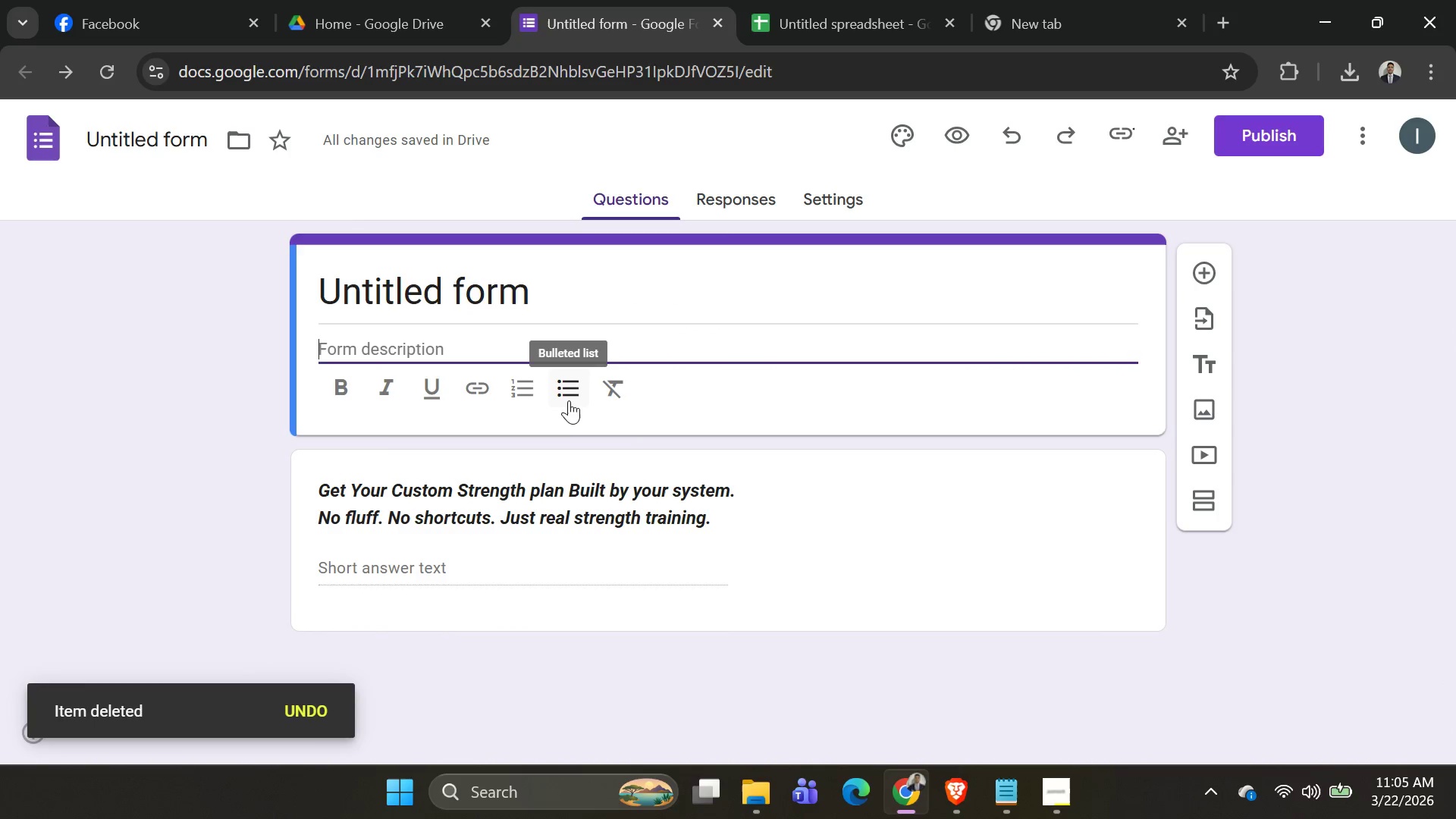 
key(Control+Z)
 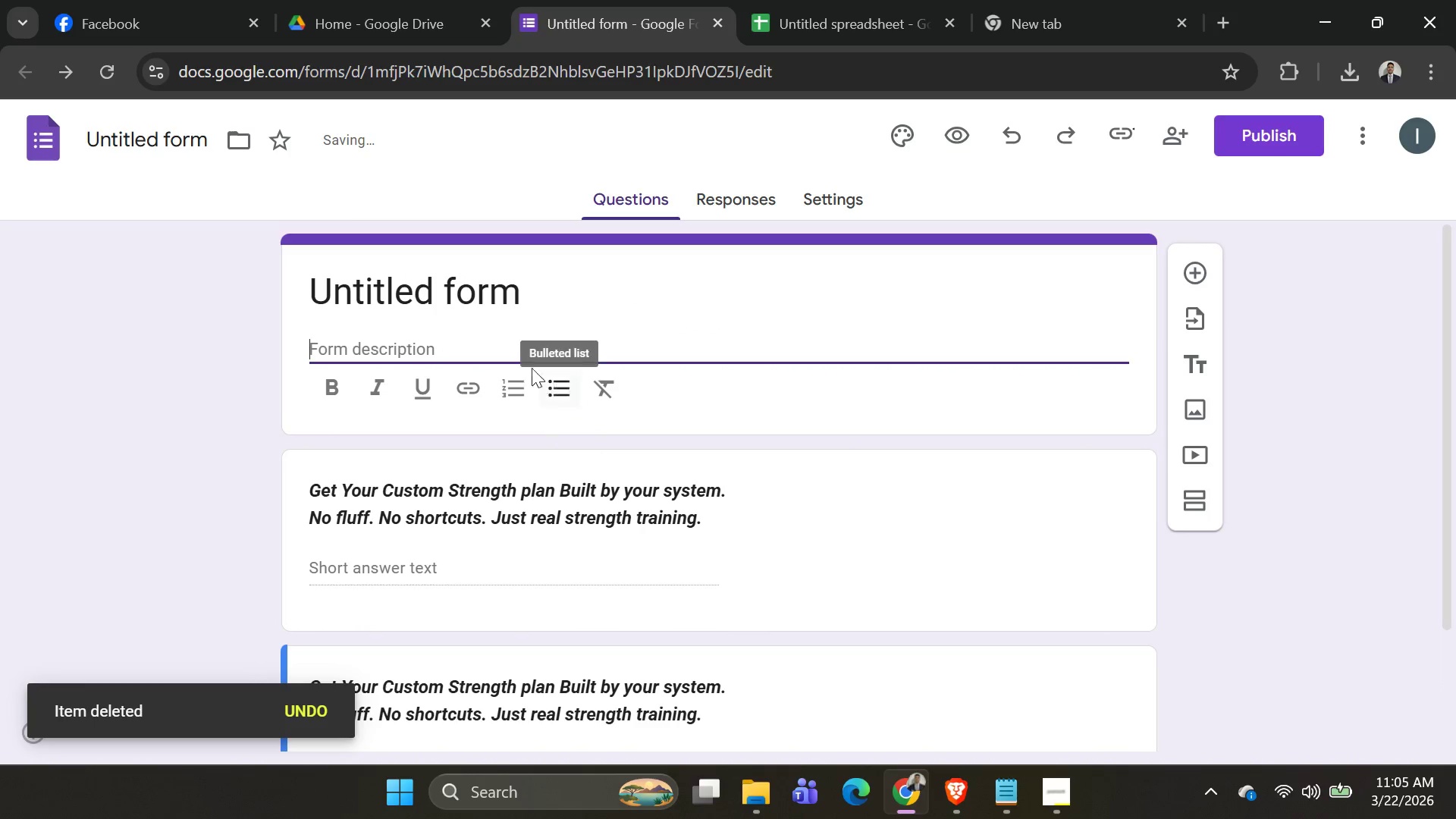 
left_click([513, 344])
 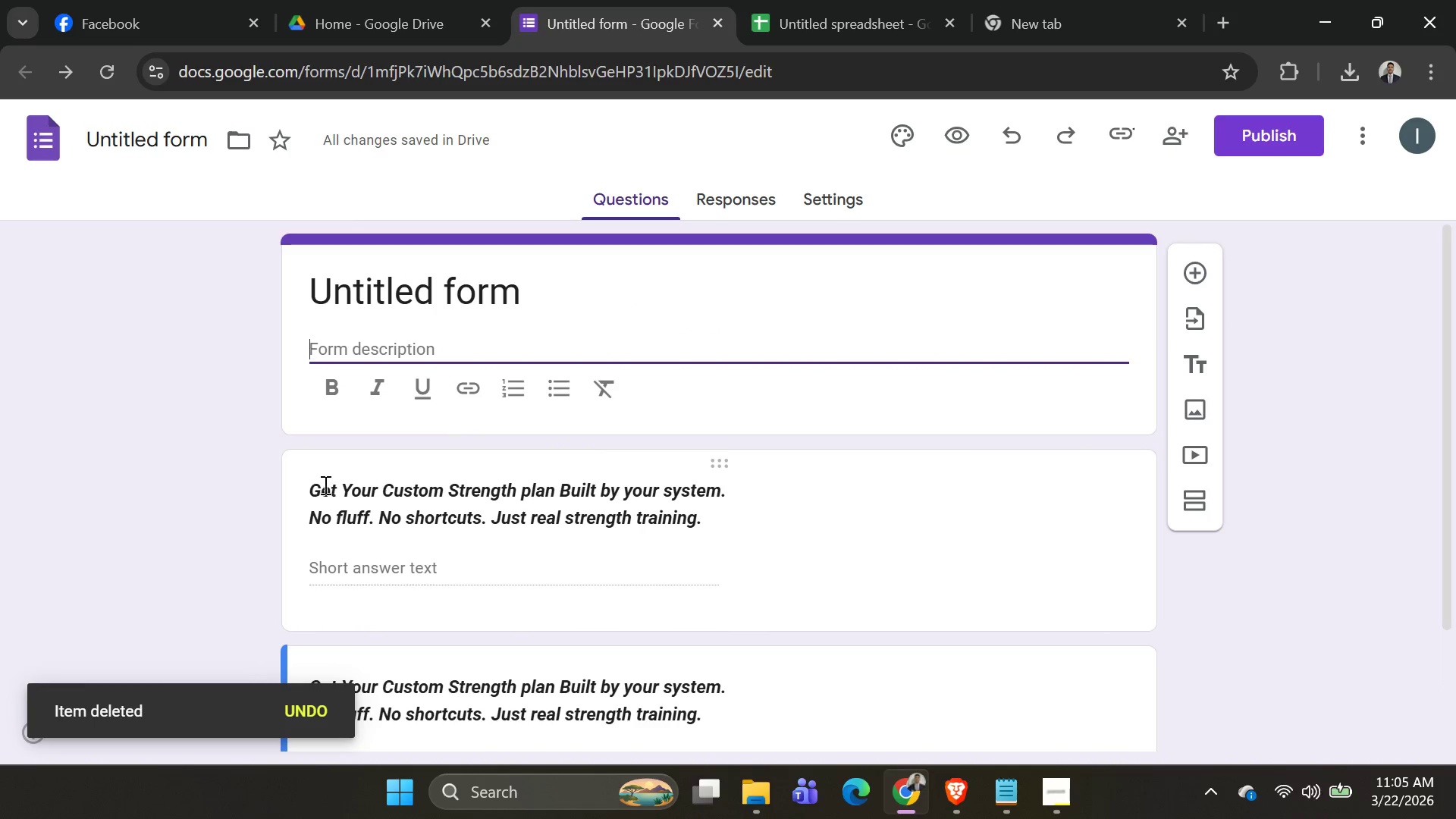 
left_click_drag(start_coordinate=[311, 485], to_coordinate=[695, 527])
 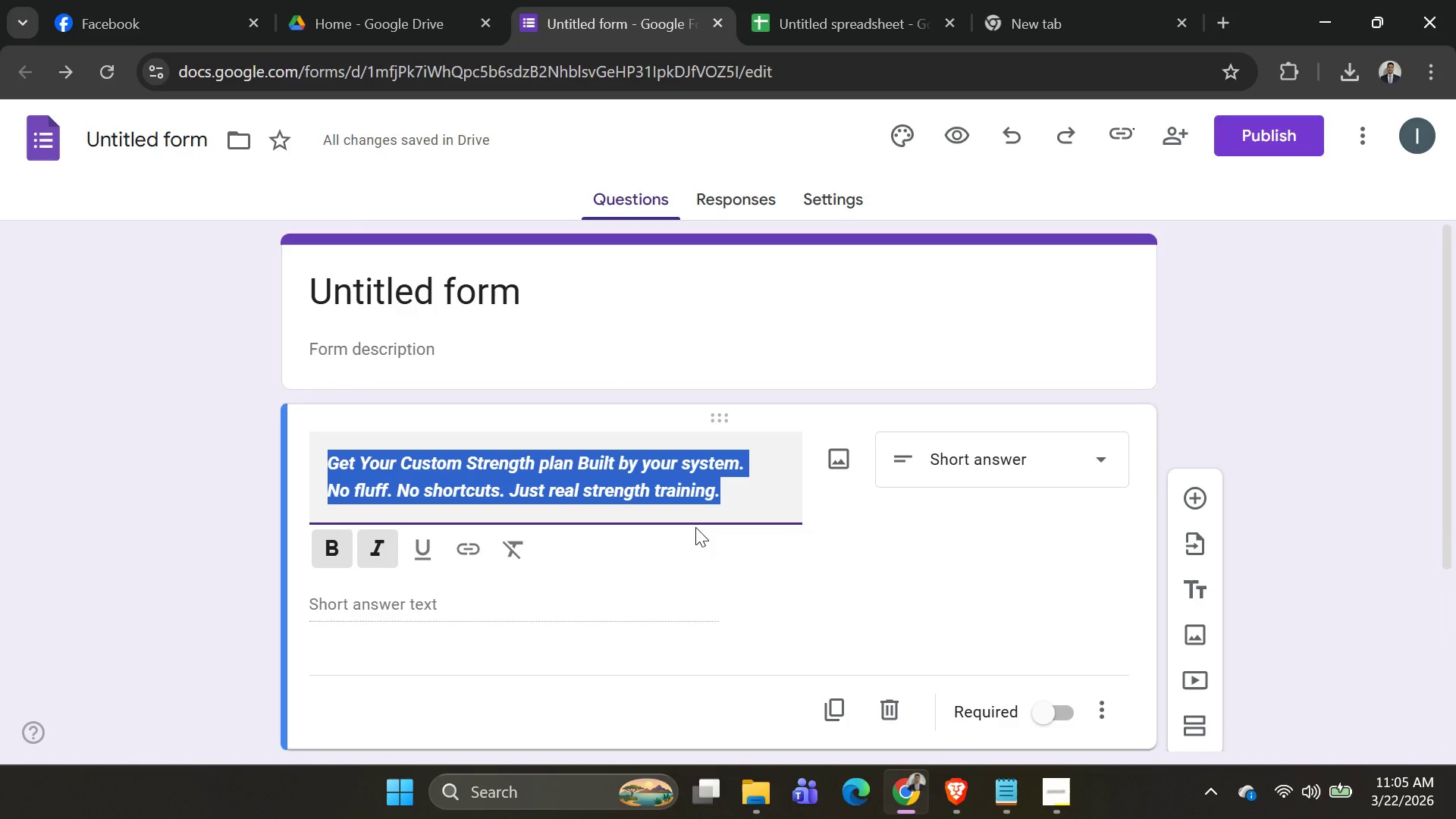 
key(Control+C)
 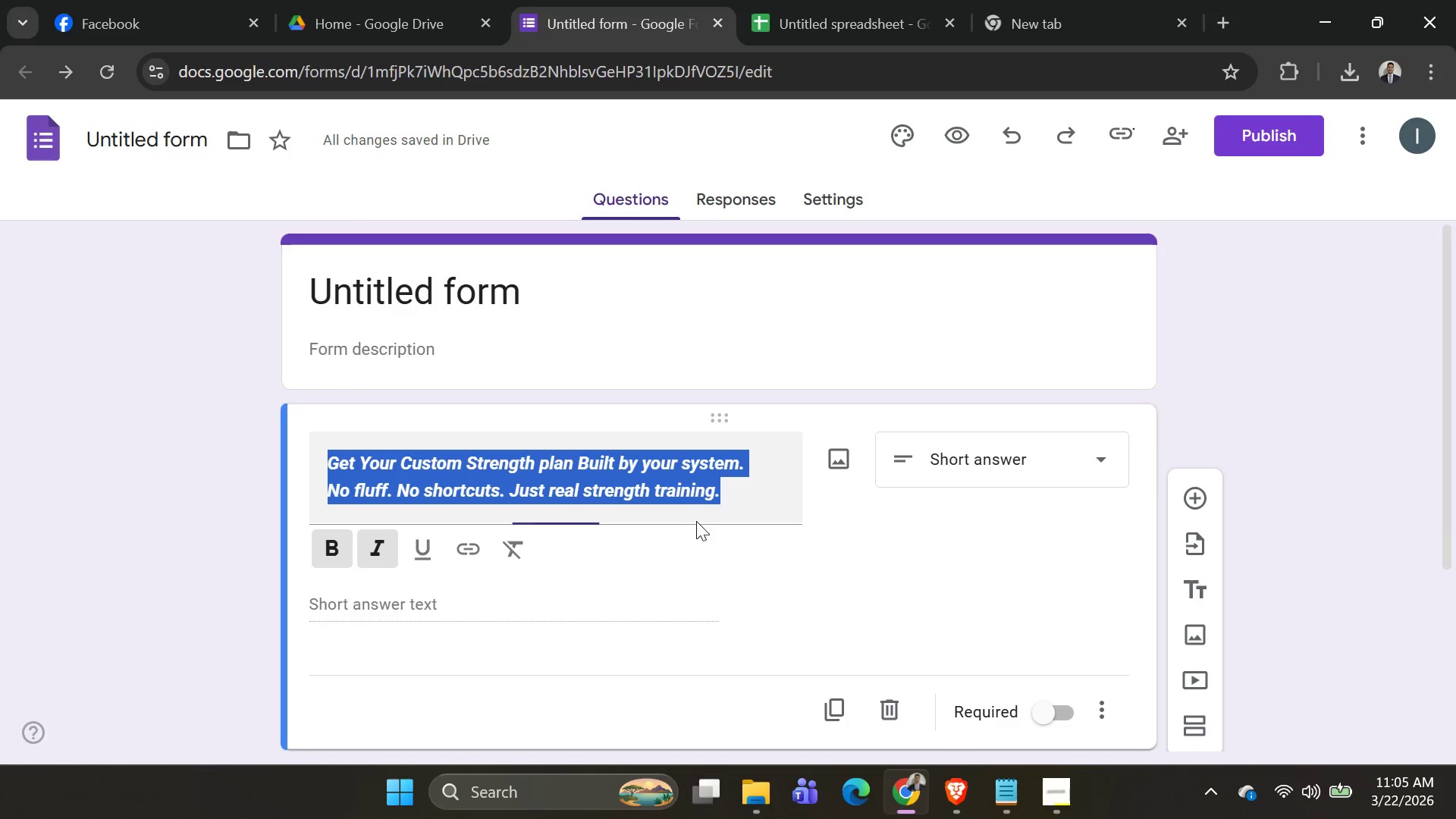 
left_click_drag(start_coordinate=[695, 527], to_coordinate=[629, 416])
 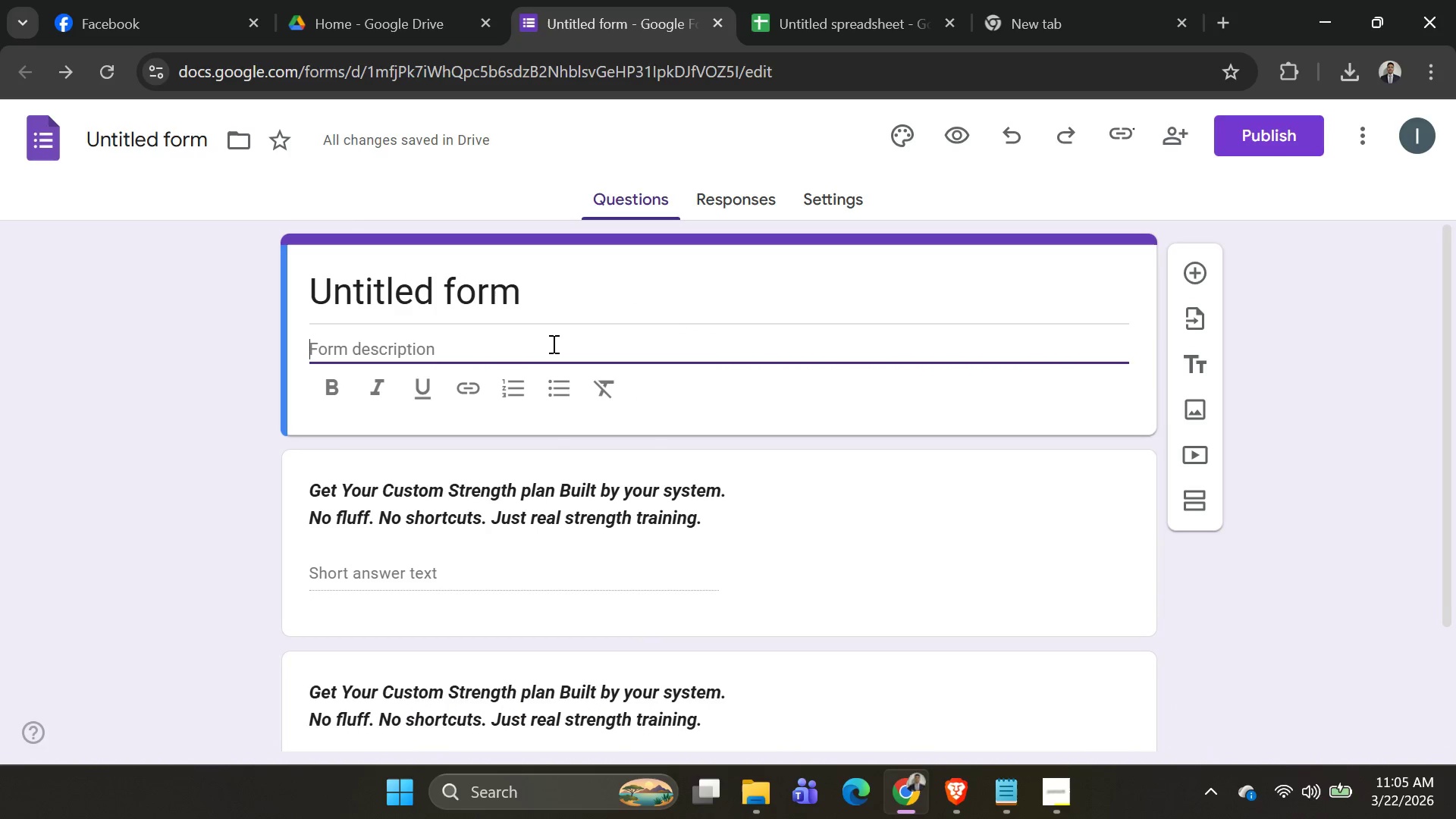 
key(Control+C)
 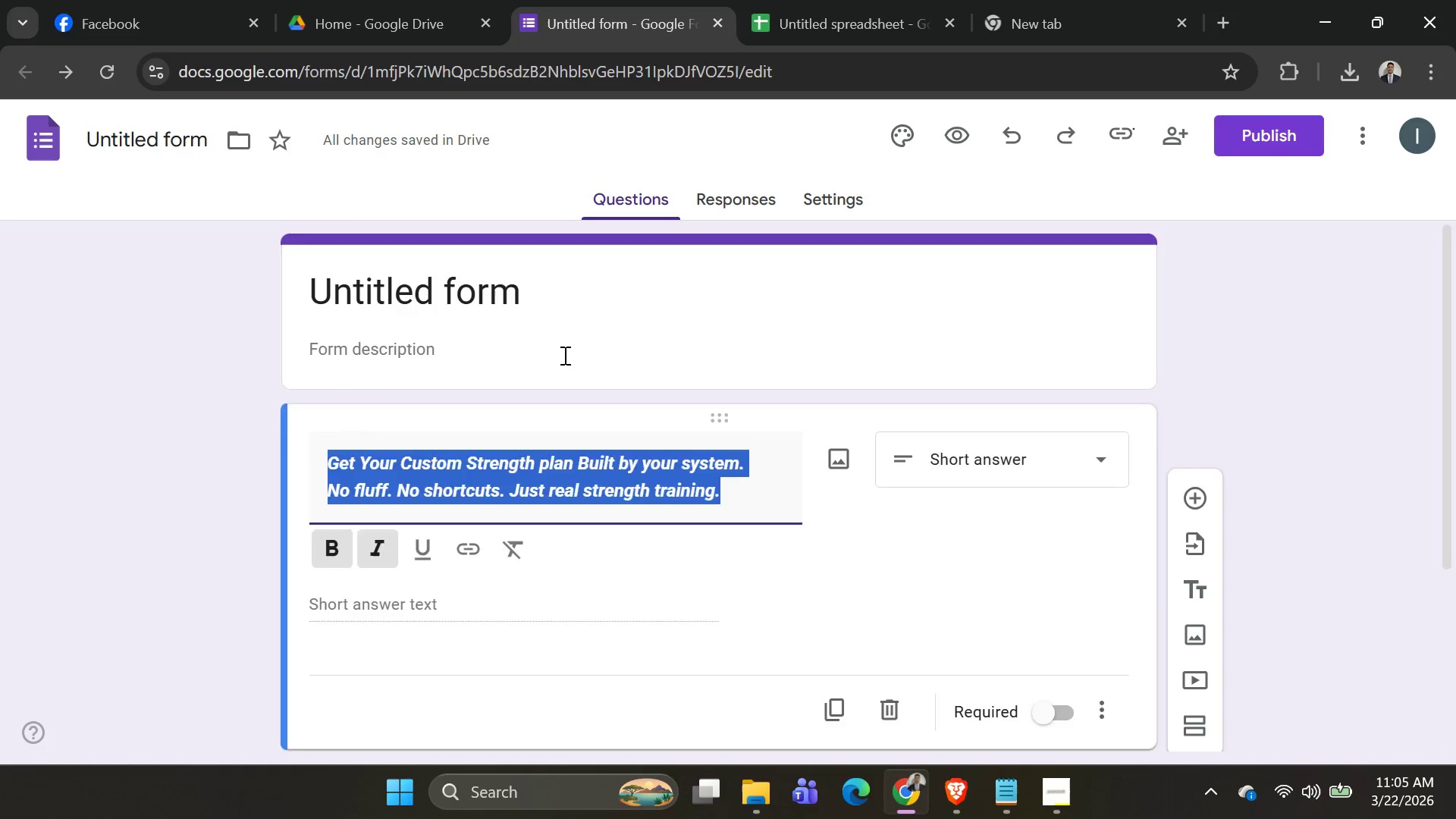 
left_click_drag(start_coordinate=[565, 358], to_coordinate=[552, 344])
 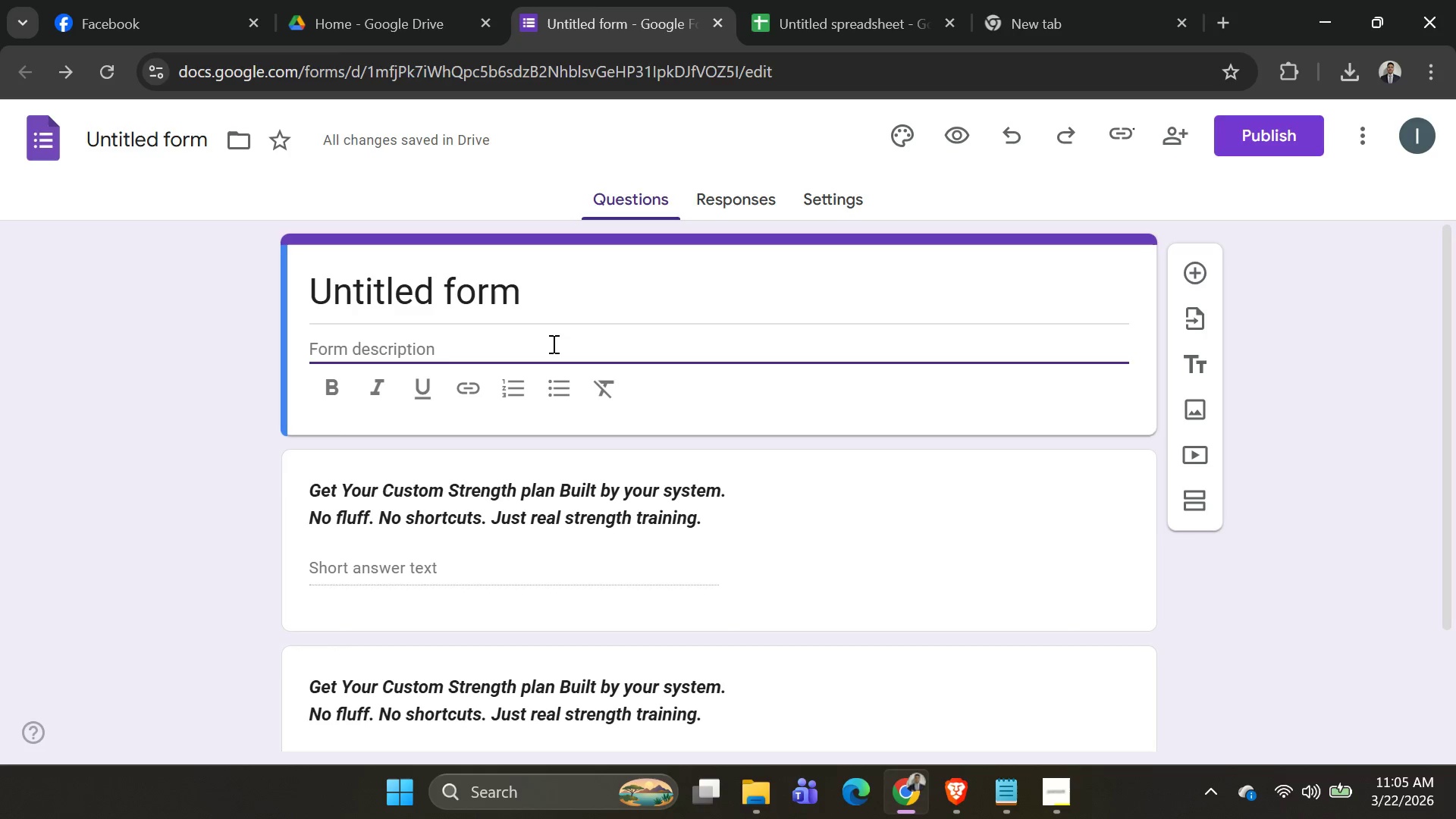 
triple_click([552, 344])
 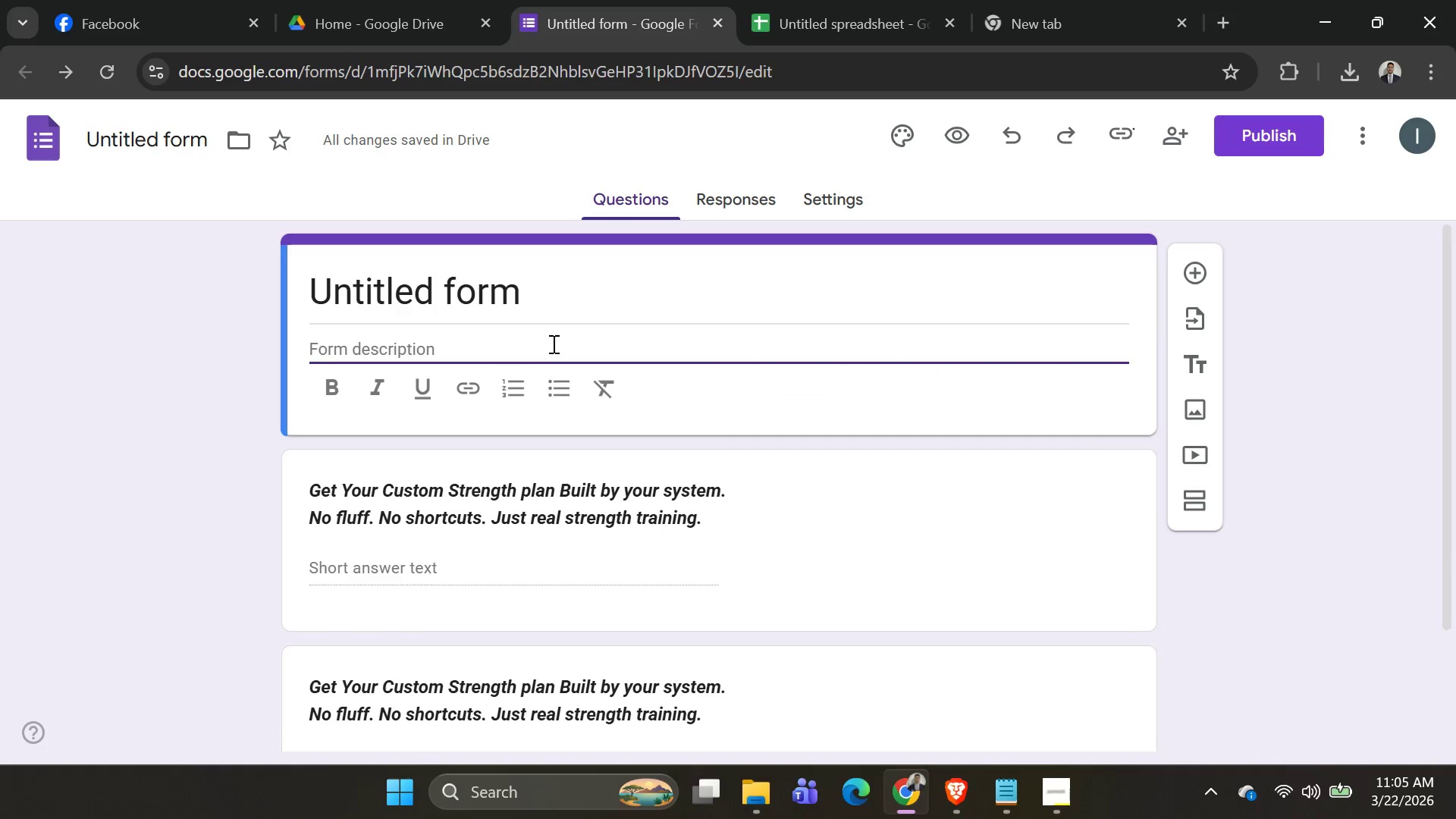 
key(Control+V)
 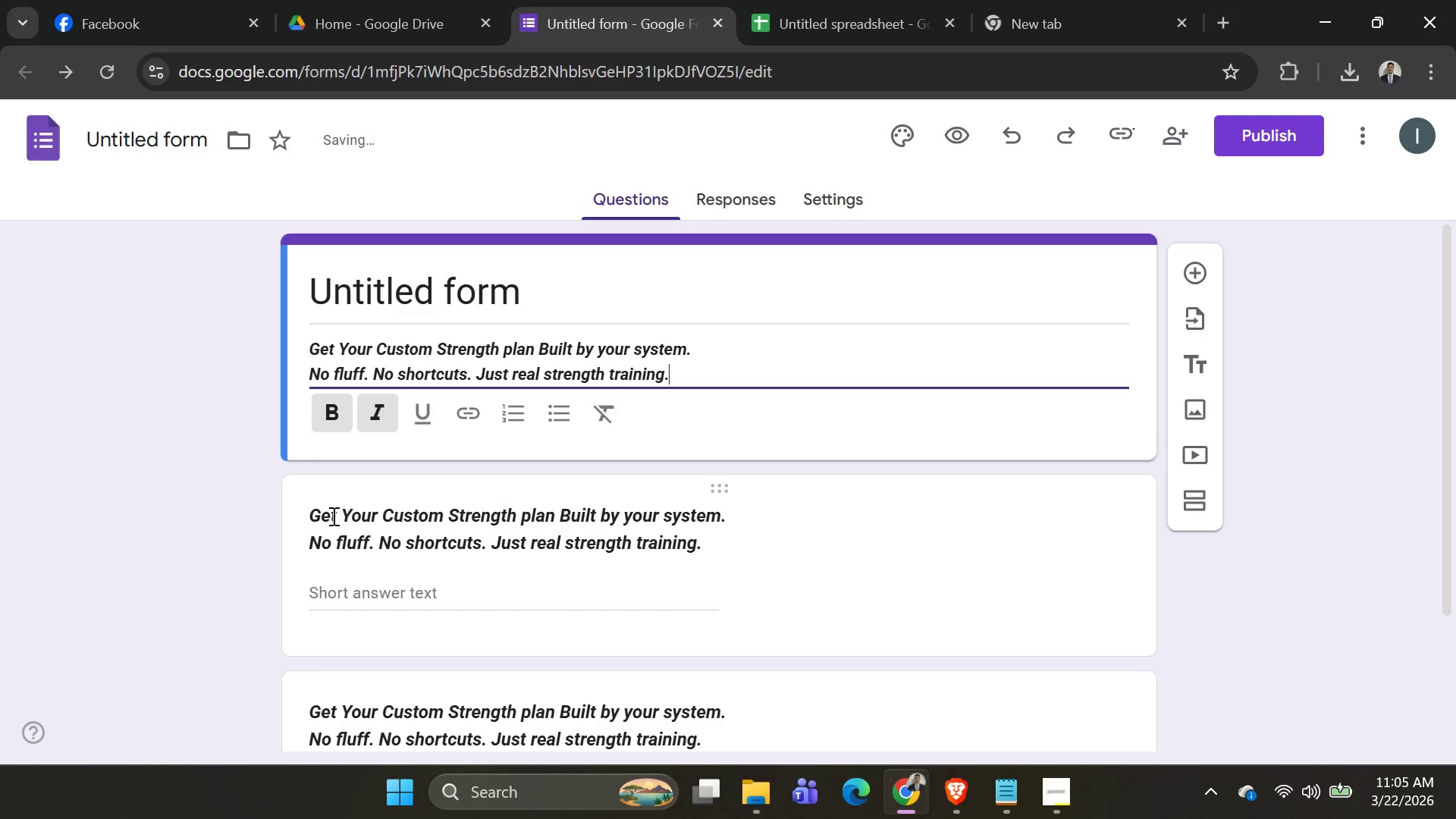 
left_click_drag(start_coordinate=[306, 511], to_coordinate=[653, 527])
 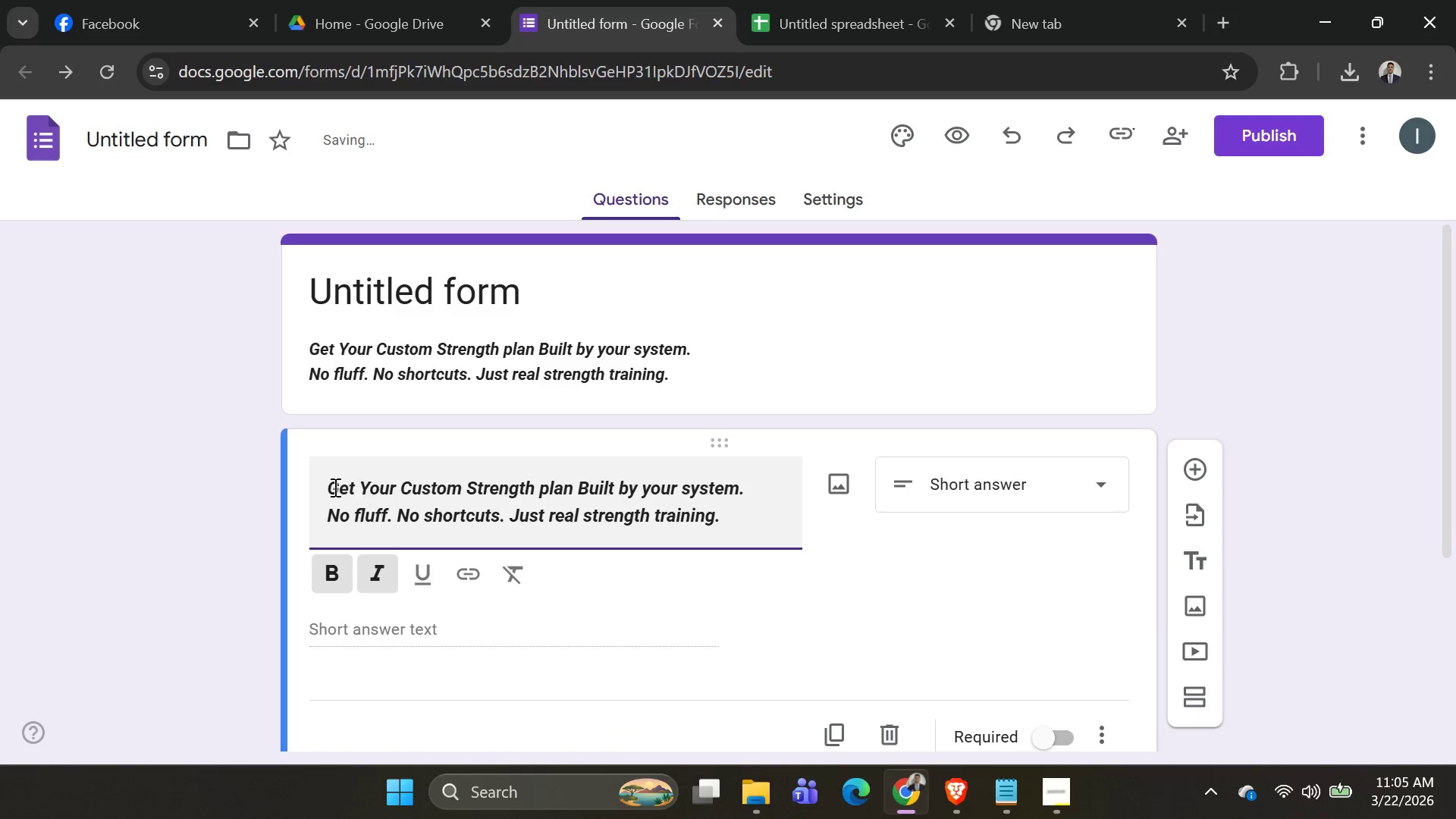 
left_click_drag(start_coordinate=[331, 486], to_coordinate=[856, 522])
 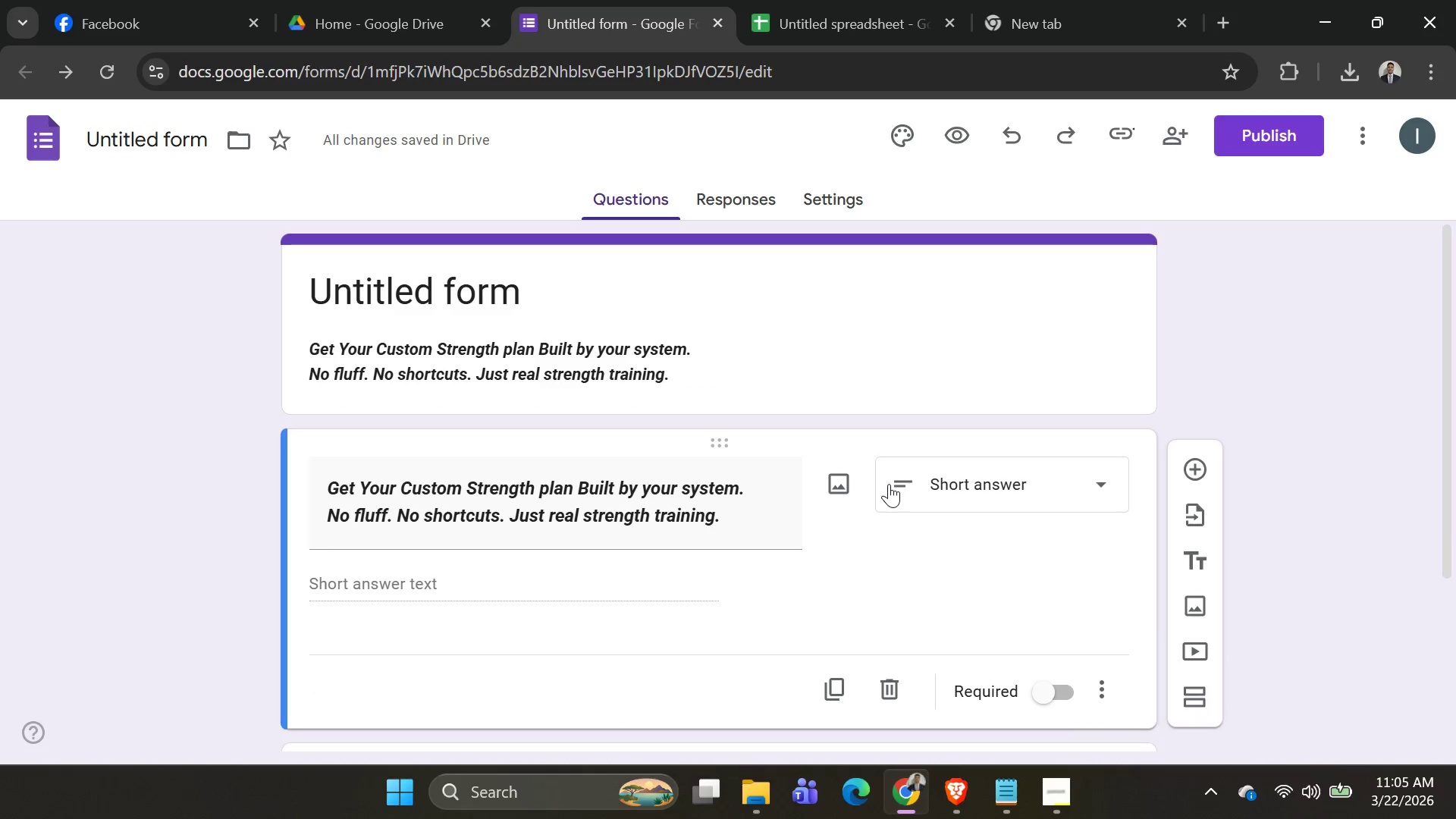 
left_click([856, 522])
 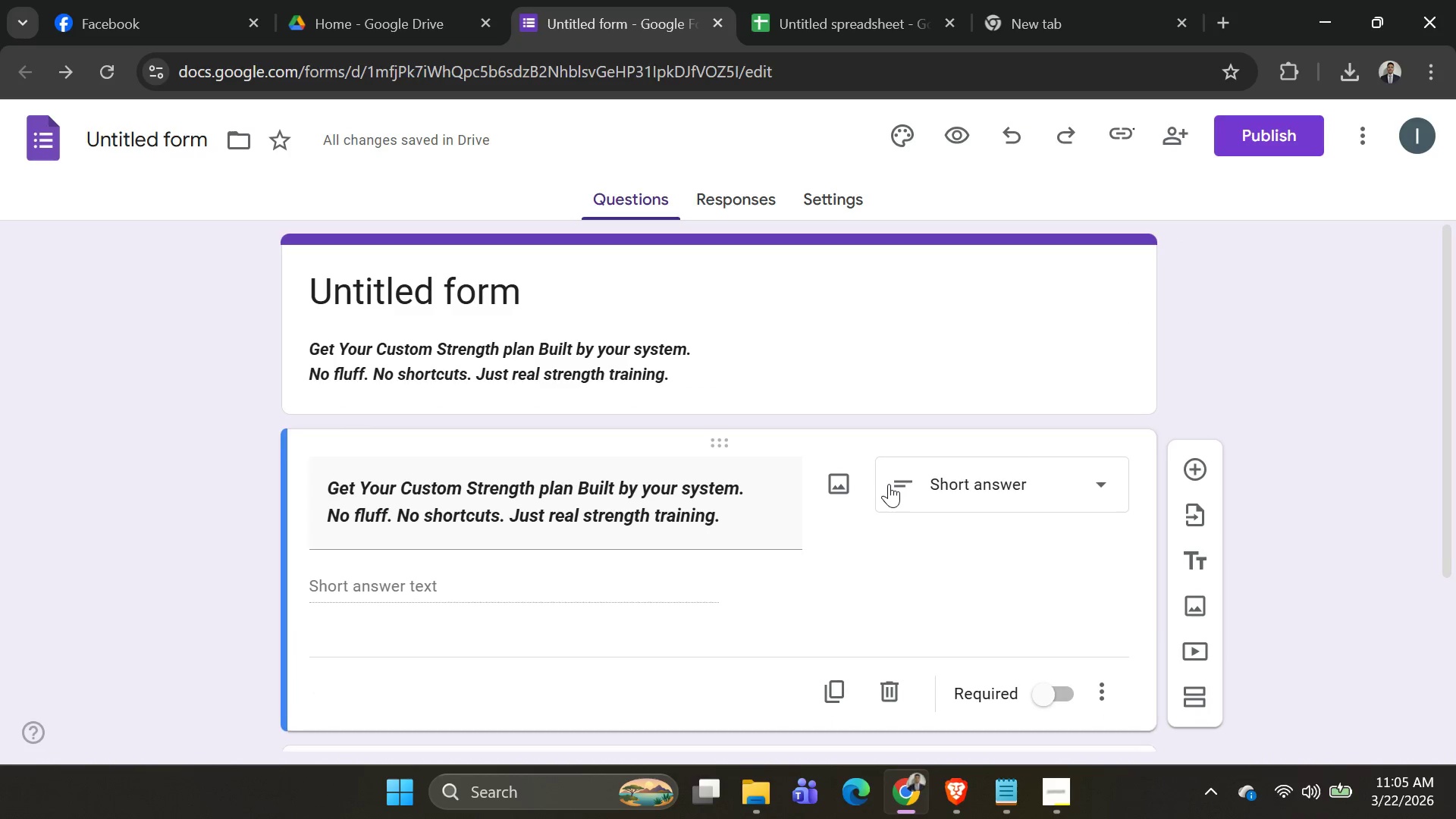 
left_click_drag(start_coordinate=[889, 484], to_coordinate=[896, 479])
 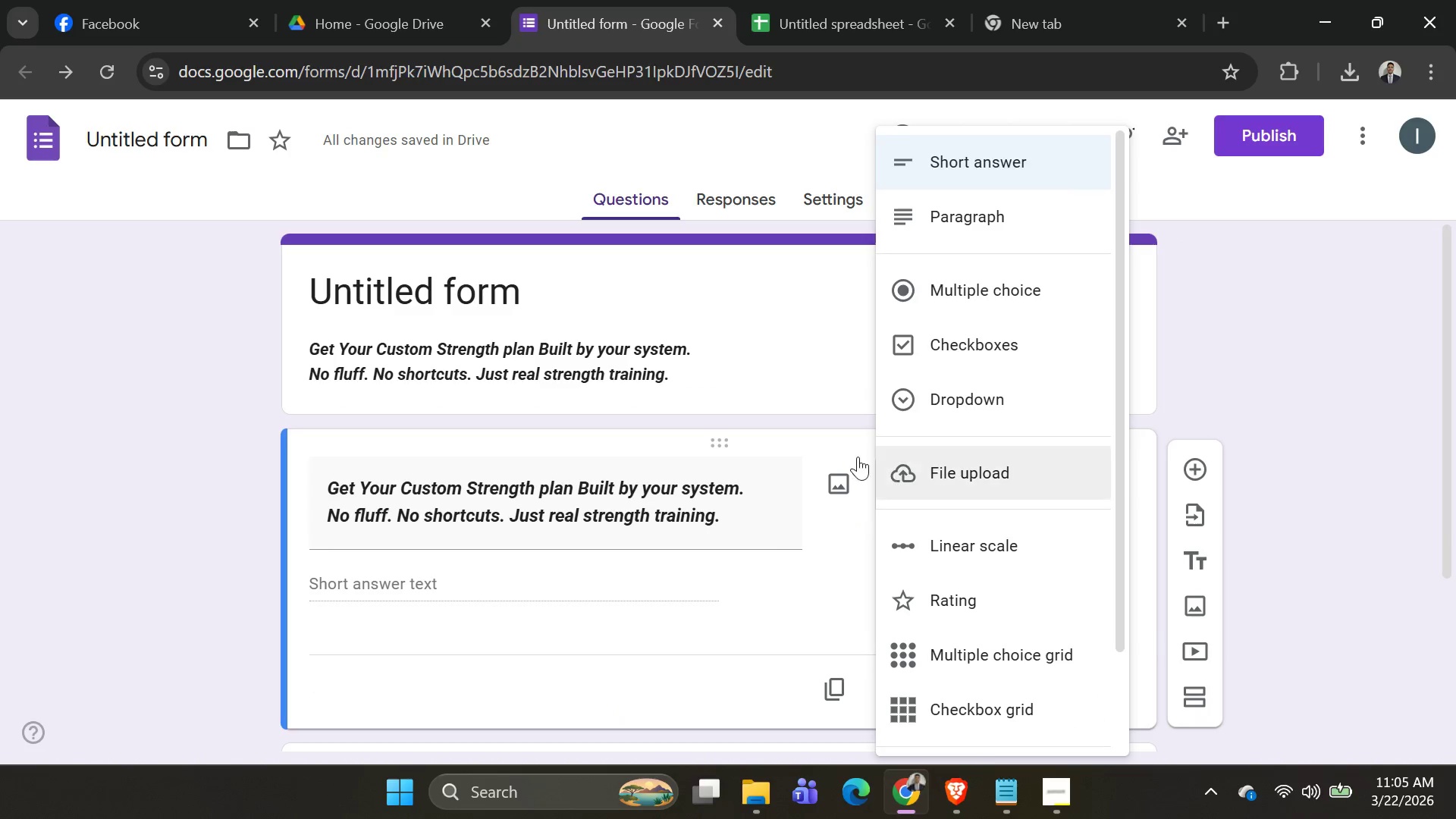 
key(Backspace)
 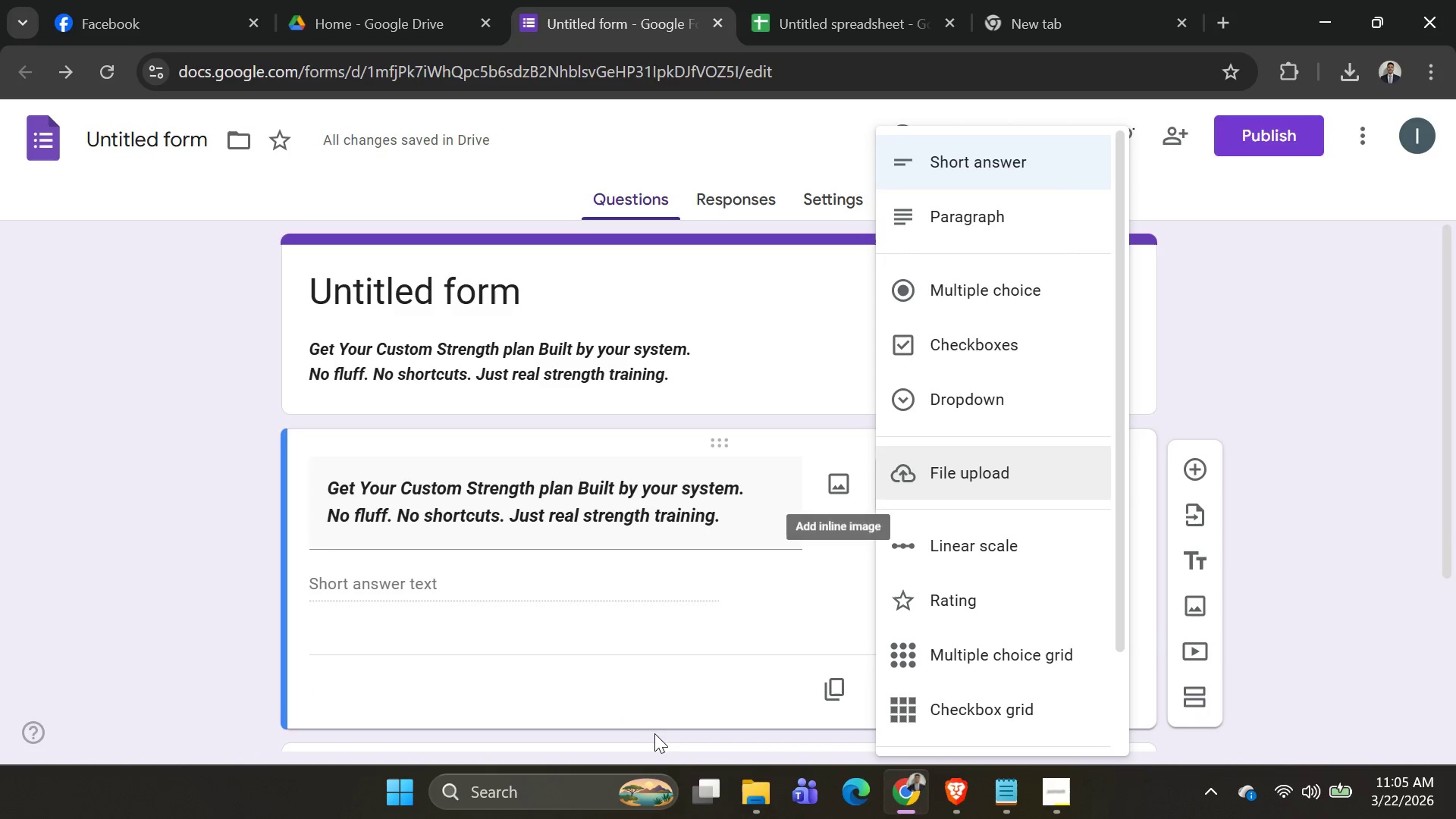 
left_click([500, 497])
 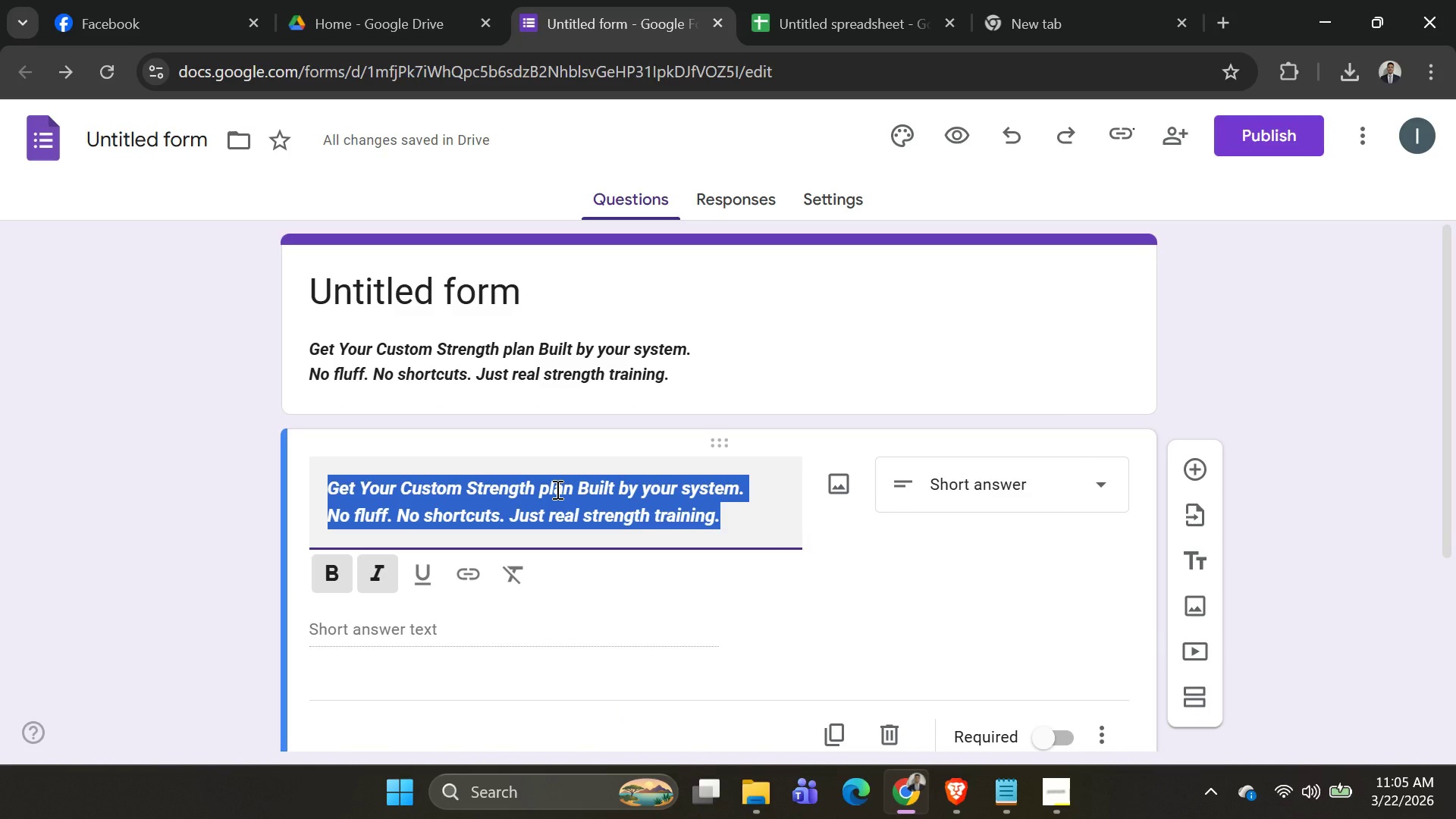 
left_click([556, 489])
 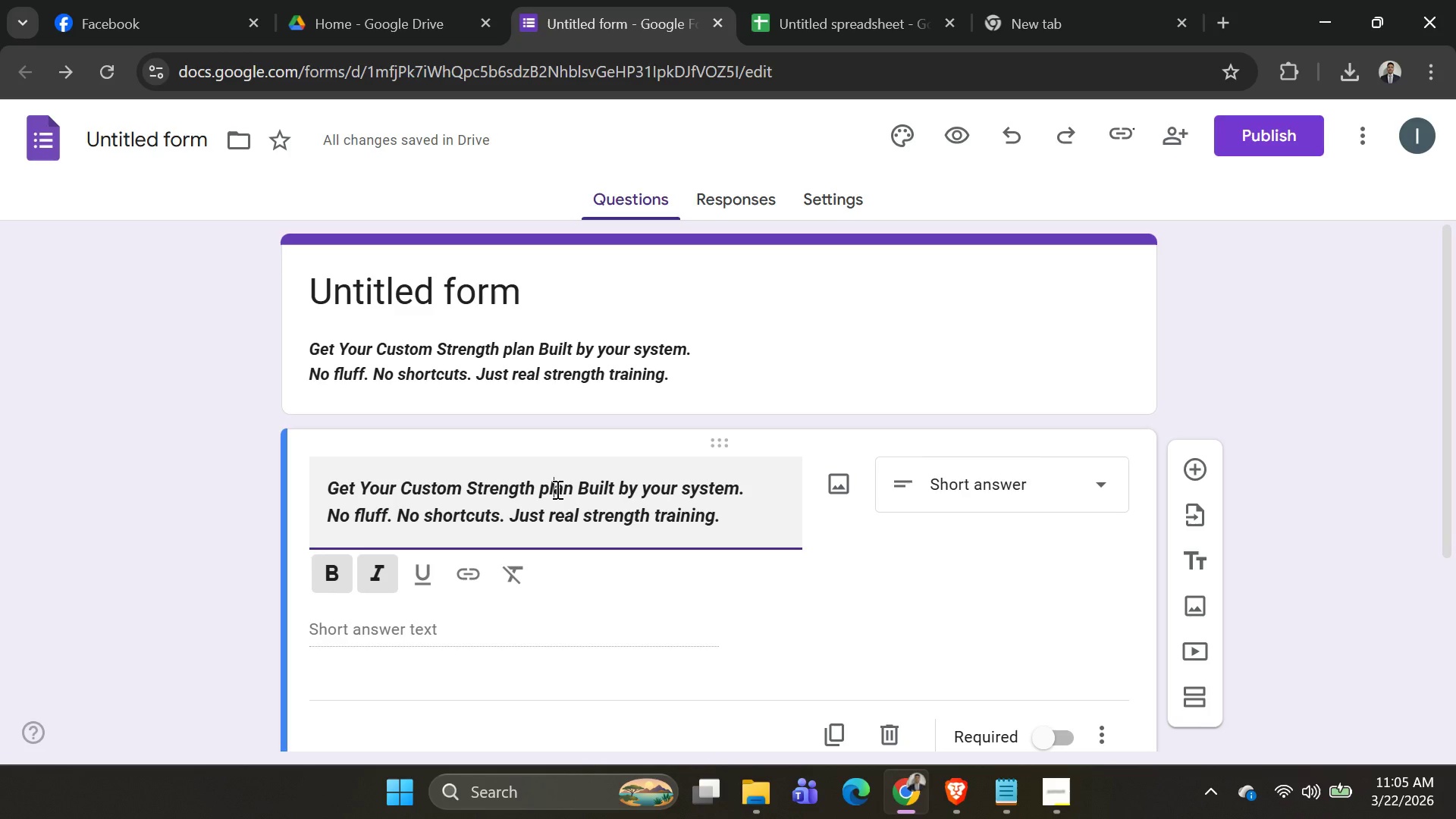 
key(Shift+ShiftLeft)
 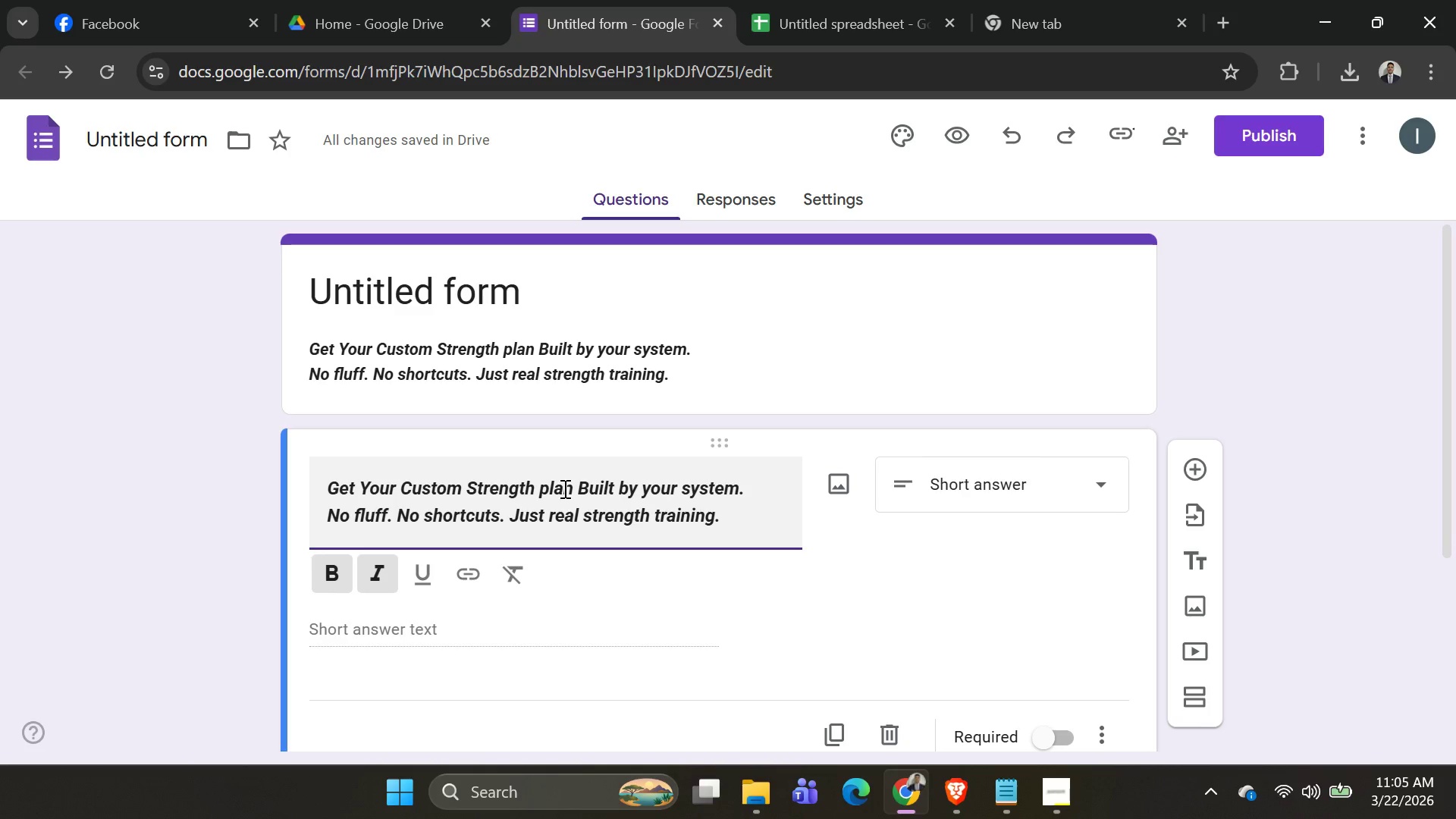 
key(Control+A)
 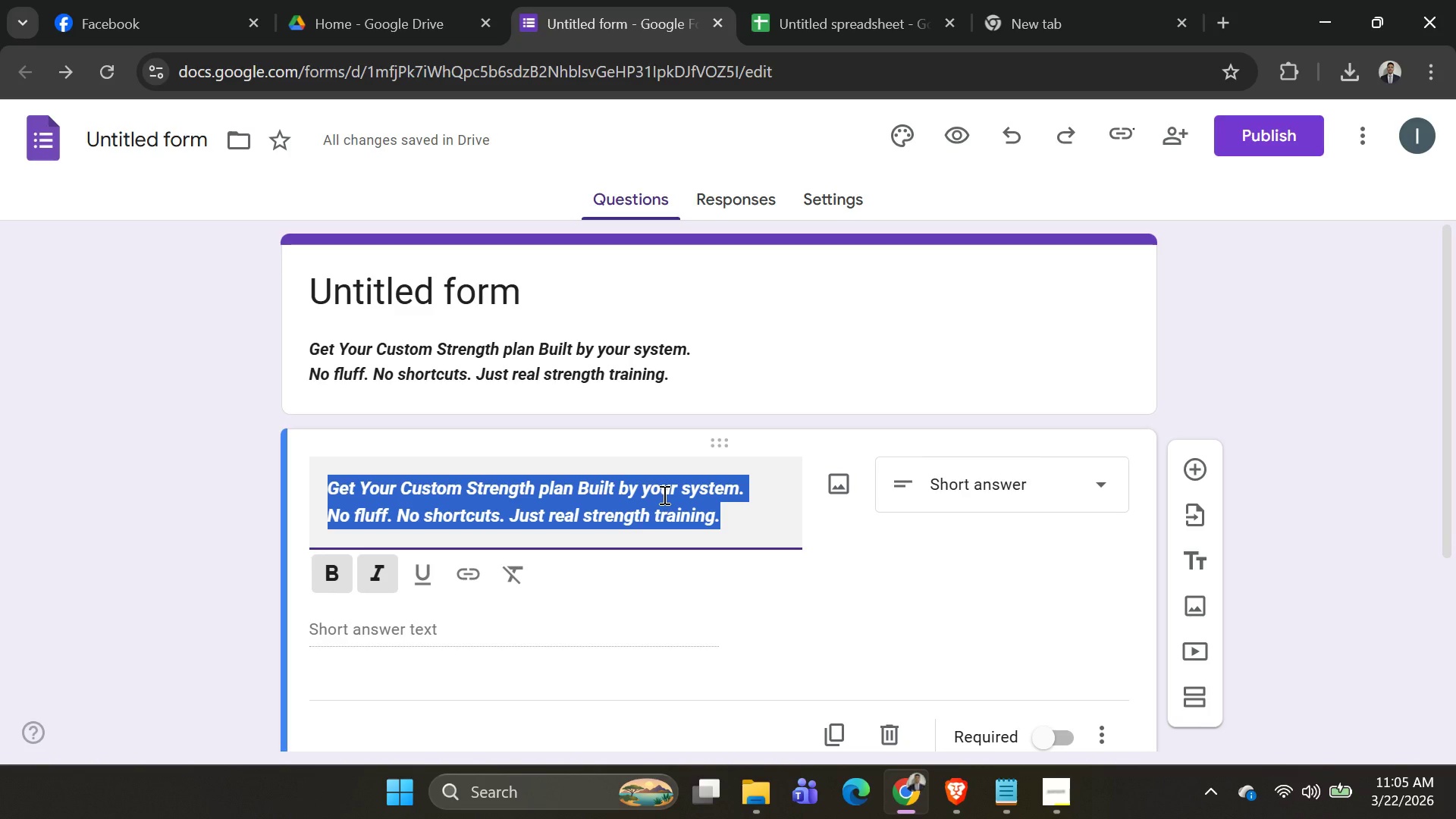 
left_click([663, 494])
 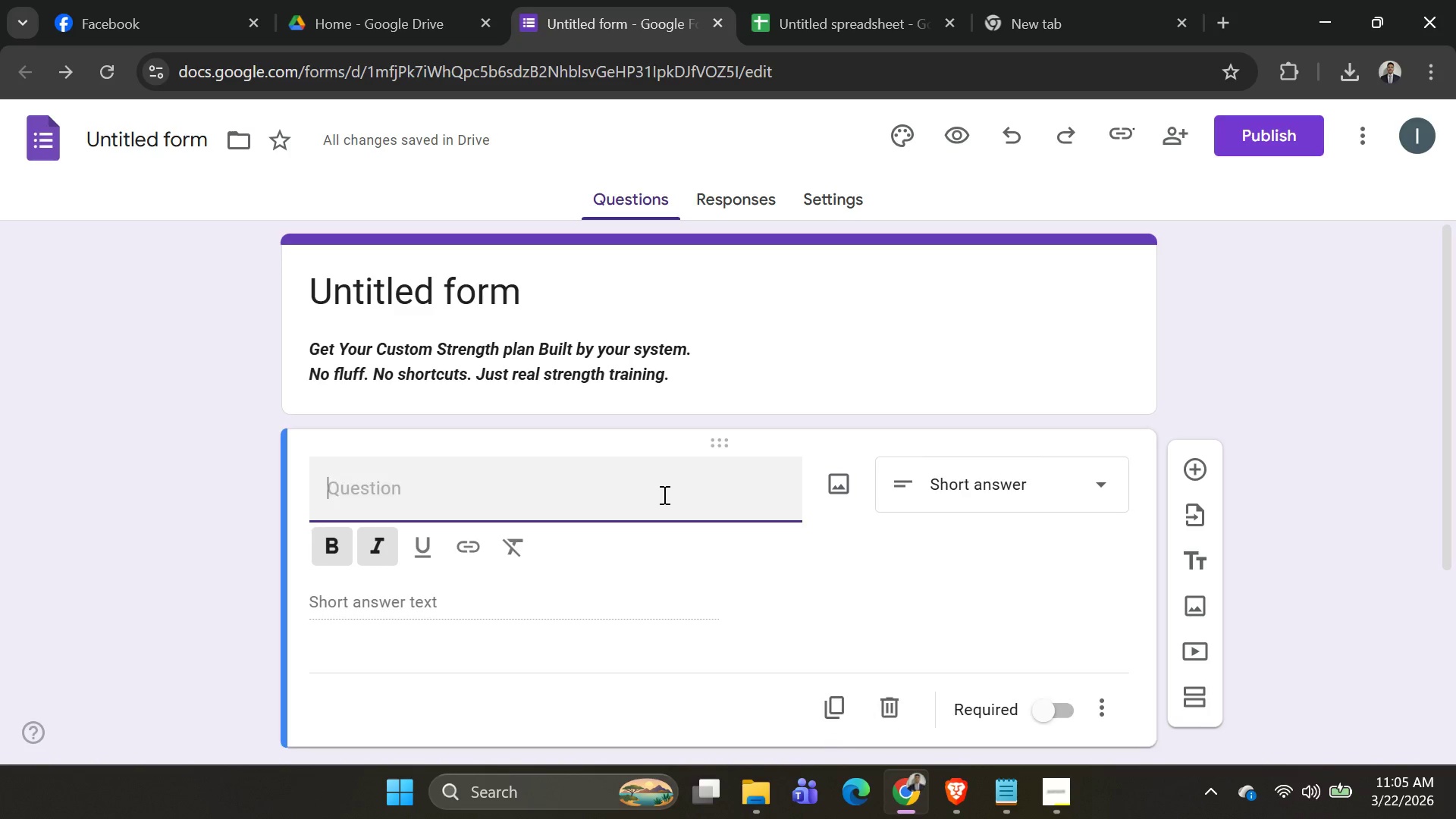 
key(Backspace)
 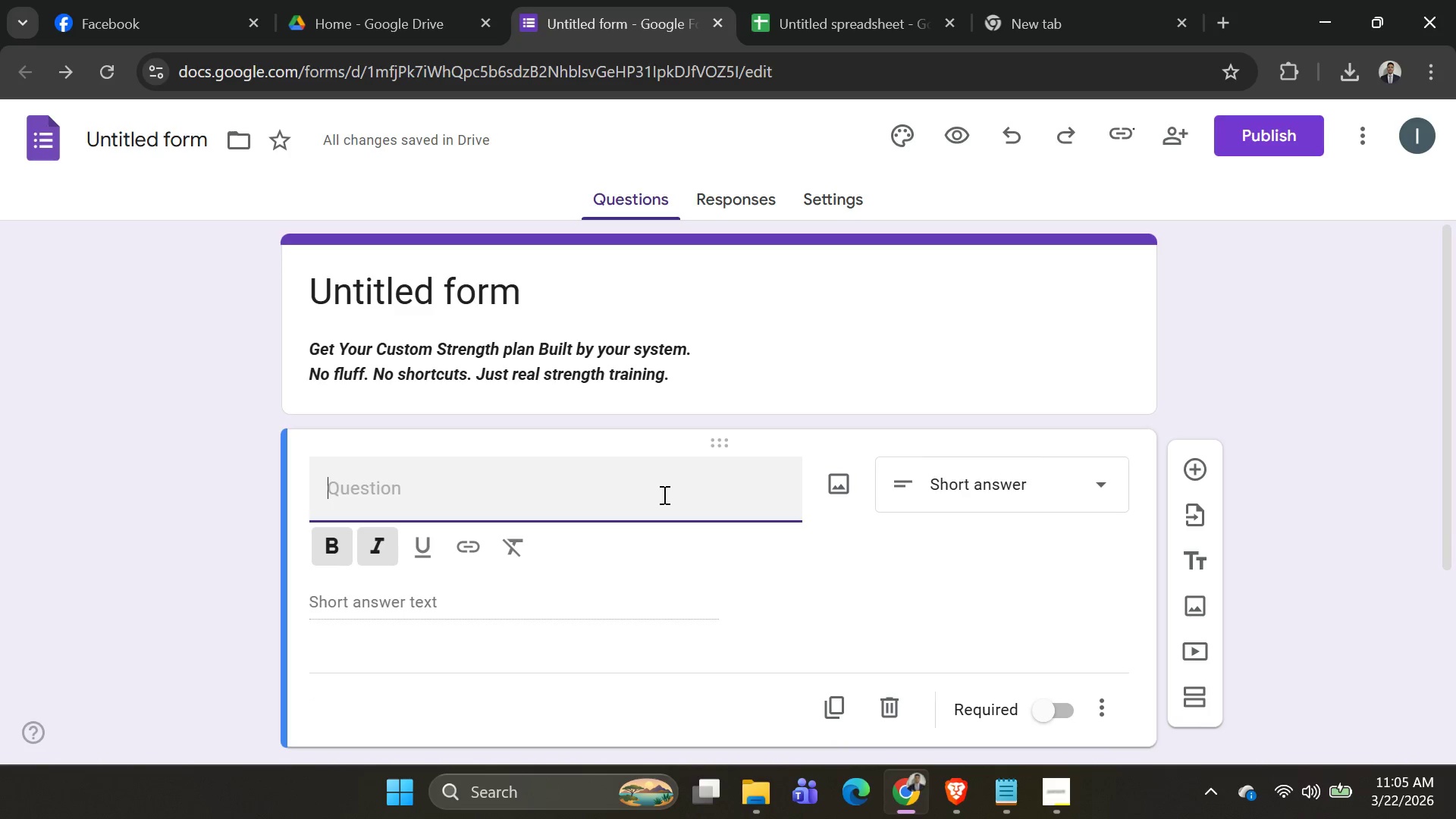 
double_click([663, 494])
 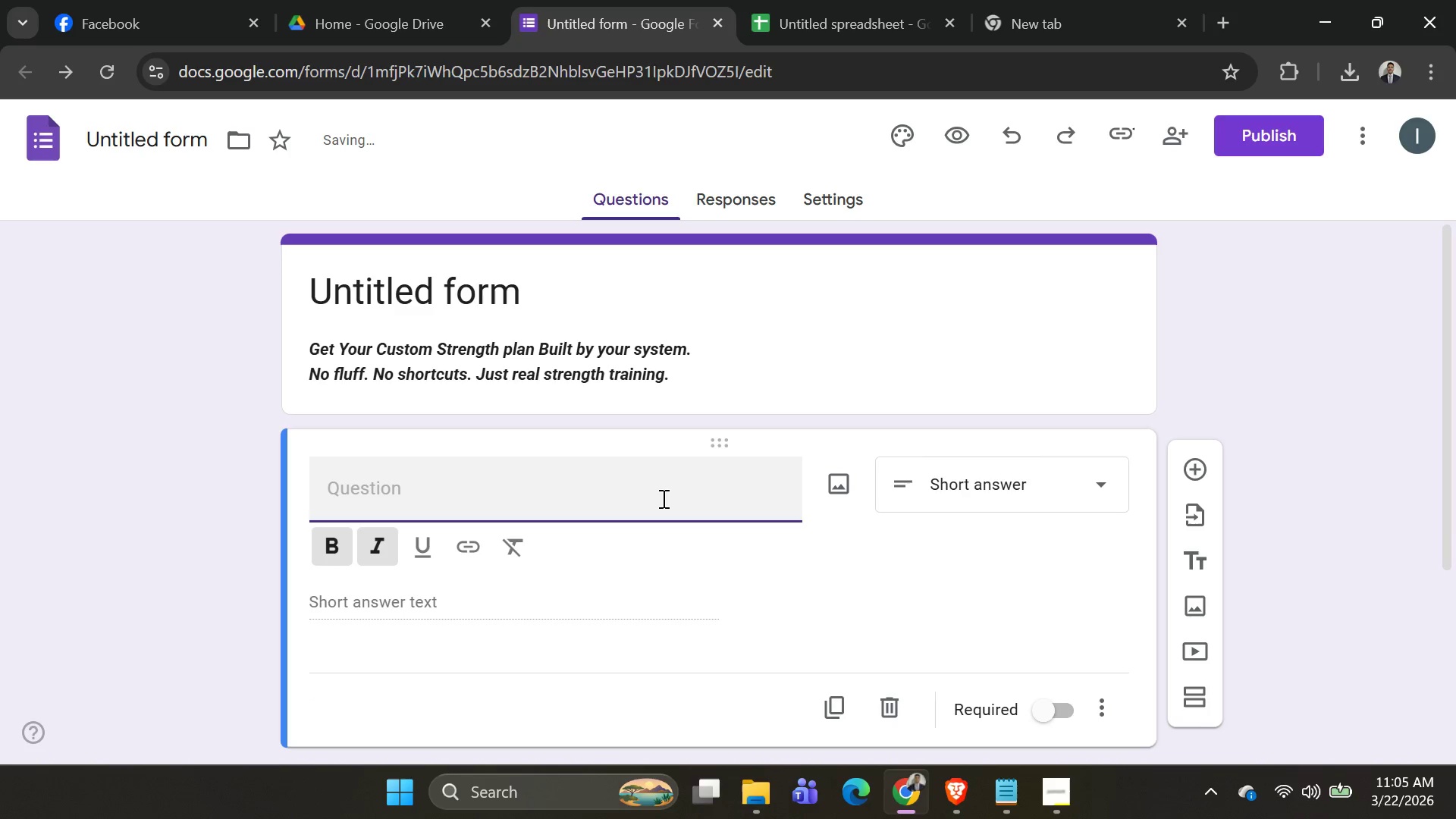 
type(Name)
key(Backspace)
key(Backspace)
key(Backspace)
key(Backspace)
 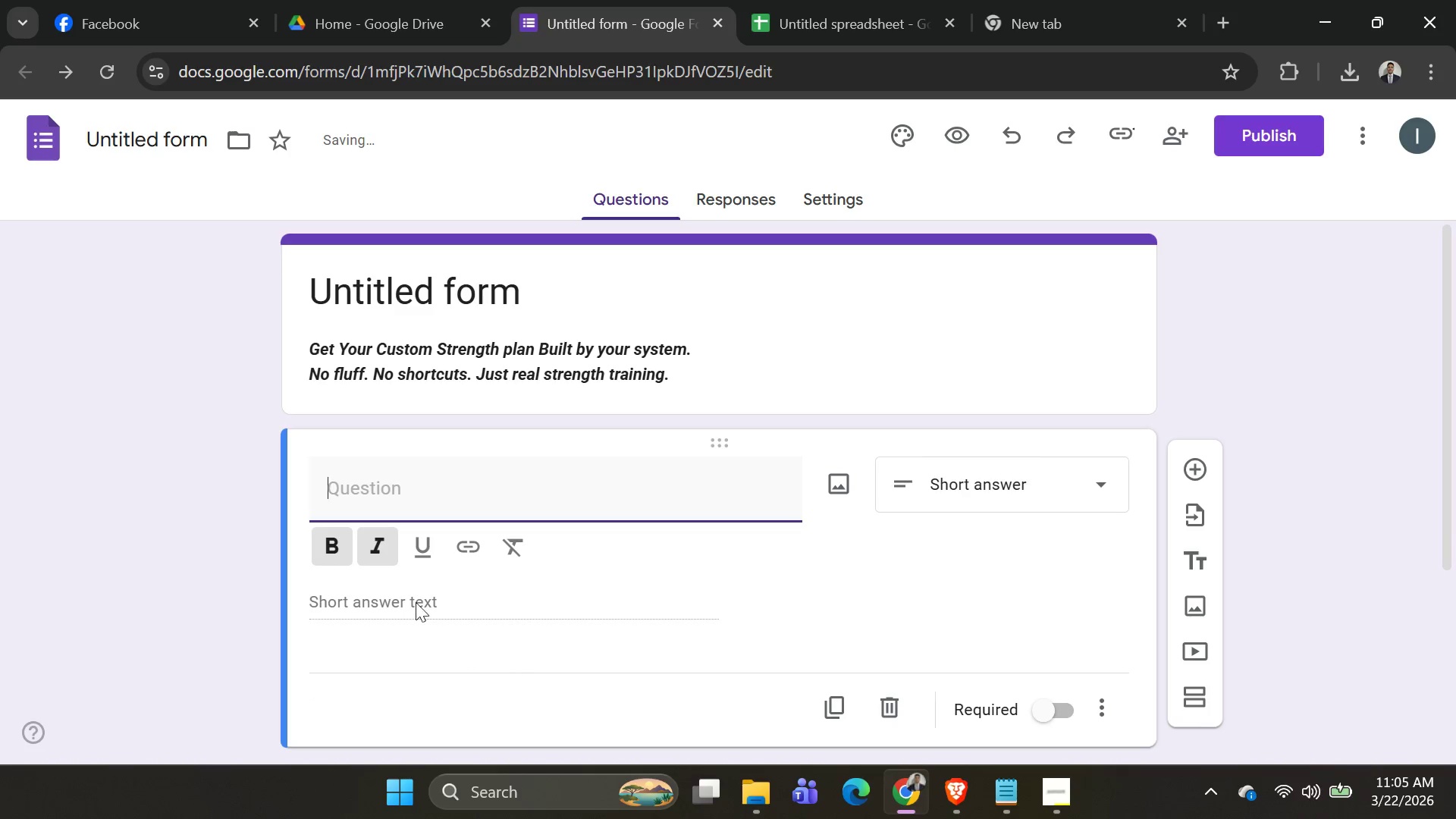 
left_click([367, 542])
 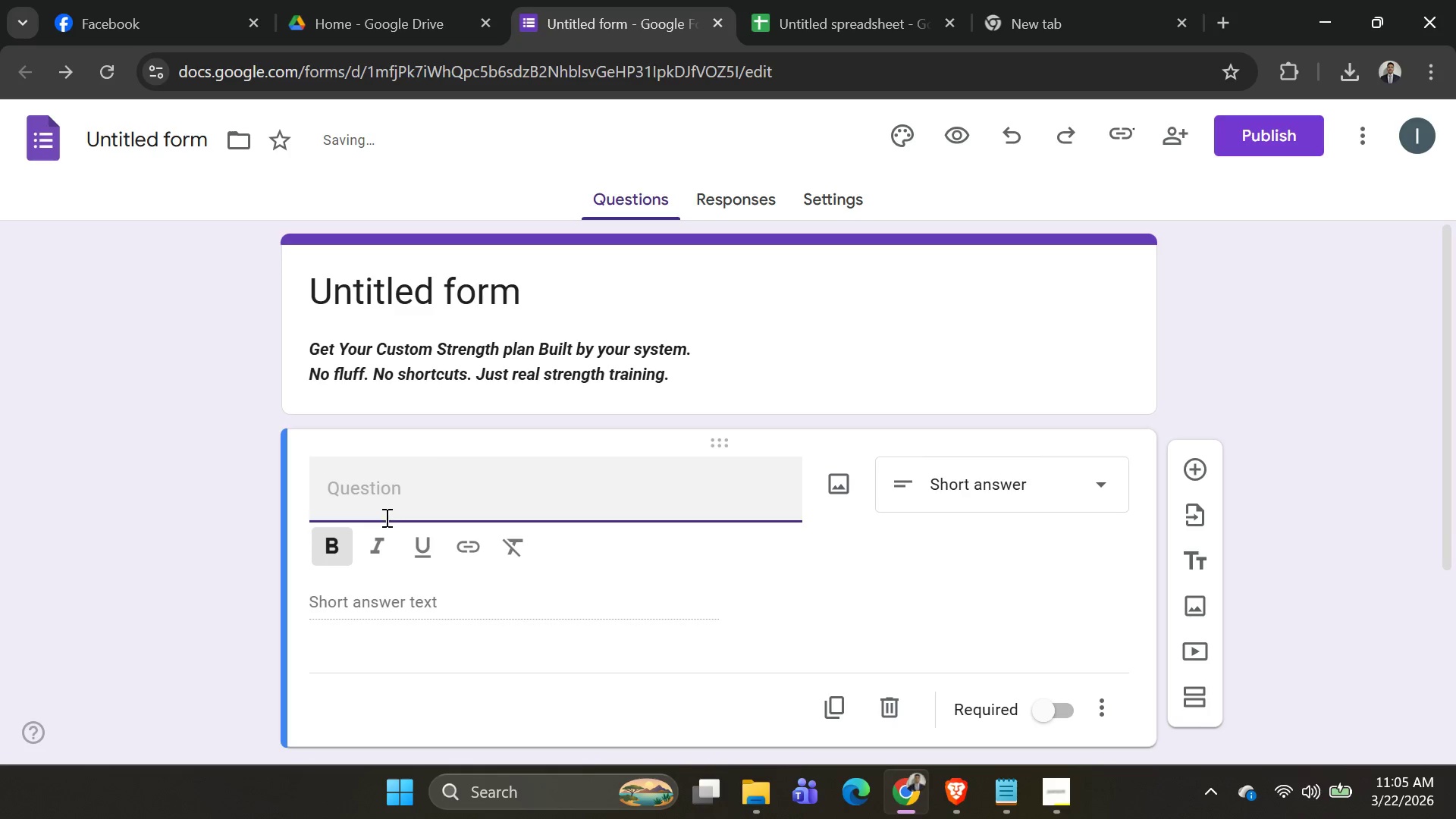 
left_click([377, 491])
 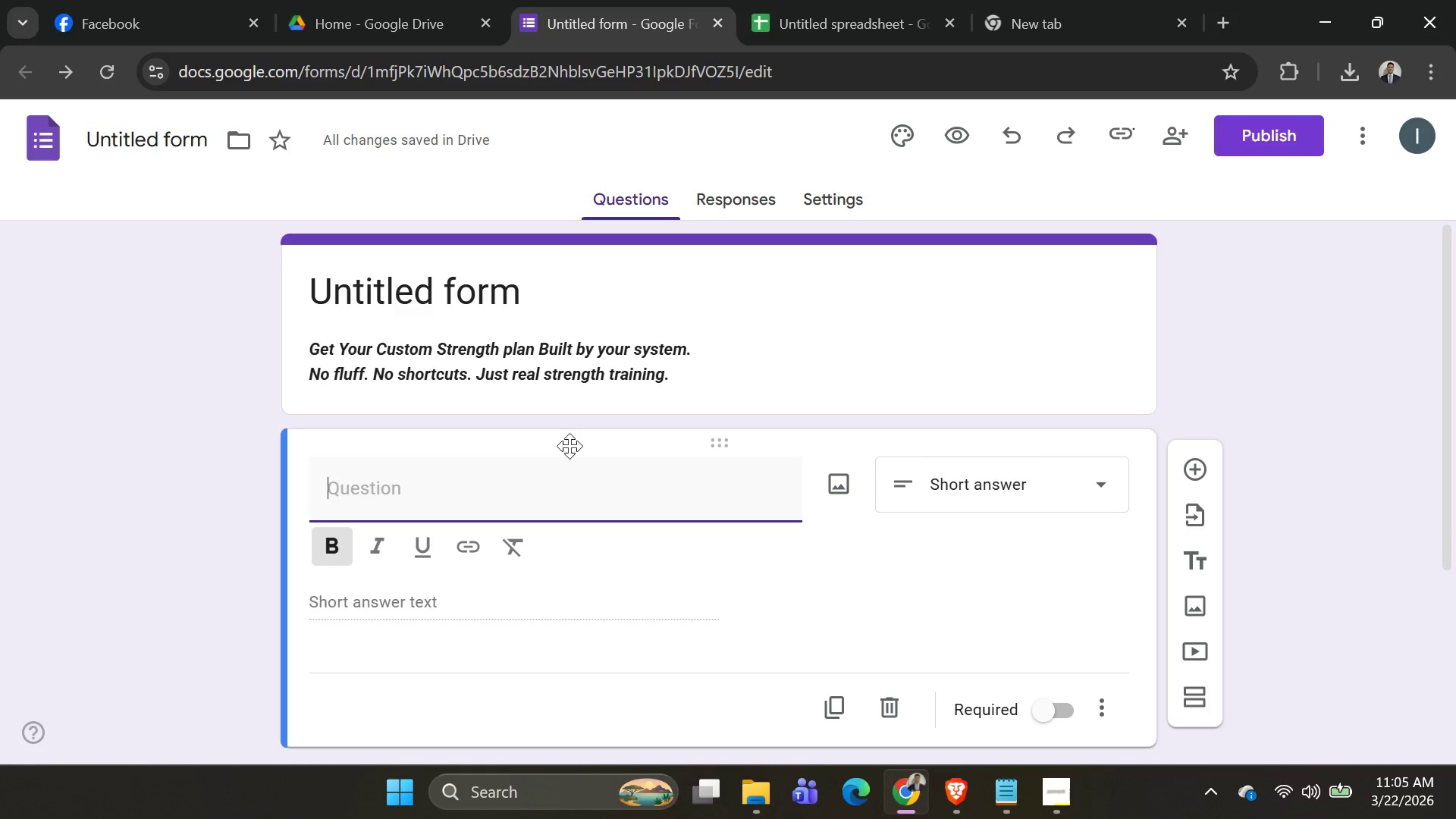 
type(Nma)
key(Backspace)
key(Backspace)
type(ame:)
 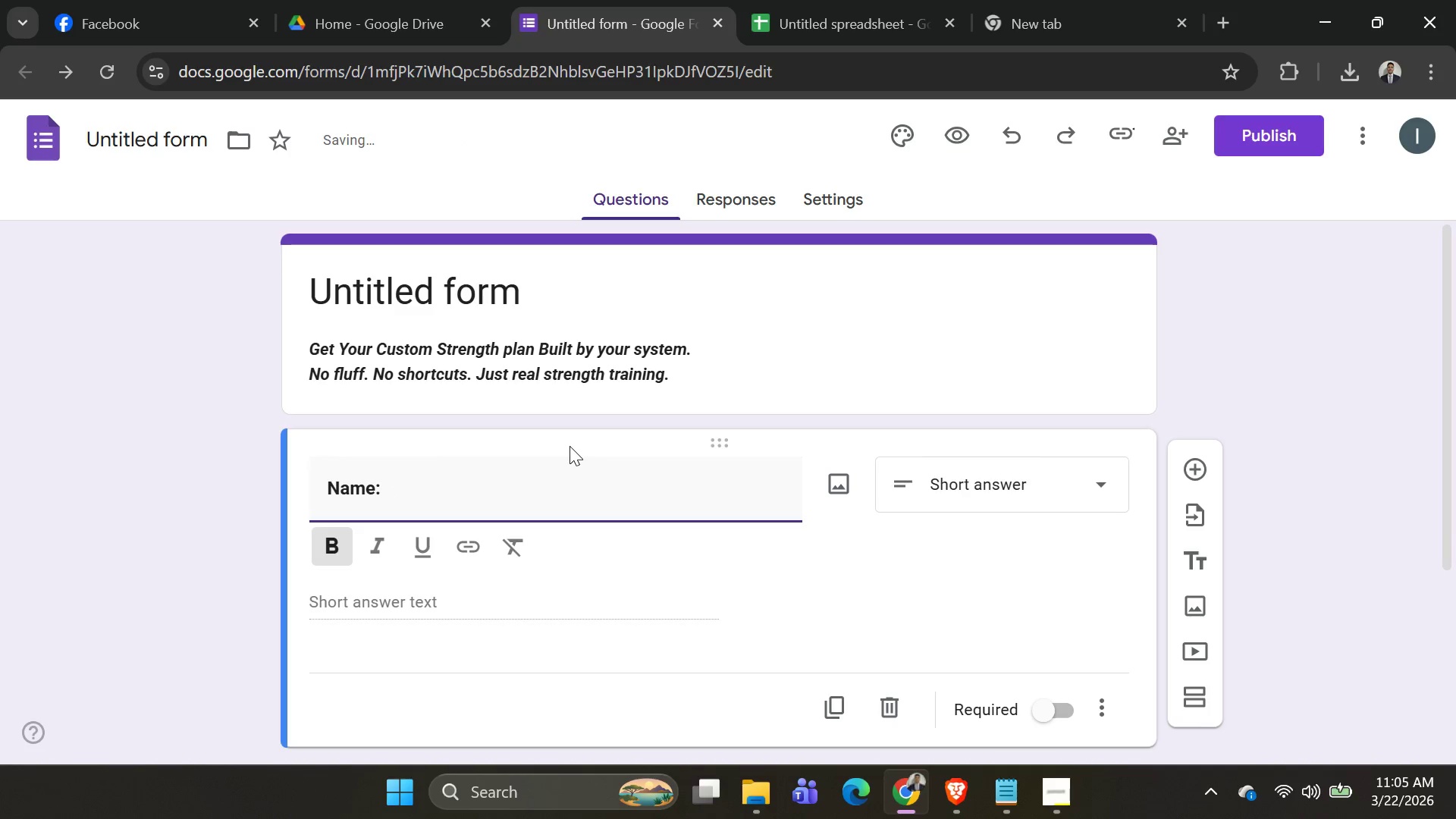 
left_click([504, 586])
 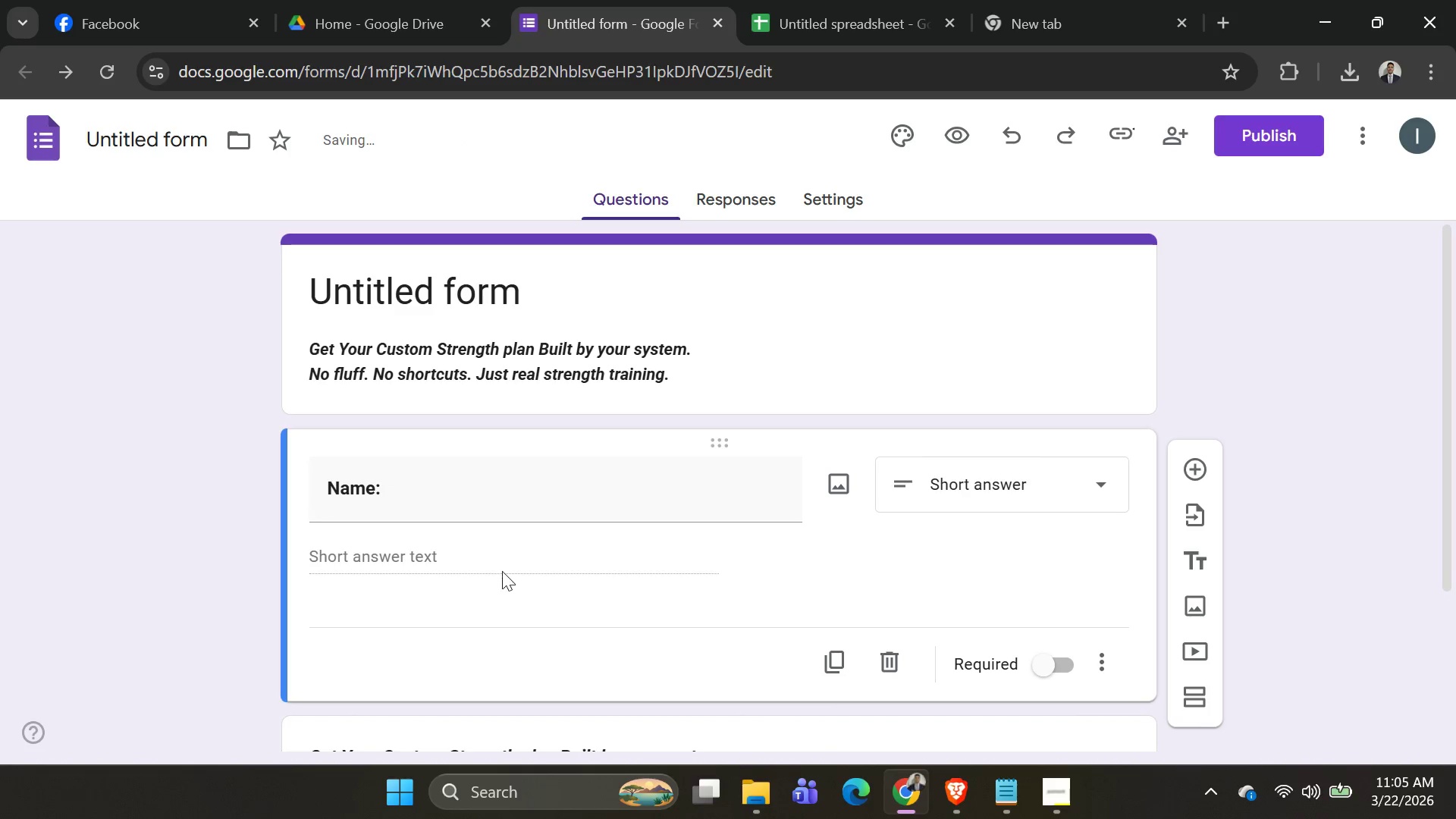 
left_click([500, 566])
 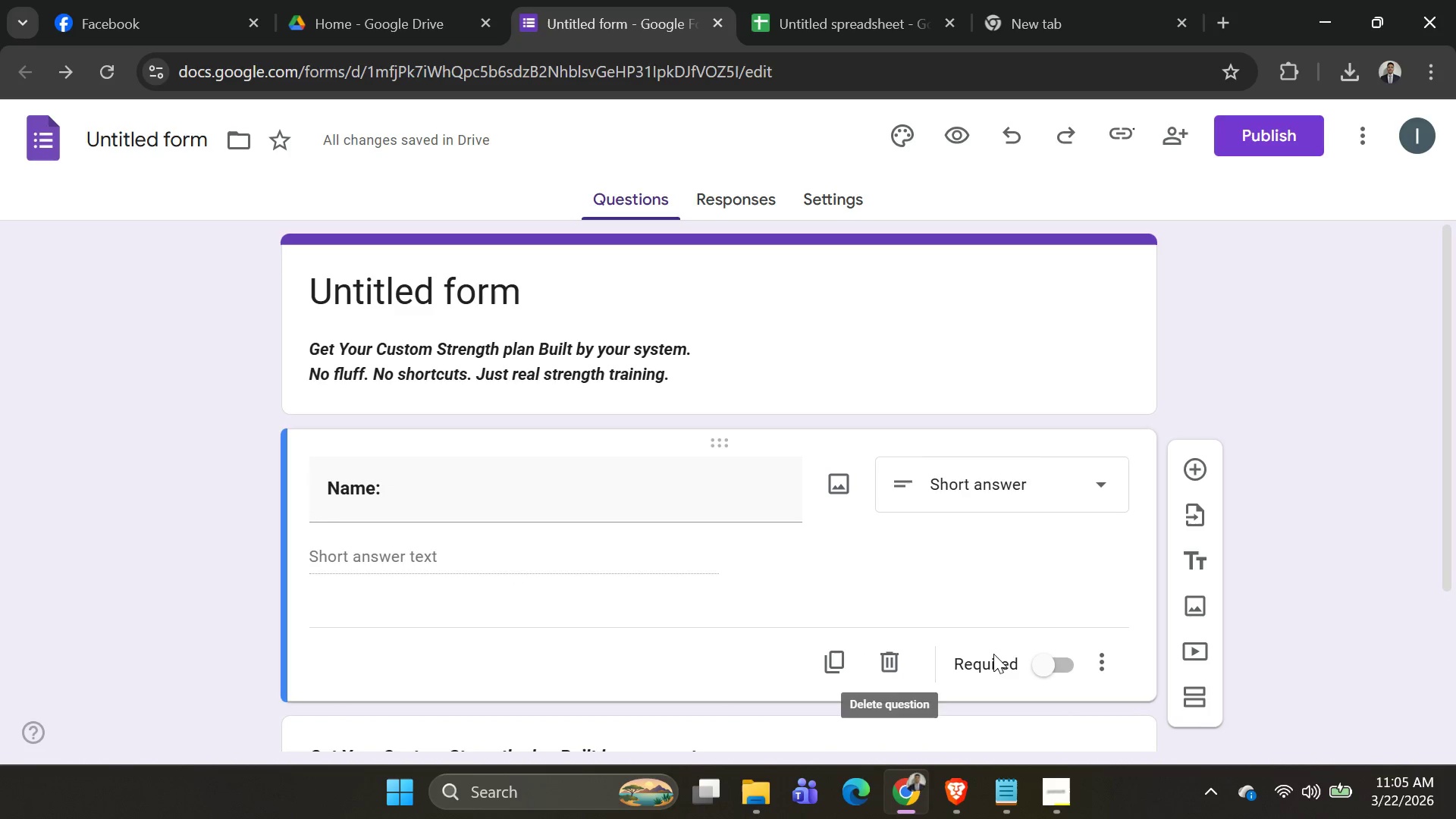 
left_click([1075, 657])
 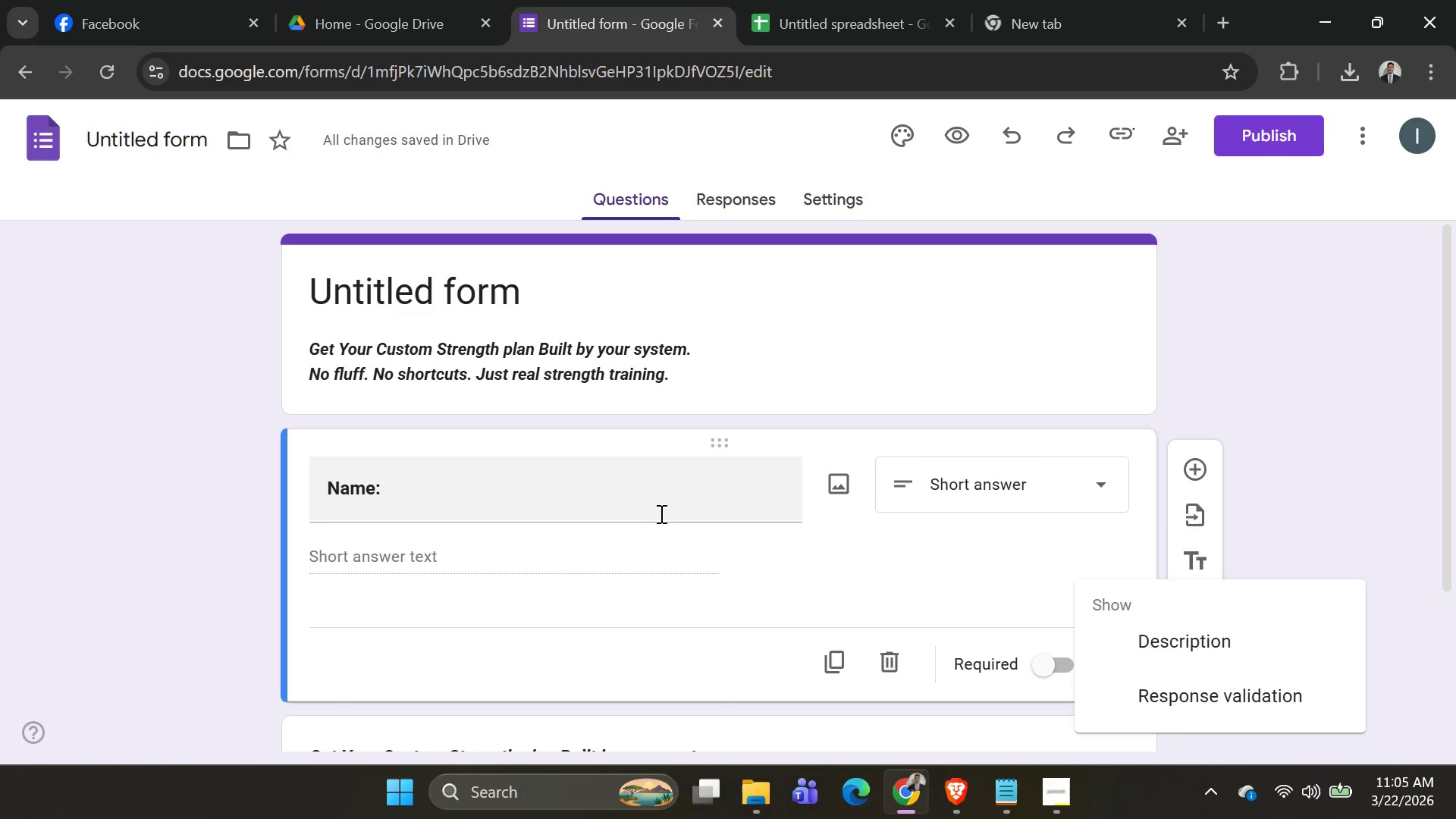 
scroll: coordinate [645, 503], scroll_direction: down, amount: 2.0
 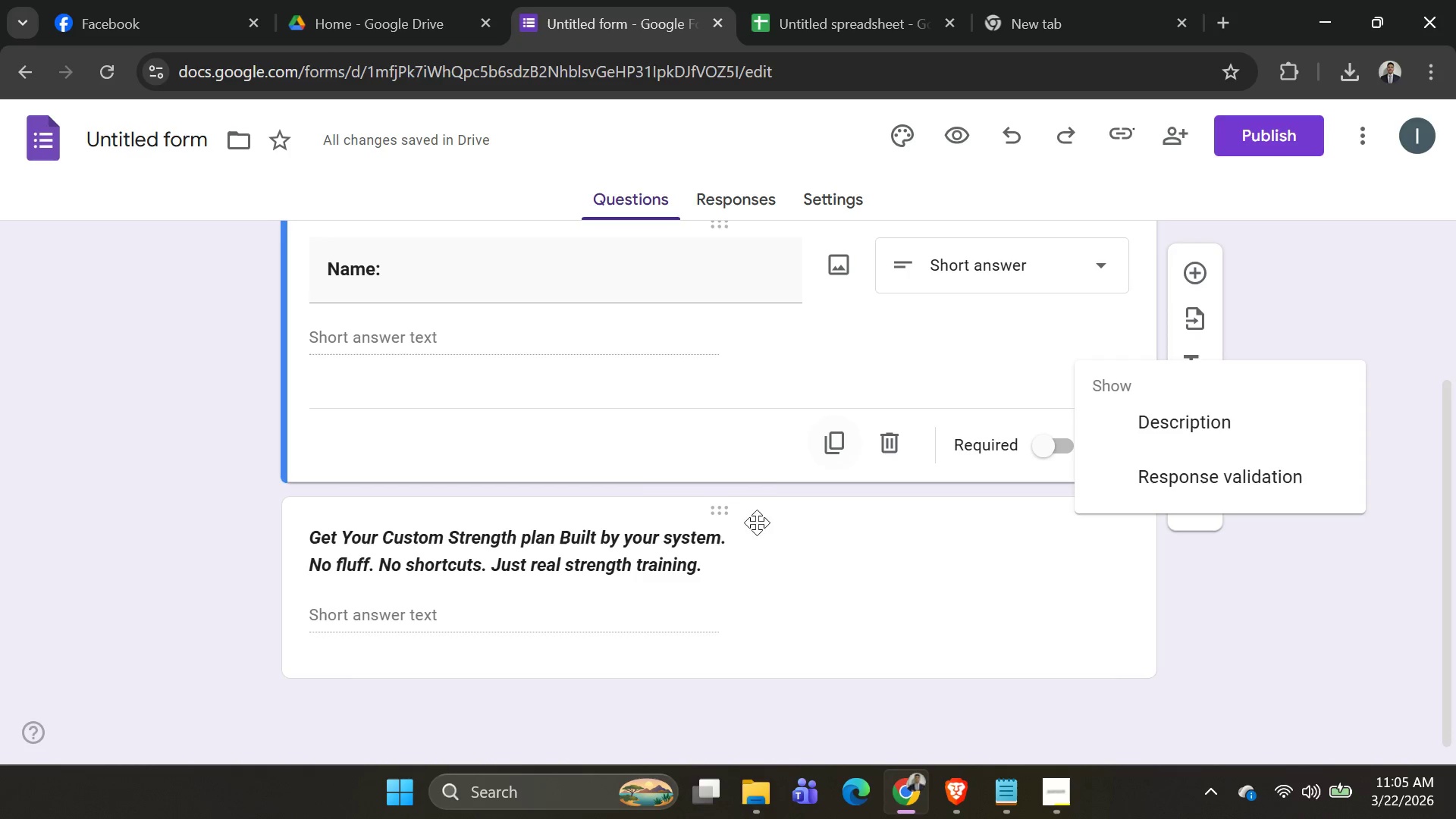 
left_click([736, 540])
 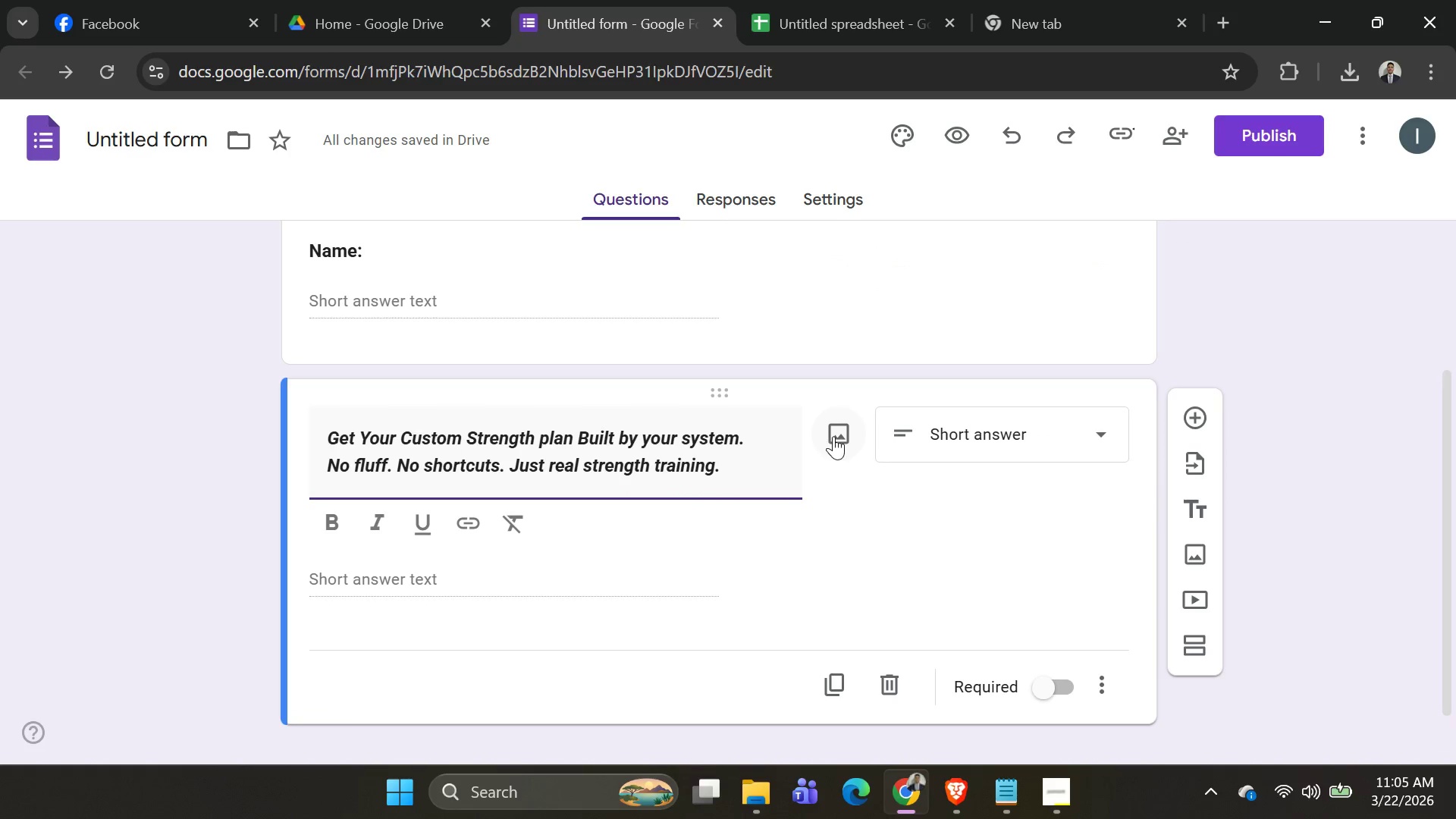 
scroll: coordinate [808, 455], scroll_direction: up, amount: 2.0
 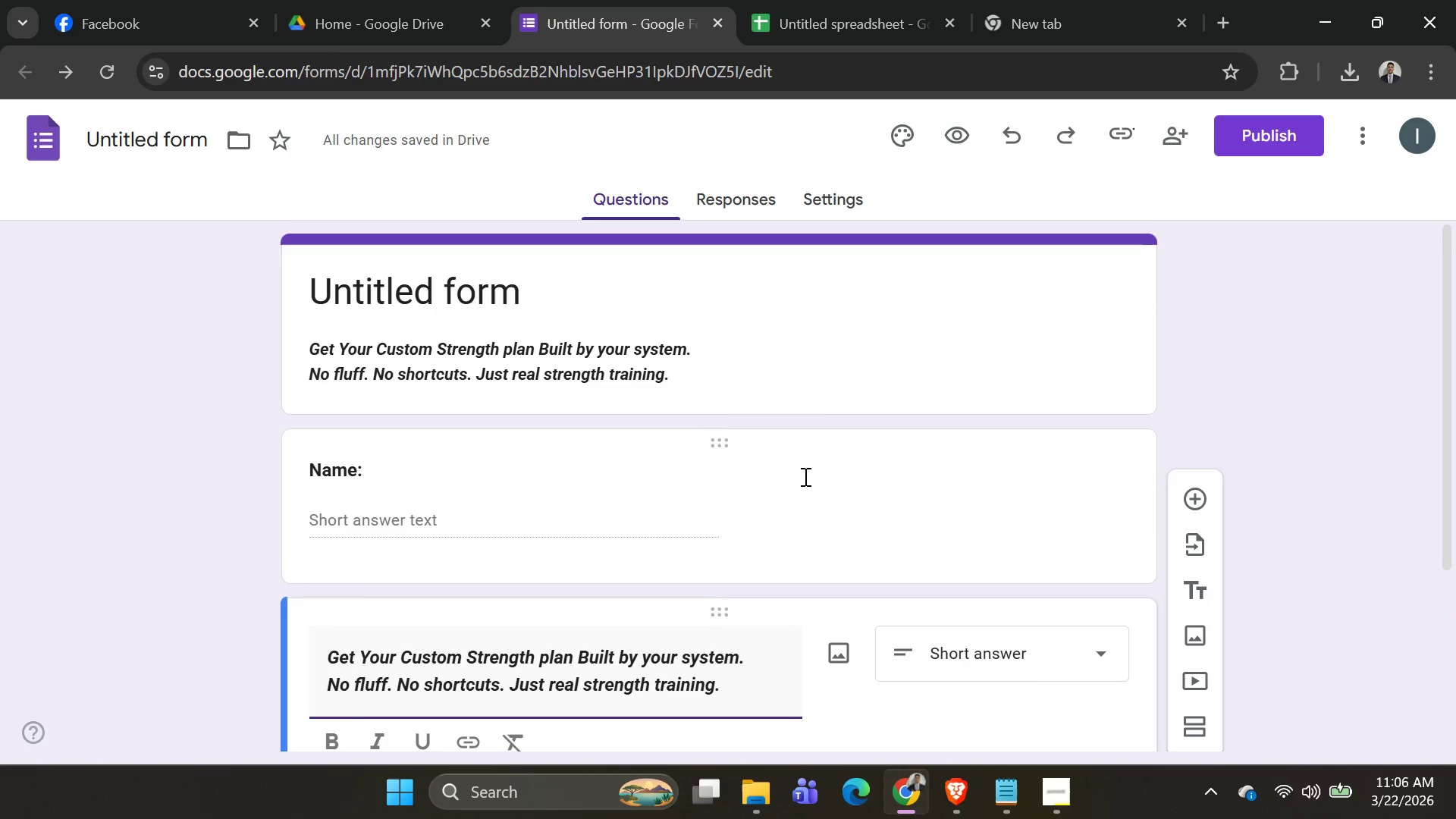 
scroll: coordinate [807, 484], scroll_direction: down, amount: 2.0
 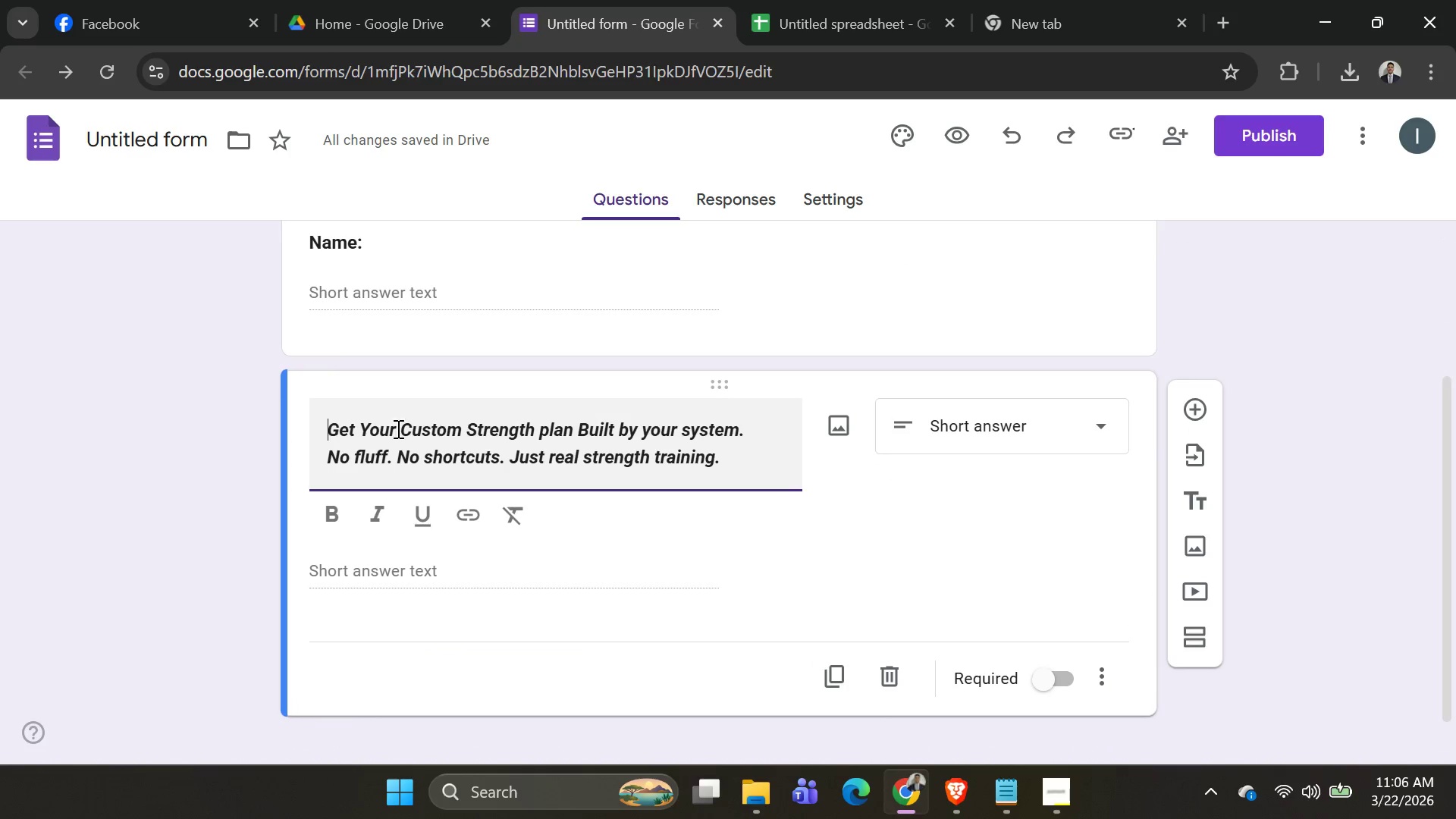 
left_click_drag(start_coordinate=[329, 425], to_coordinate=[761, 461])
 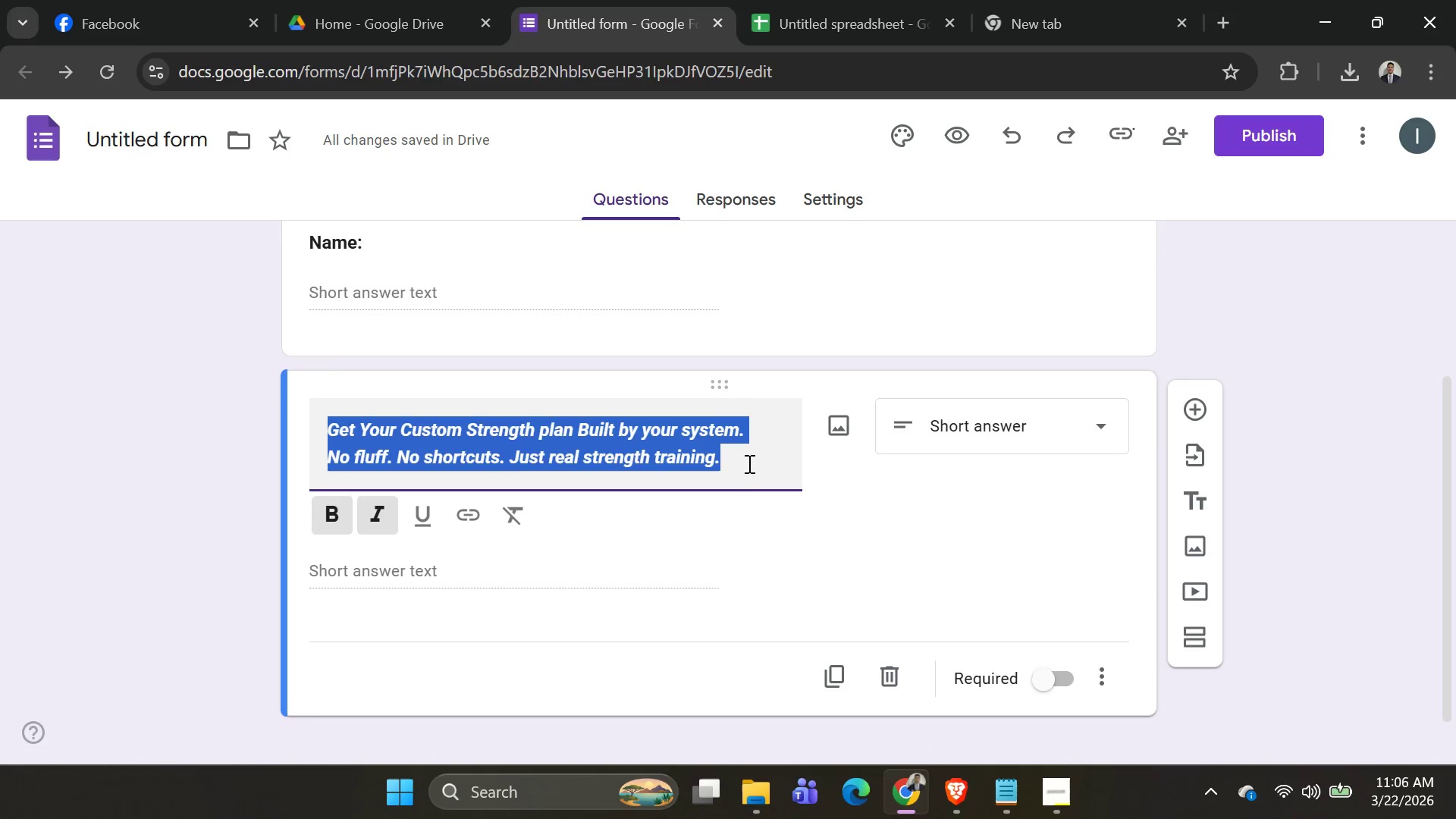 
key(Backspace)
 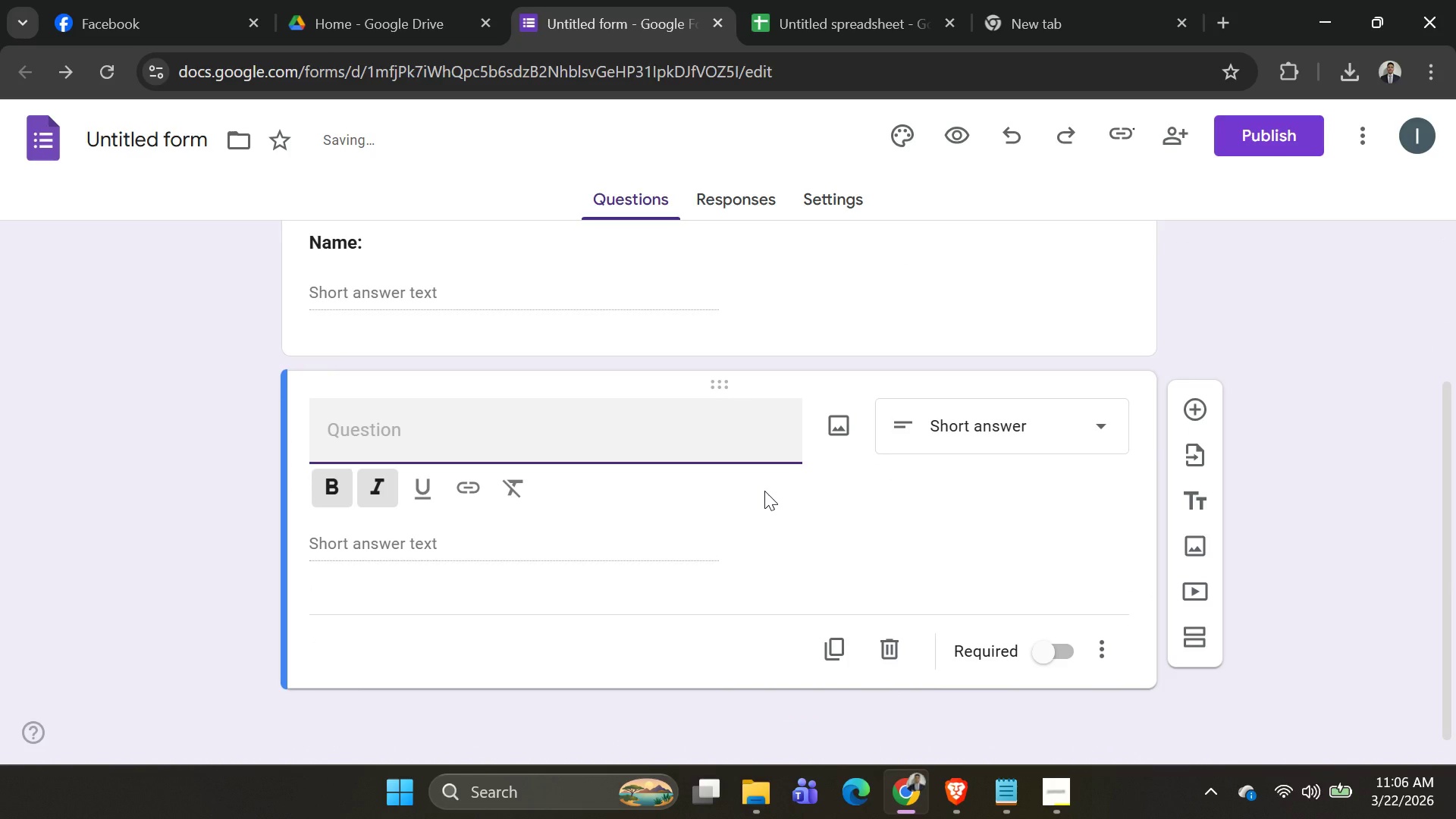 
type(Email)
key(Backspace)
key(Backspace)
key(Backspace)
key(Backspace)
key(Backspace)
 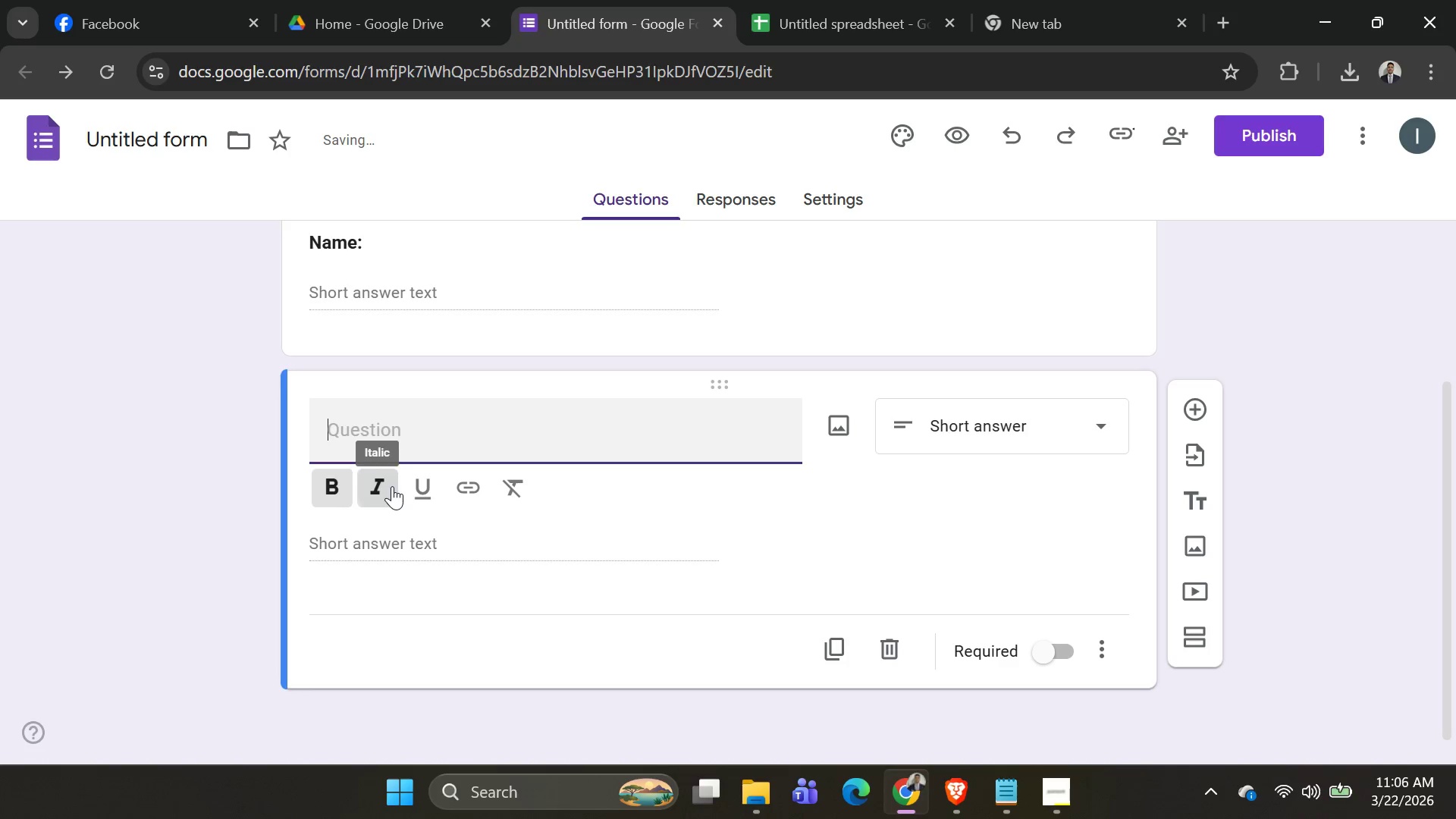 
double_click([386, 486])
 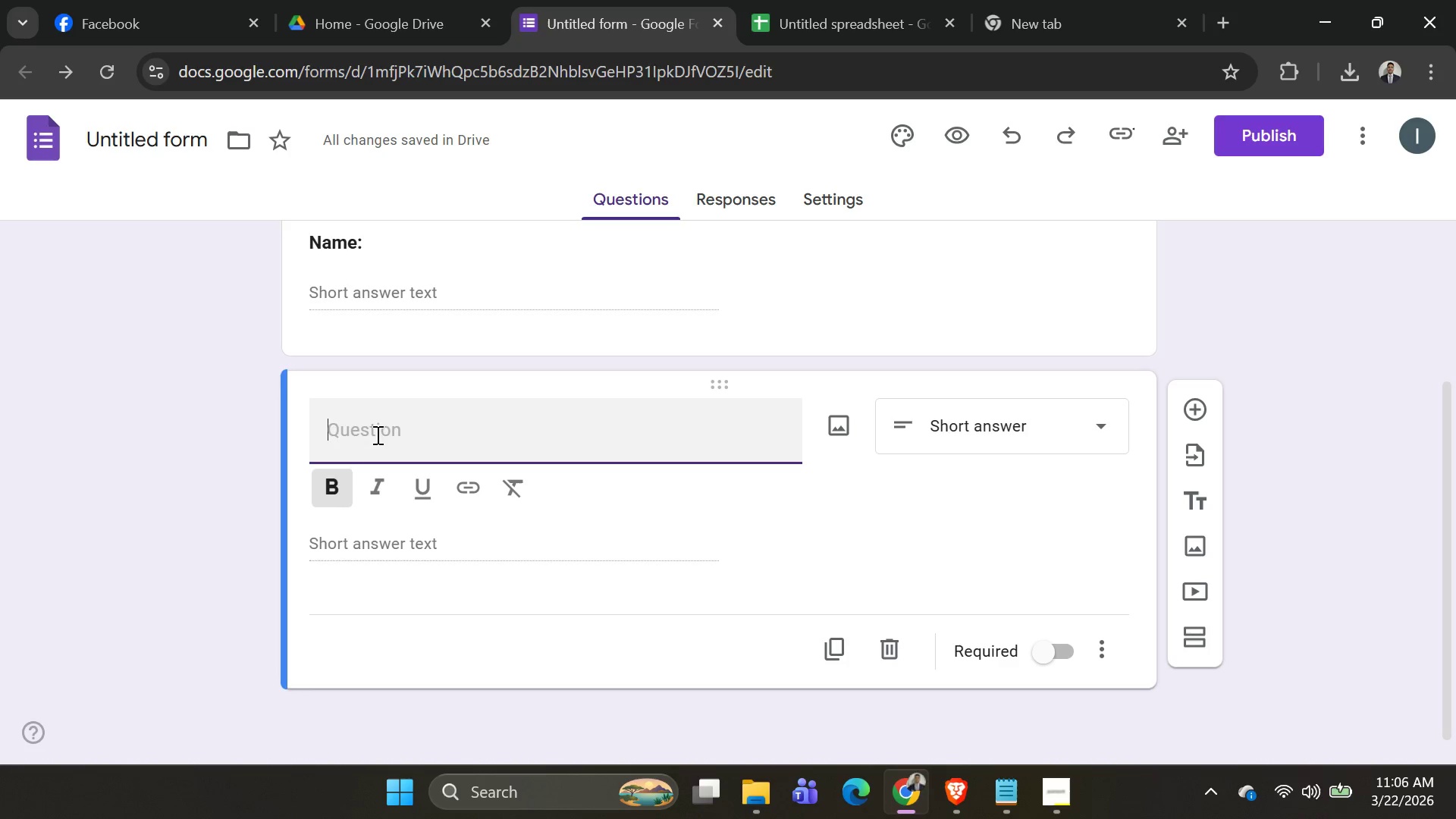 
left_click([376, 435])
 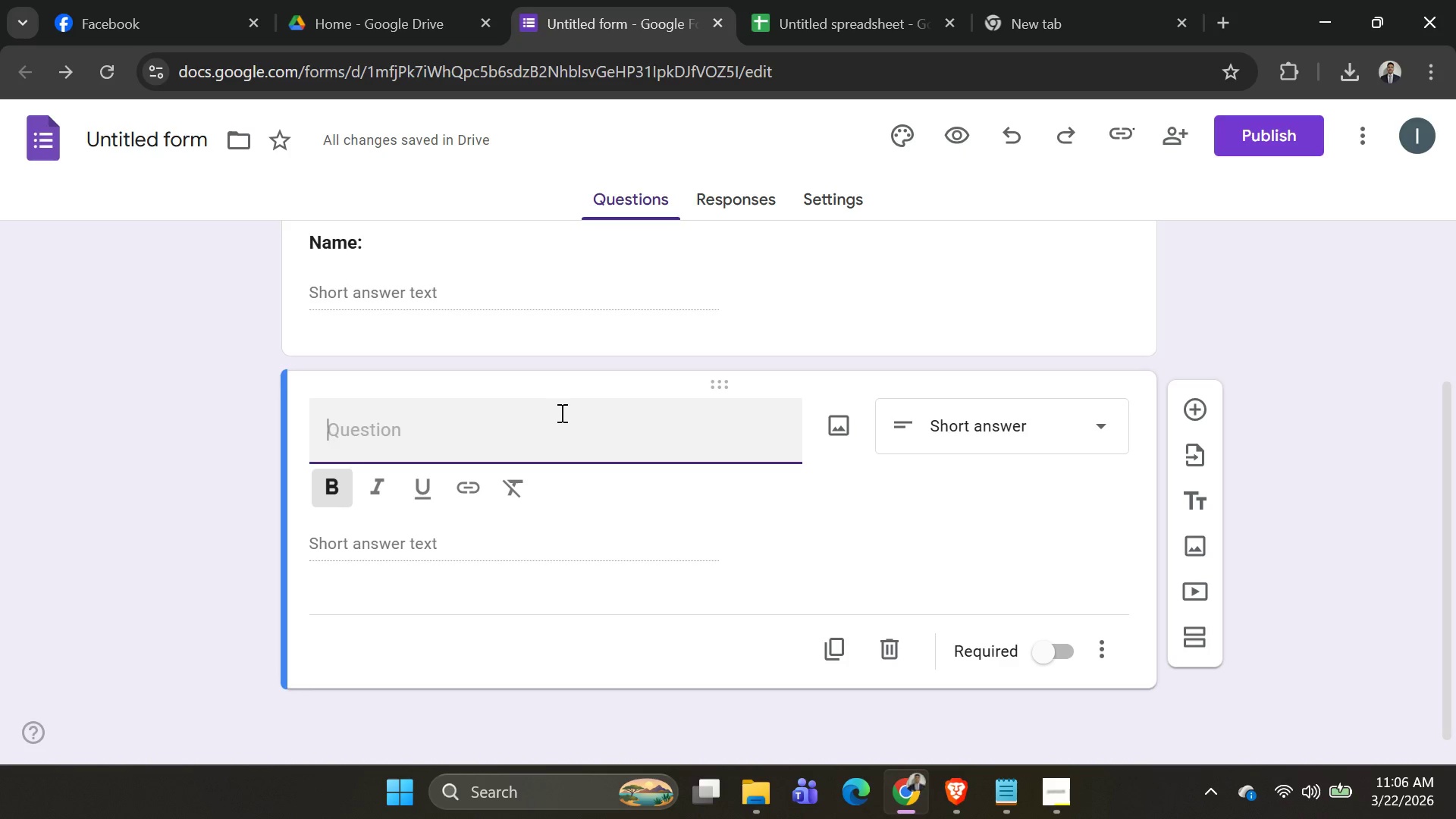 
type(Rma)
key(Backspace)
key(Backspace)
key(Backspace)
type(Email:)
 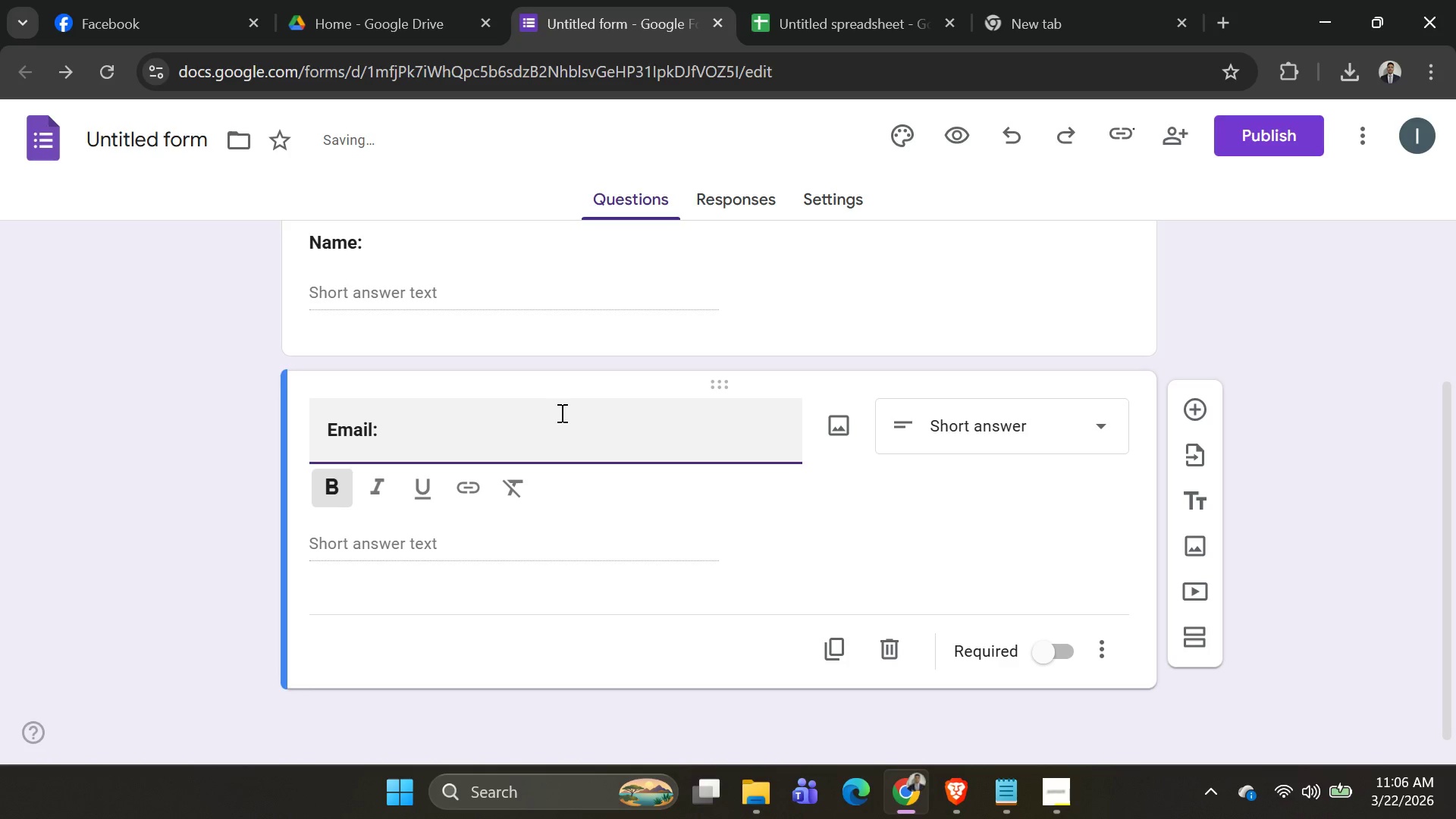 
key(Backspace)
 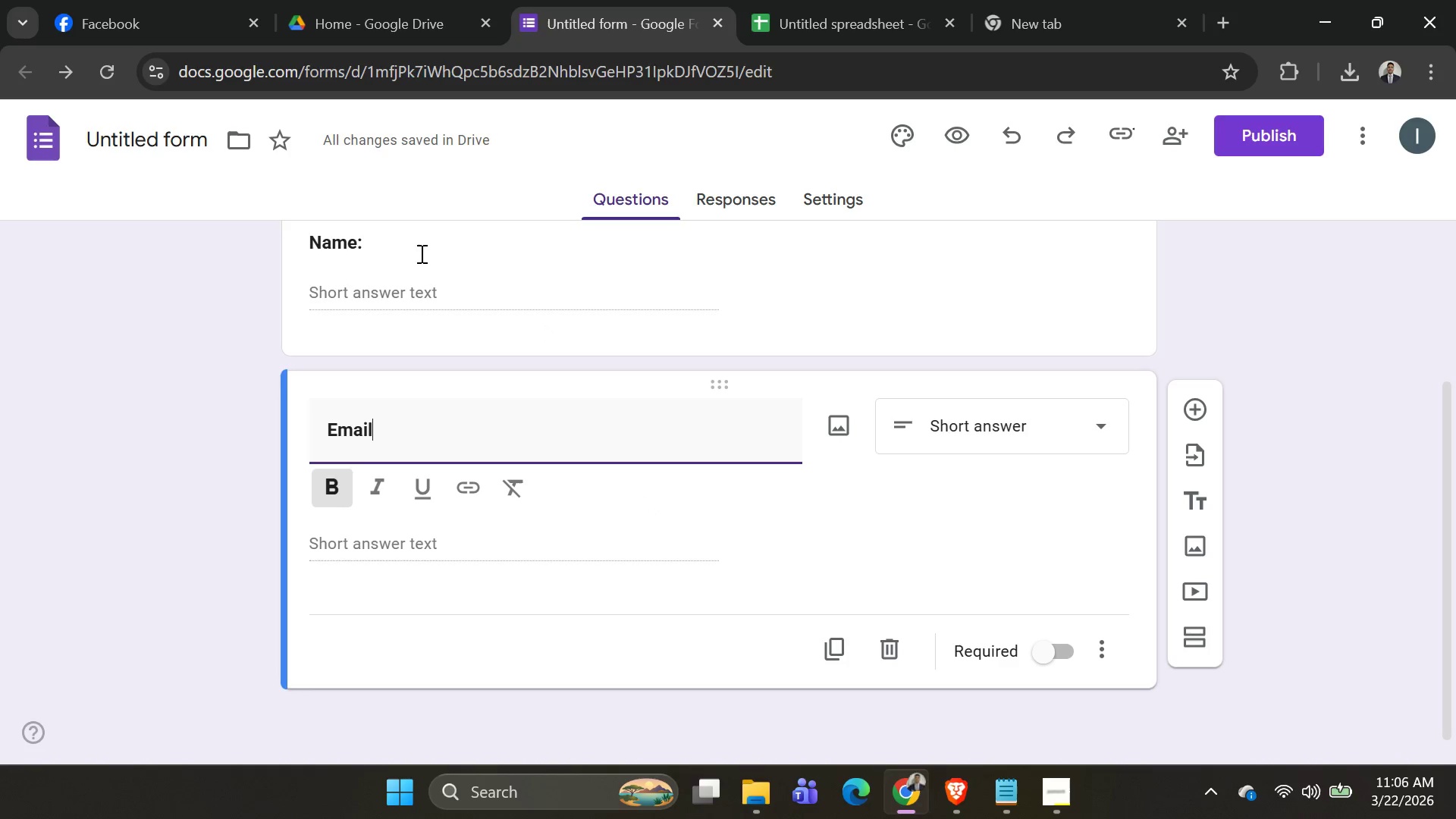 
left_click([413, 250])
 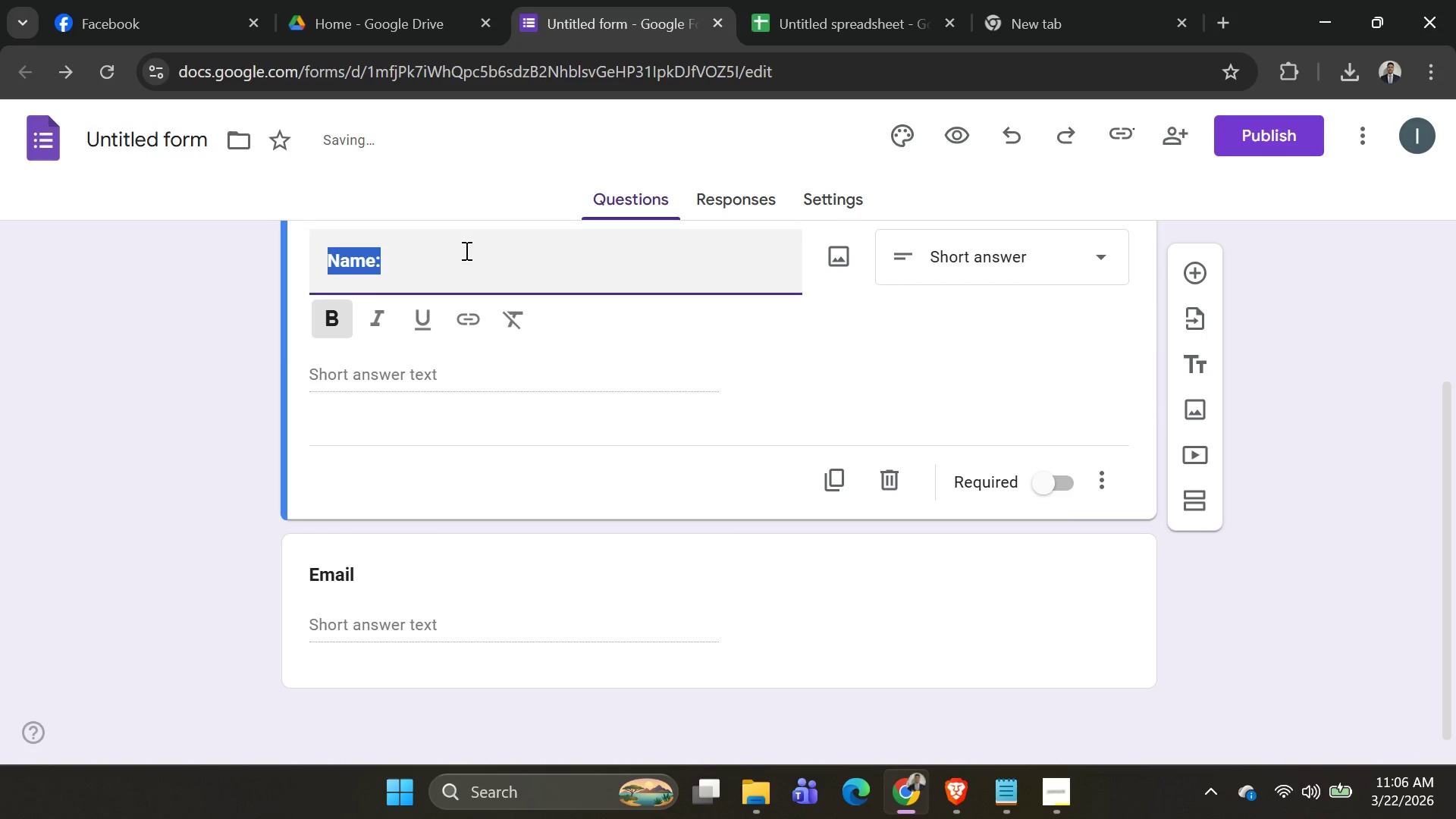 
left_click_drag(start_coordinate=[463, 257], to_coordinate=[460, 262])
 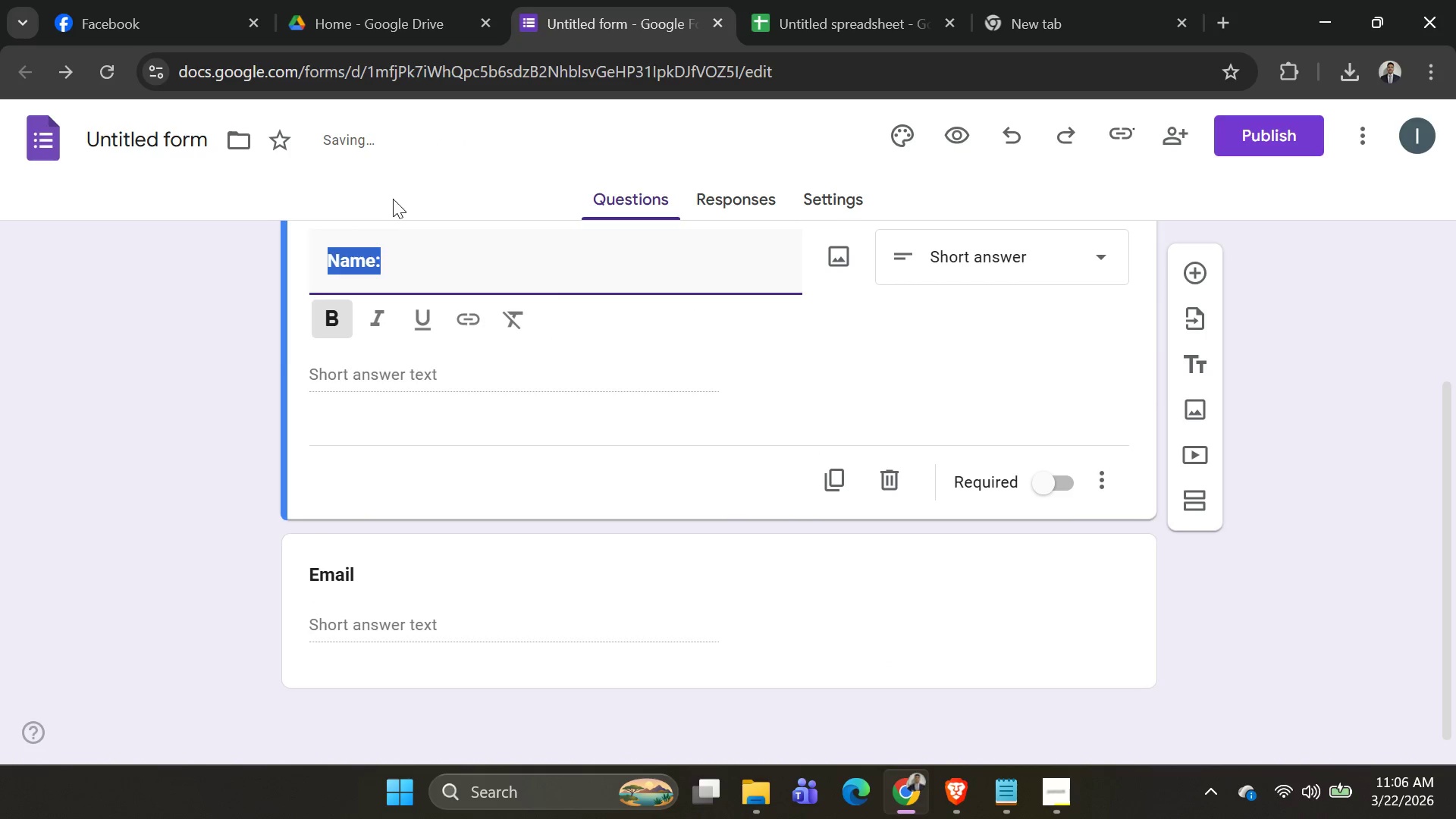 
left_click_drag(start_coordinate=[402, 204], to_coordinate=[413, 206])
 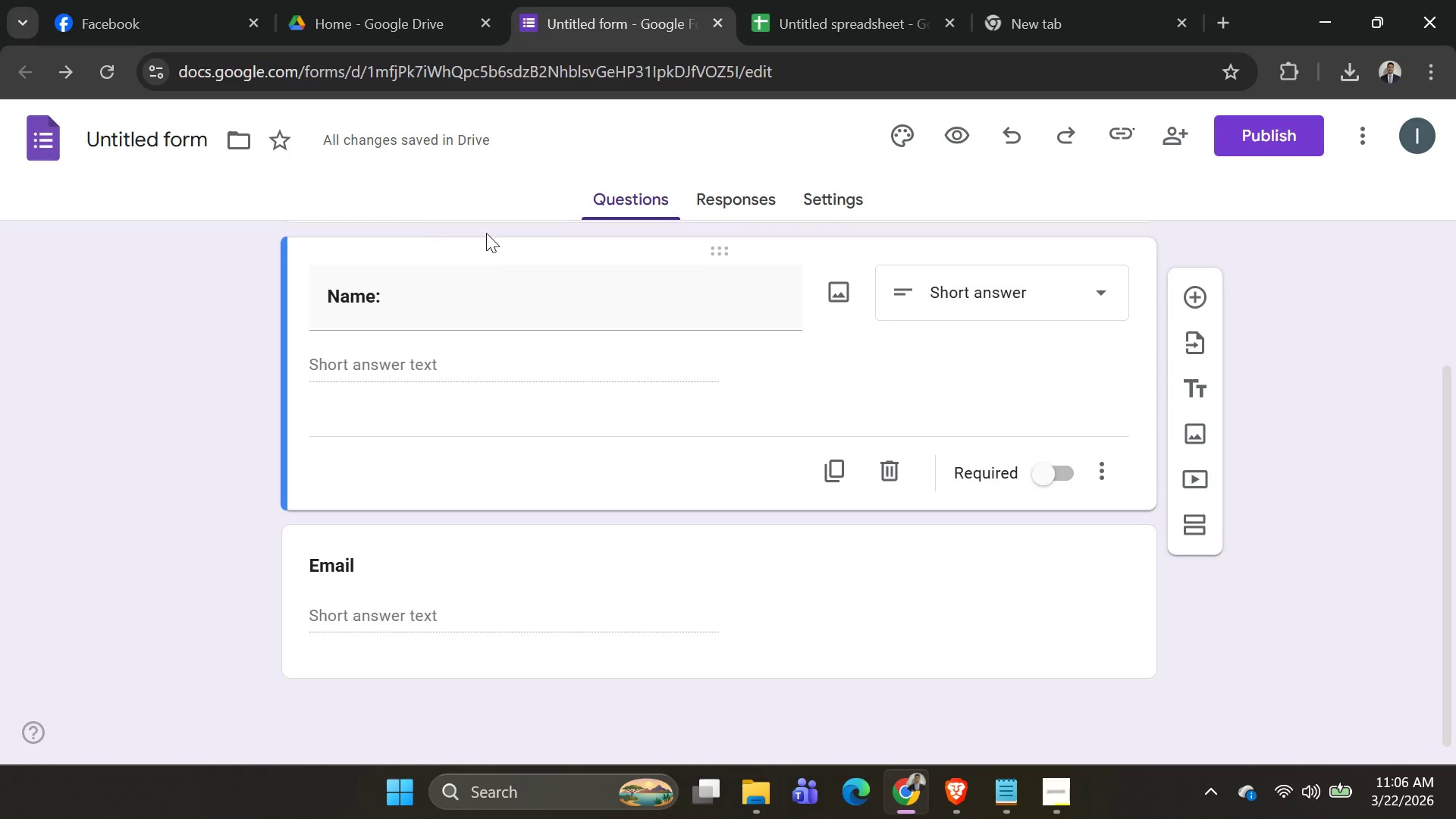 
key(ArrowRight)
 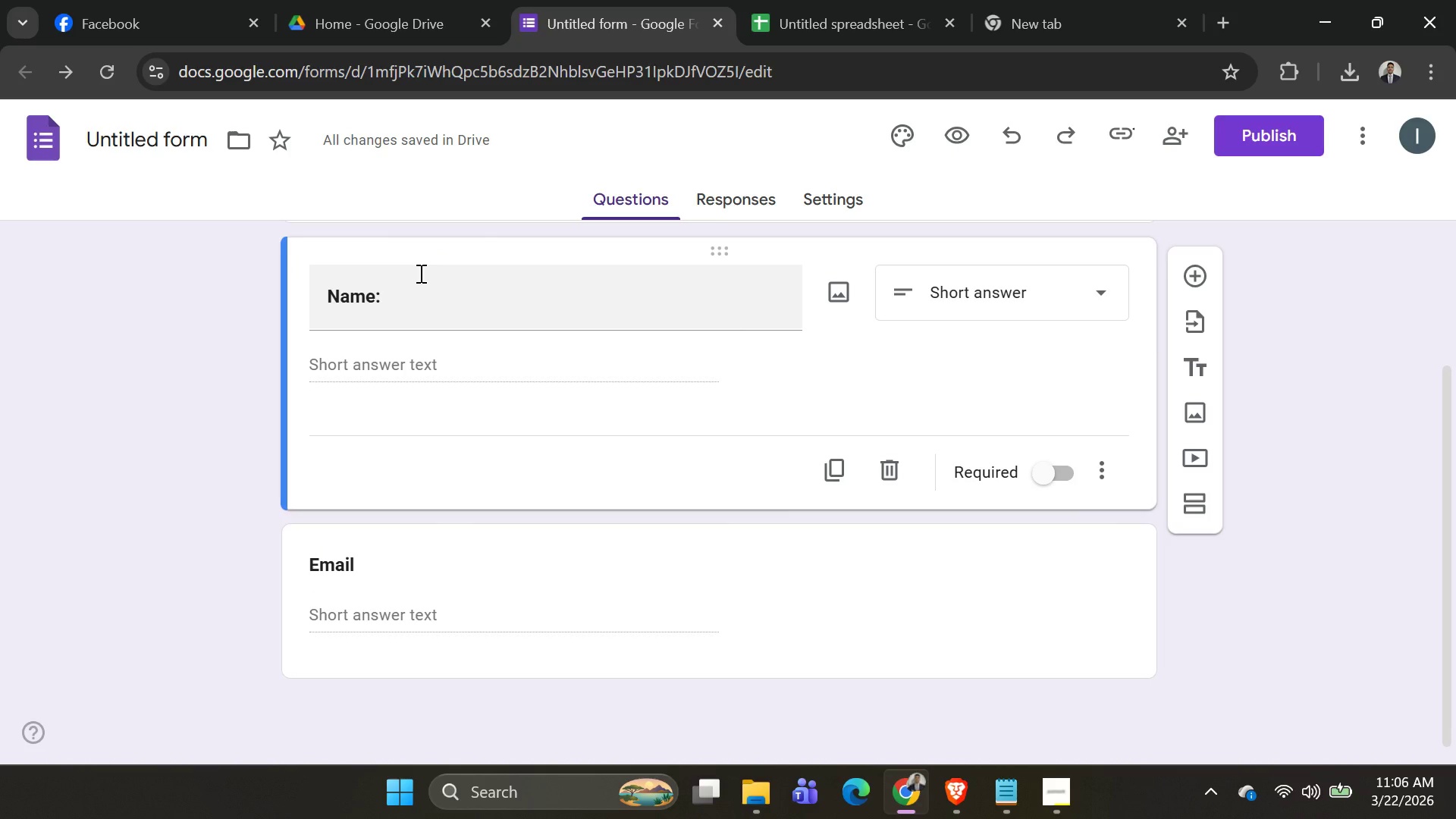 
left_click([413, 298])
 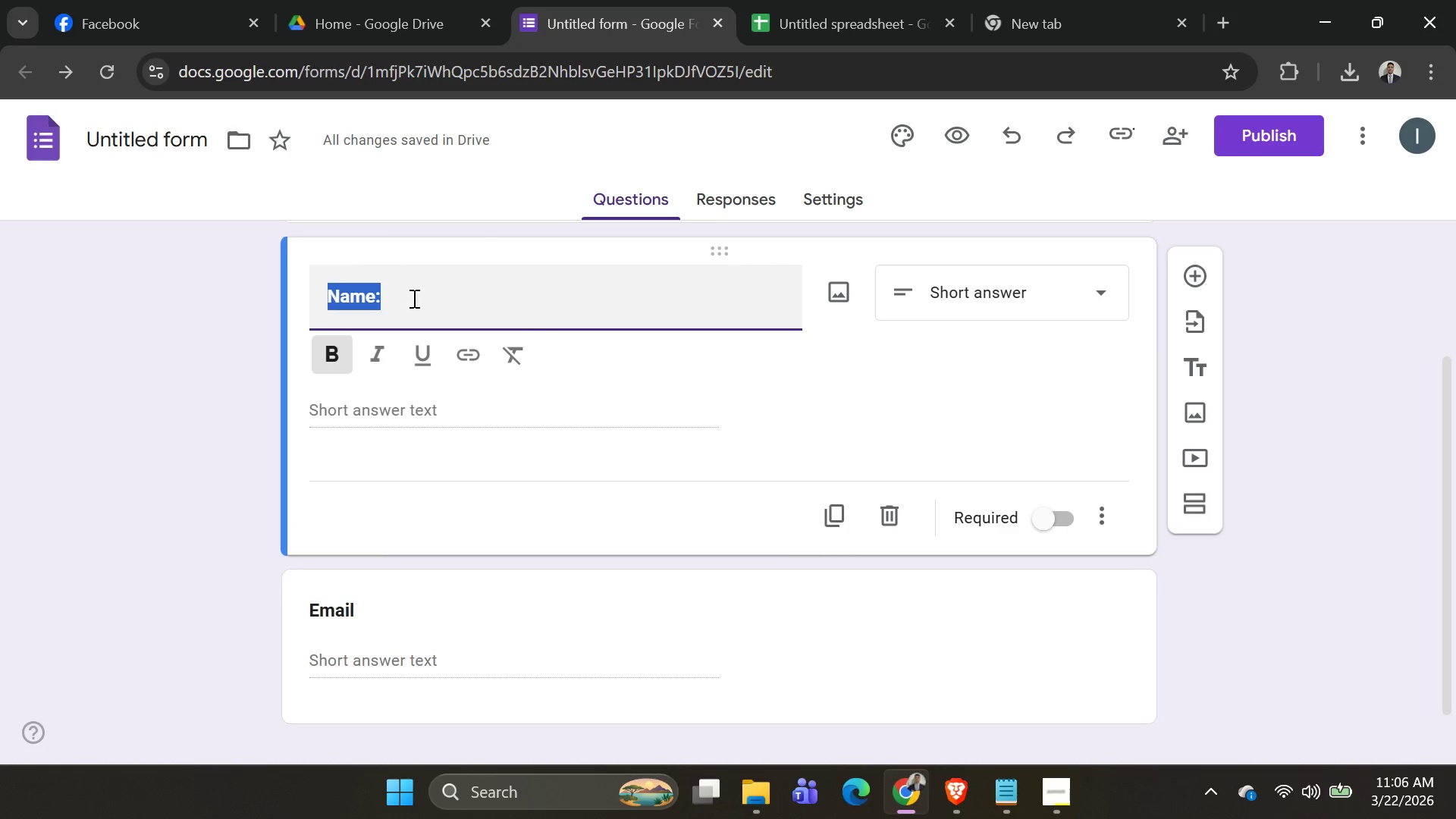 
left_click([413, 298])
 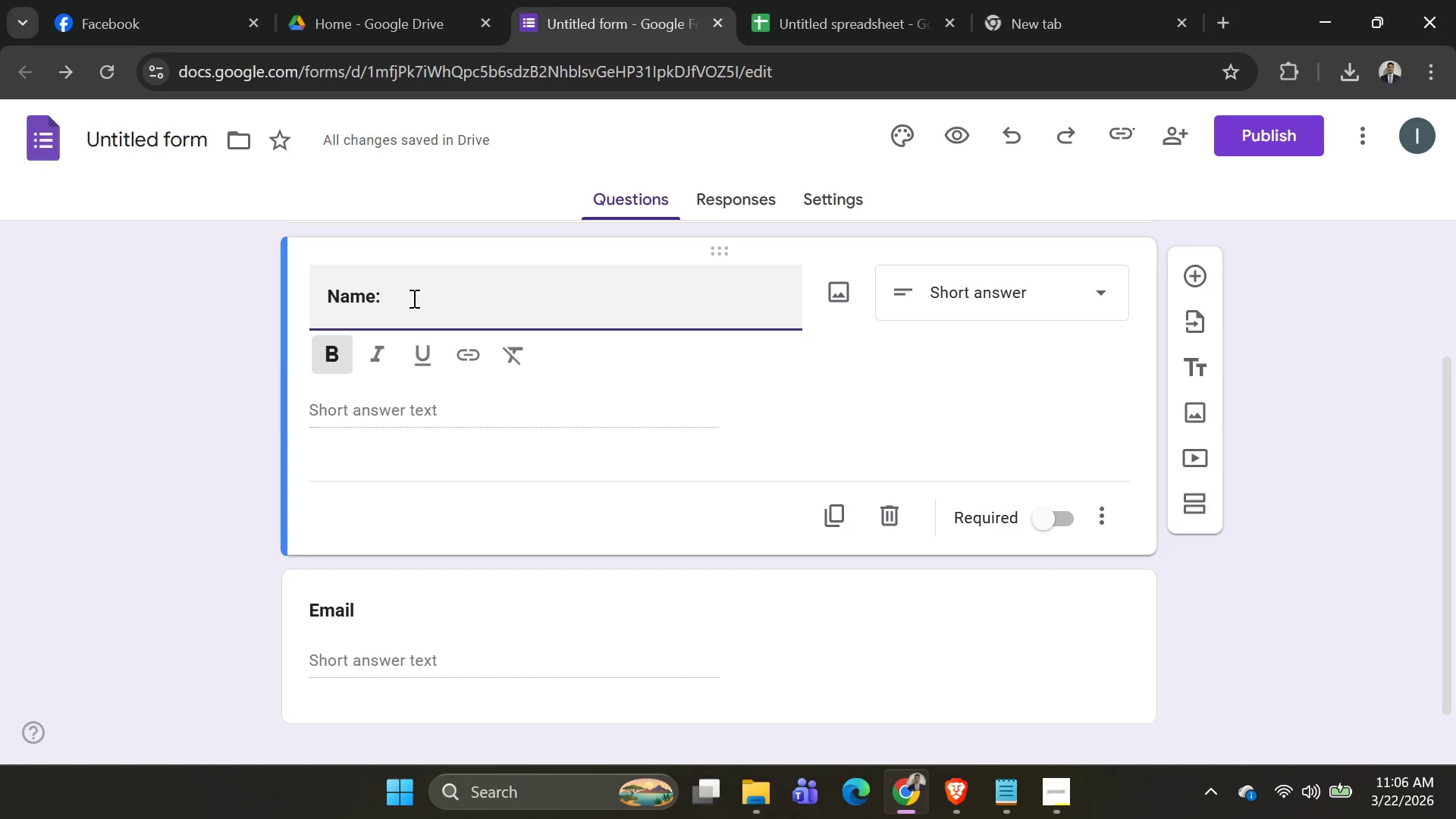 
key(ArrowRight)
 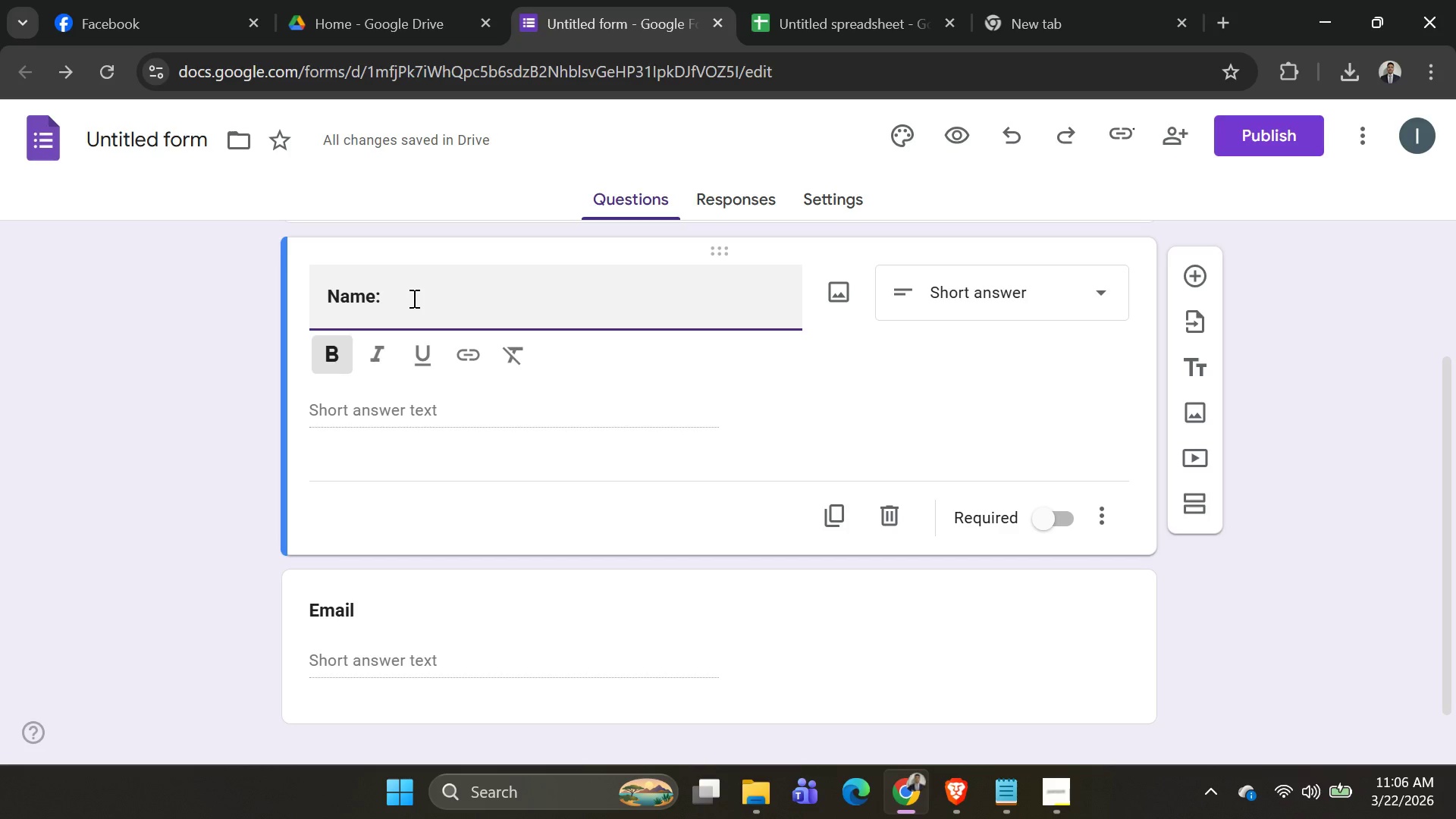 
key(Backspace)
 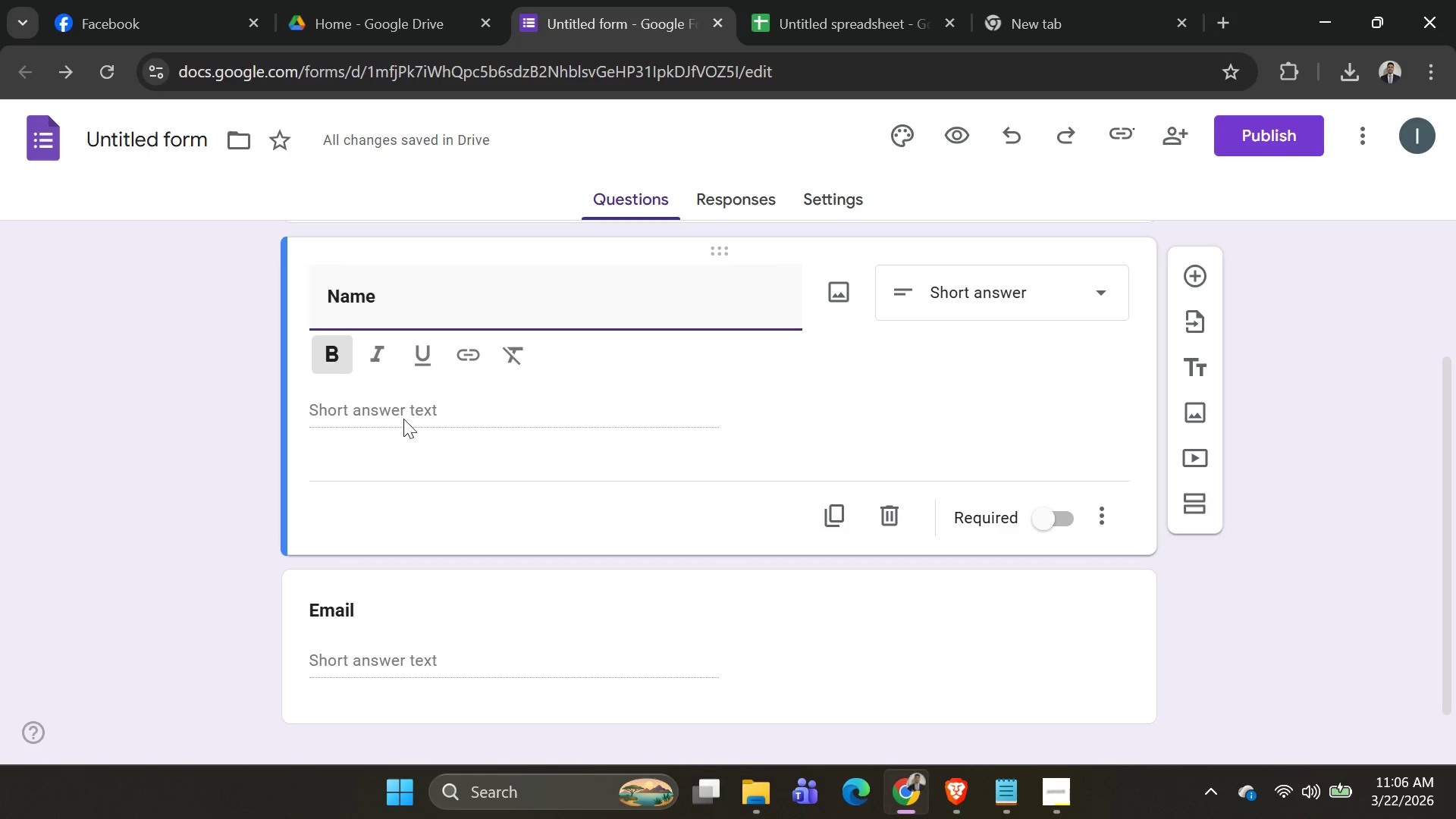 
scroll: coordinate [407, 451], scroll_direction: down, amount: 4.0
 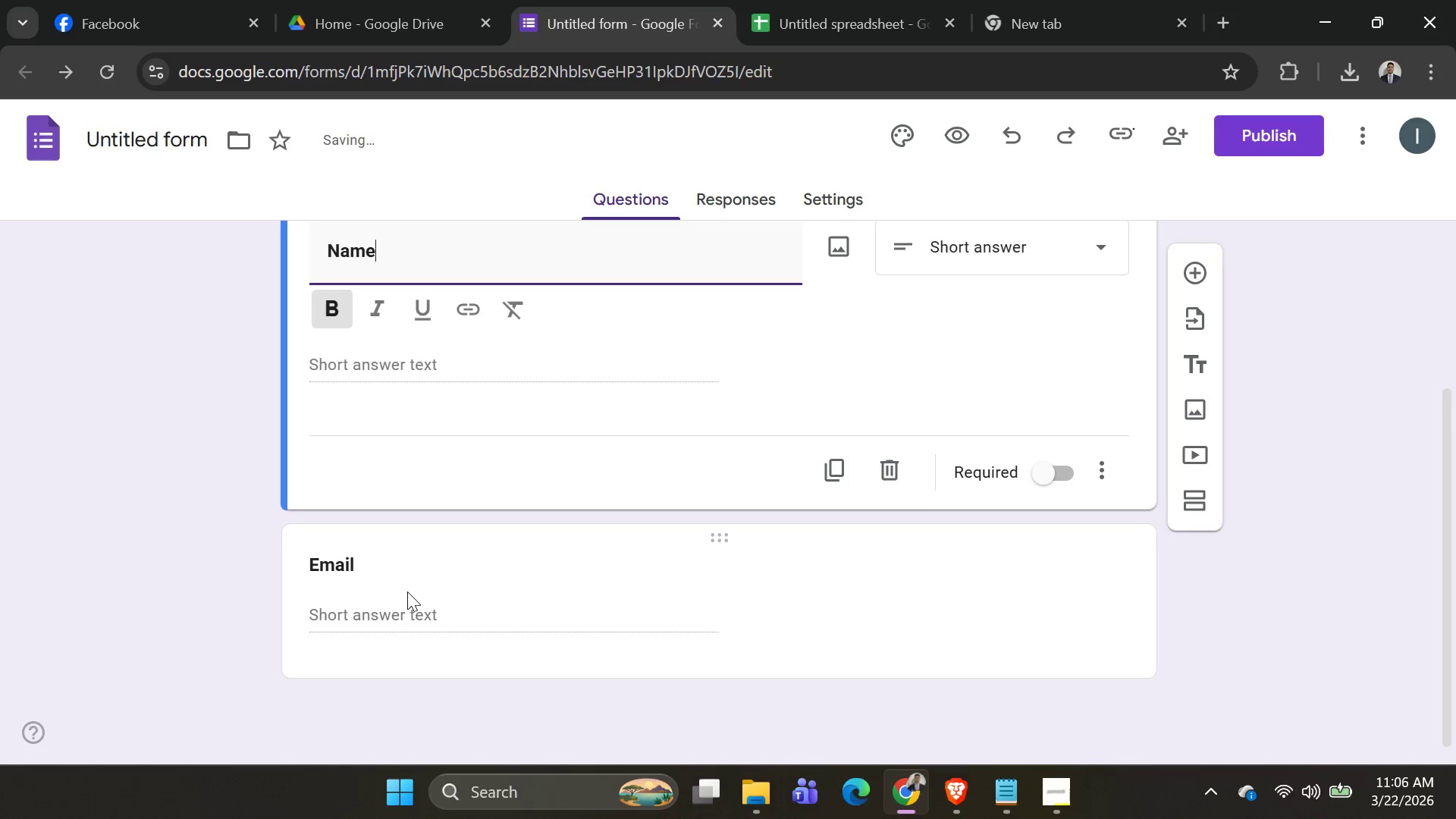 
left_click([406, 601])
 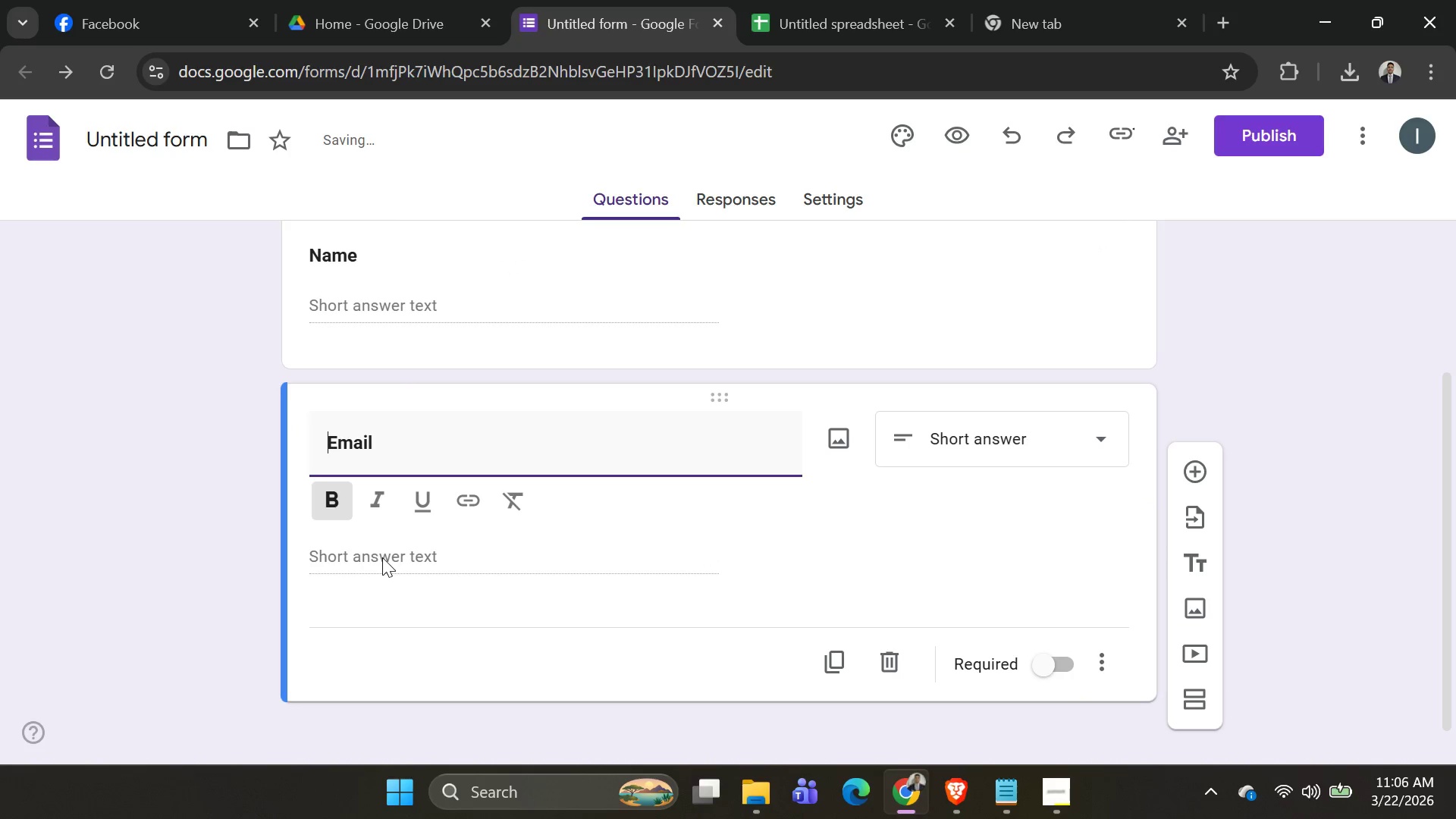 
left_click([380, 558])
 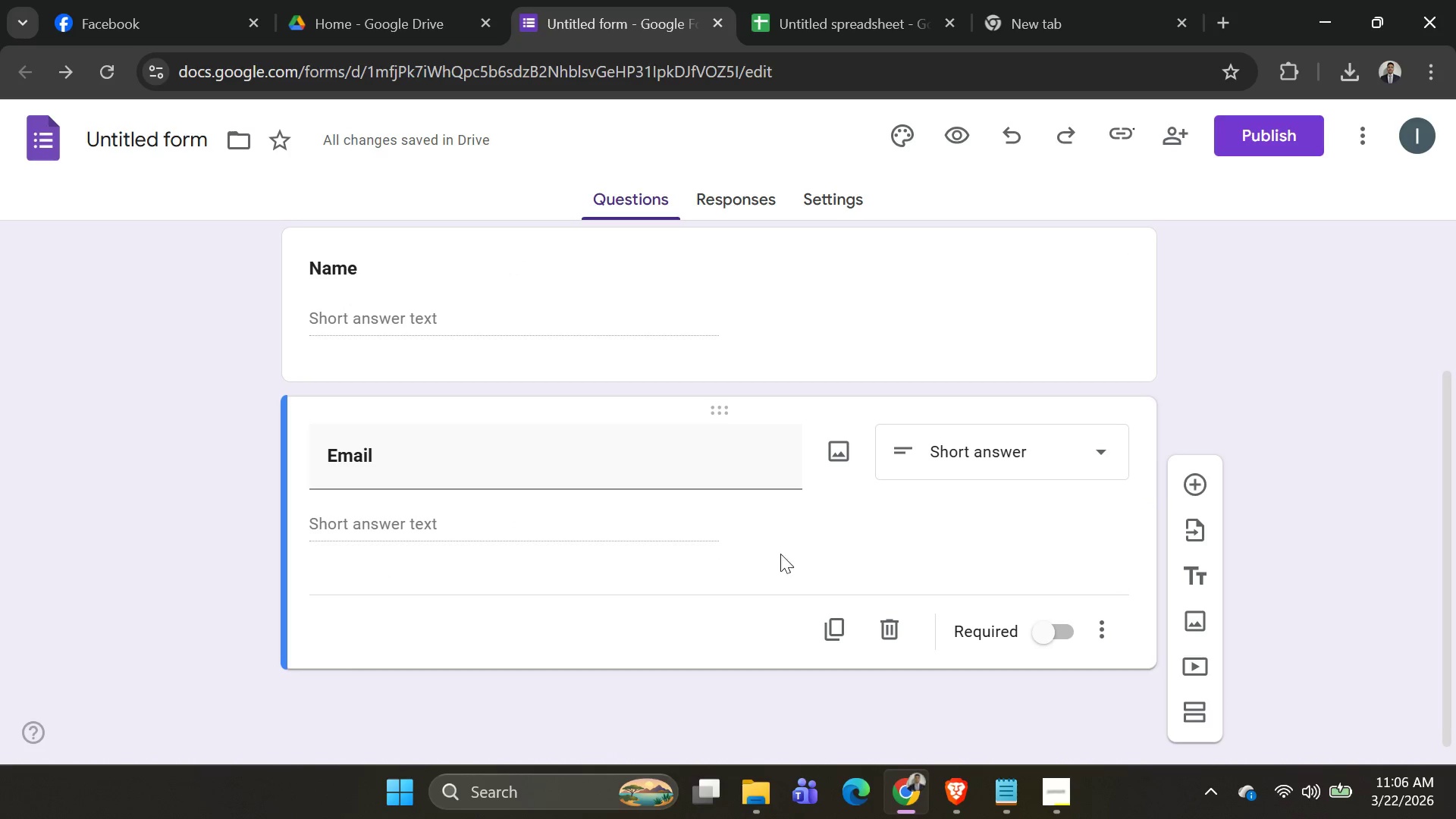 
left_click([827, 627])
 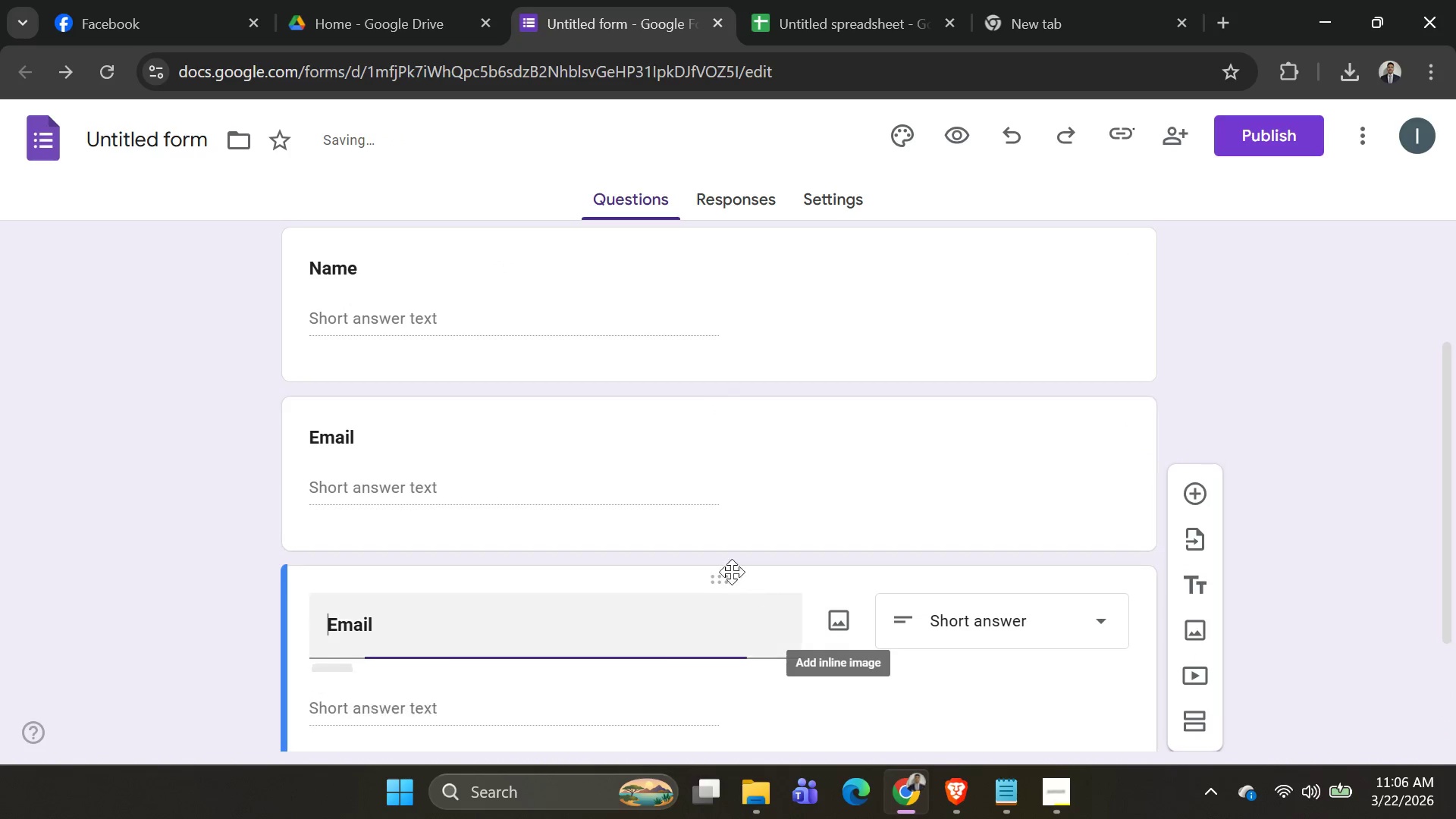 
scroll: coordinate [704, 557], scroll_direction: down, amount: 3.0
 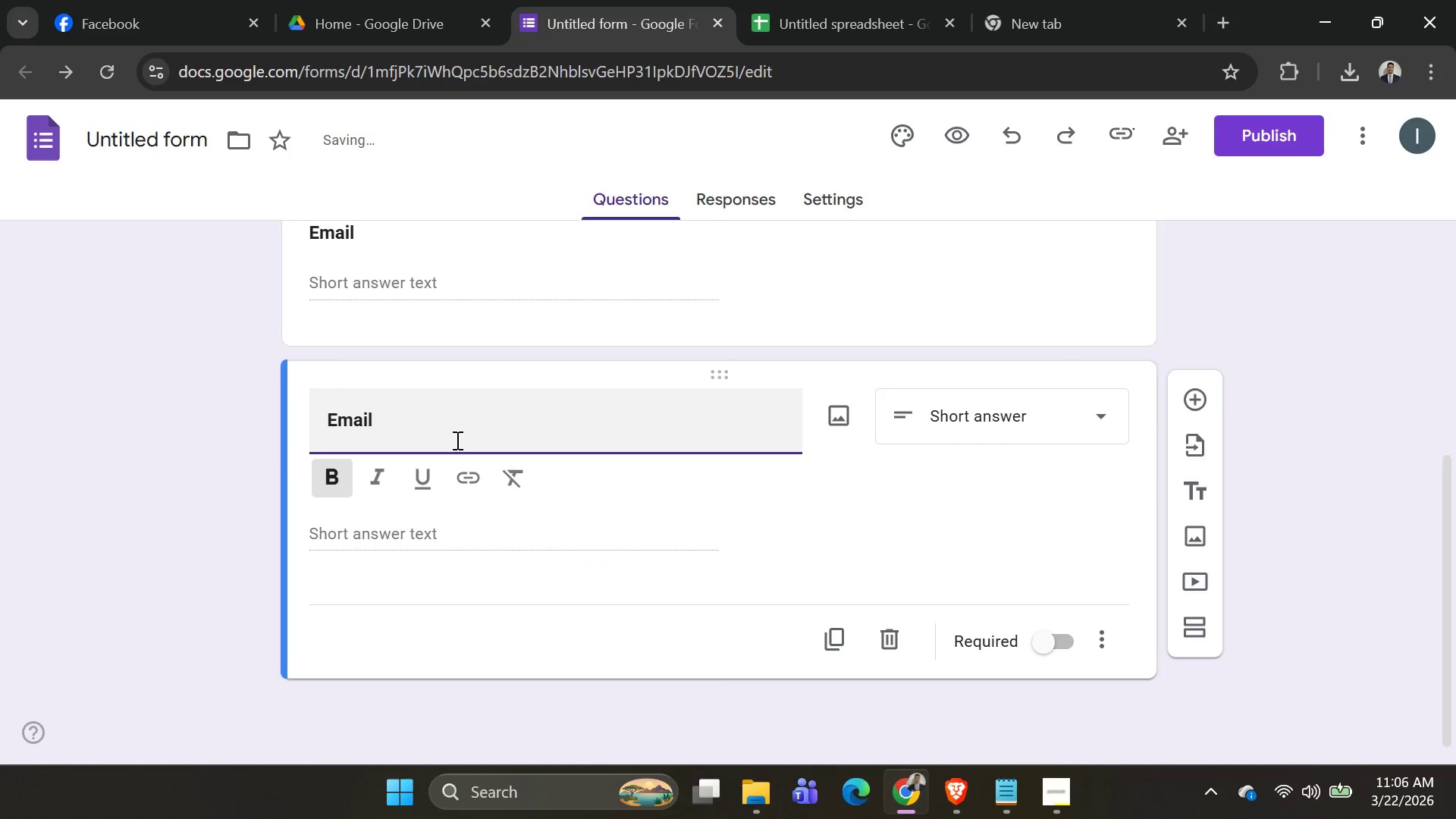 
key(Control+A)
 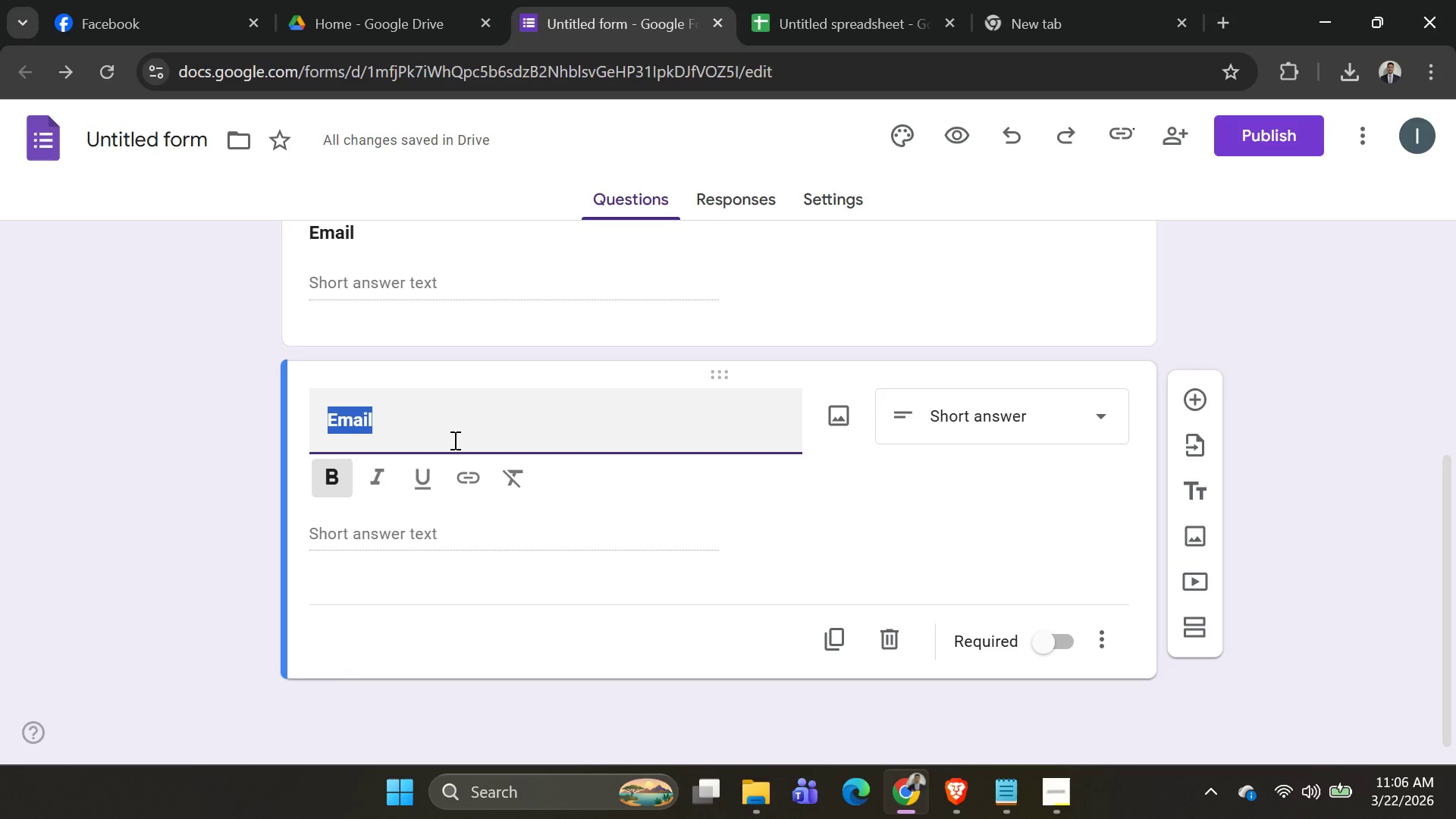 
double_click([453, 440])
 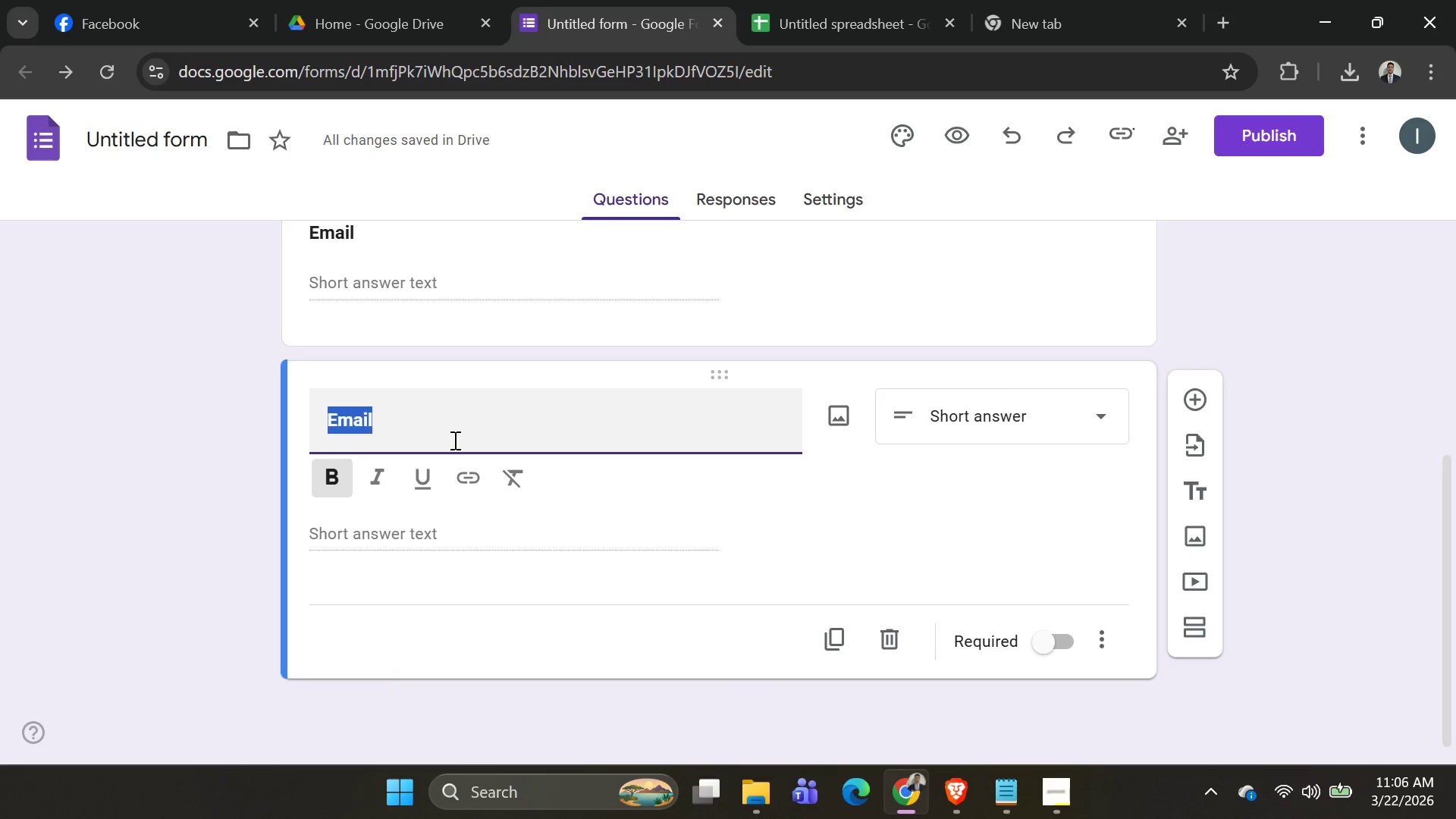 
triple_click([453, 440])
 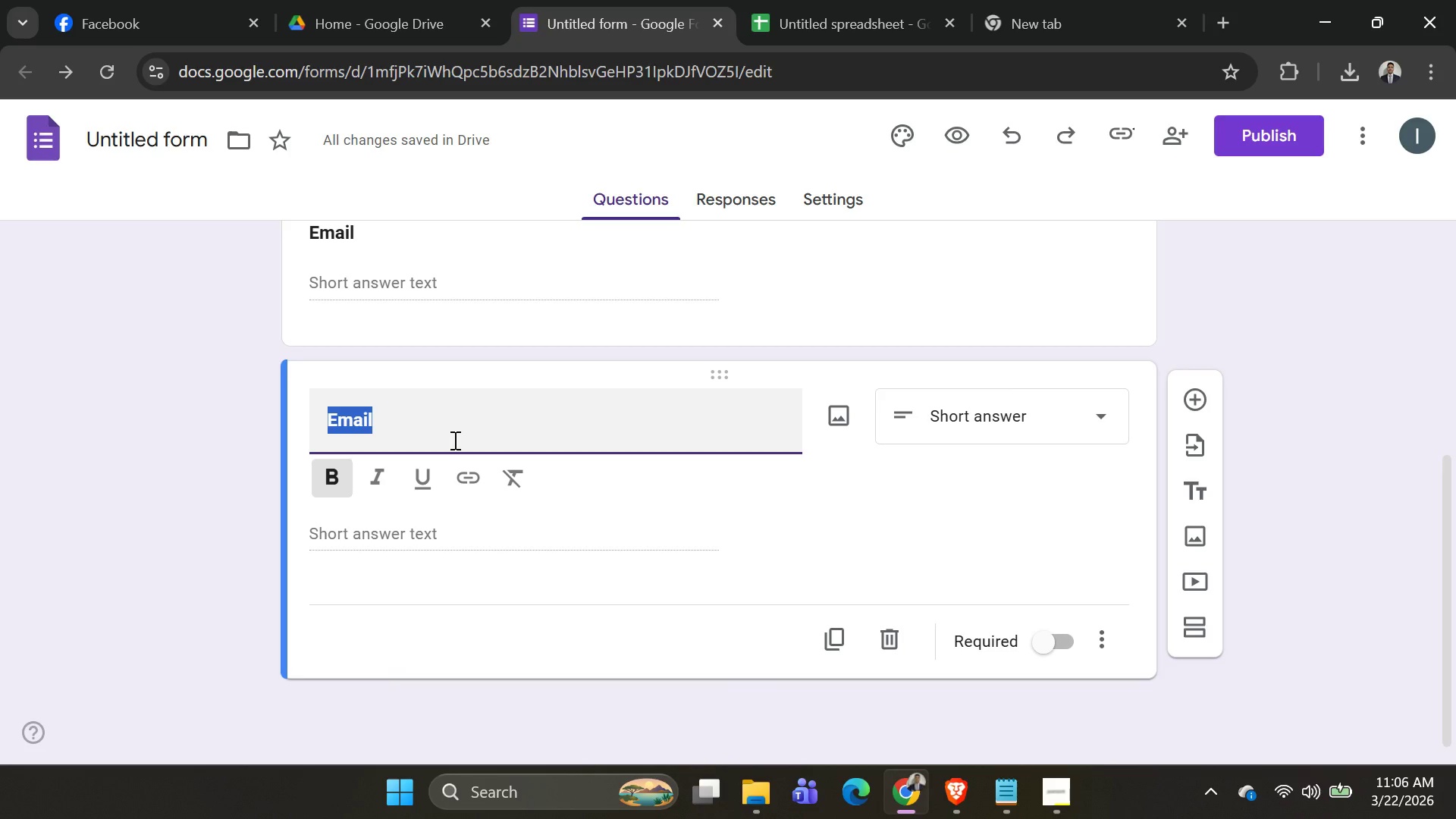 
key(Control+A)
 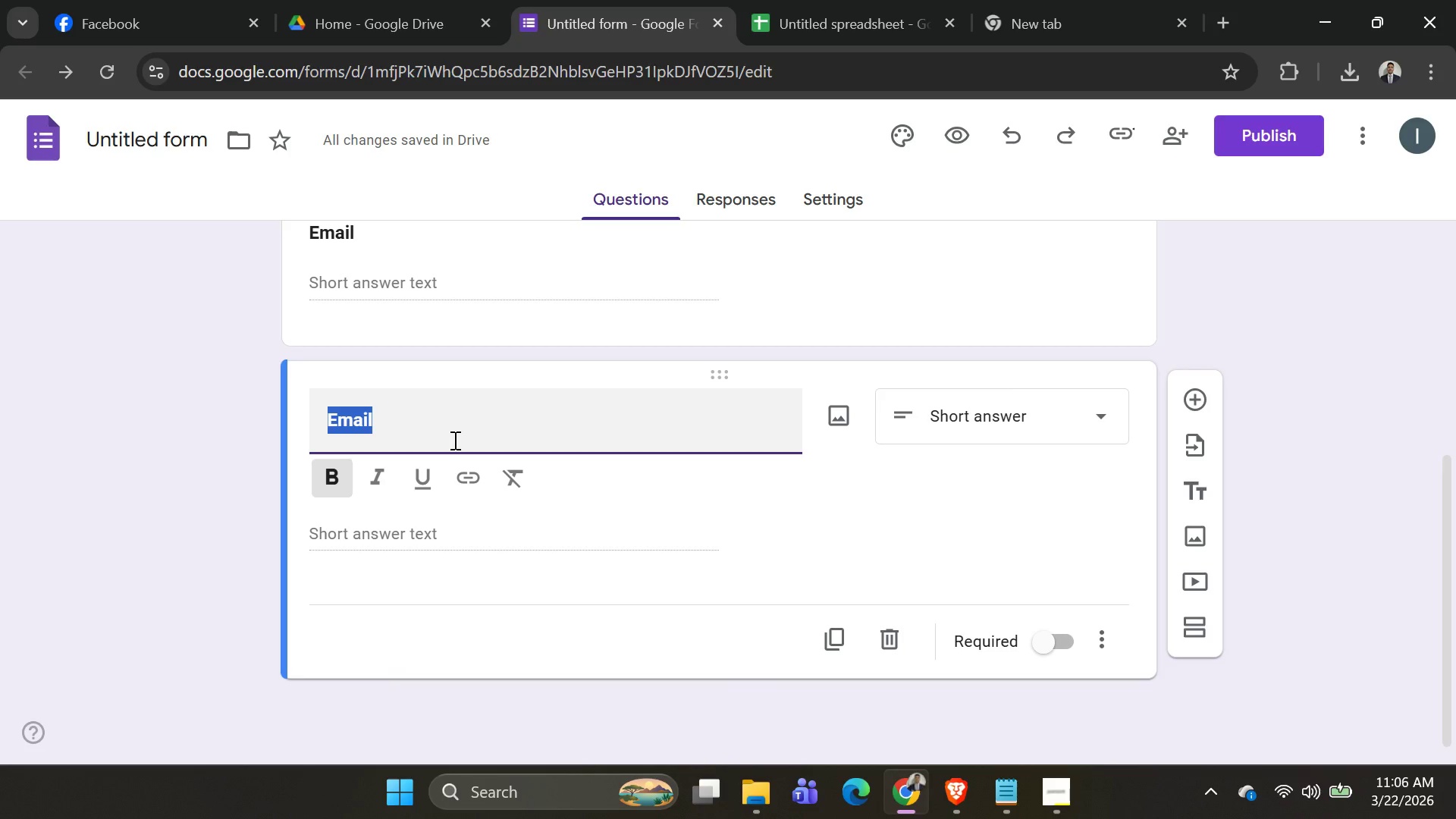 
type(Goal)
 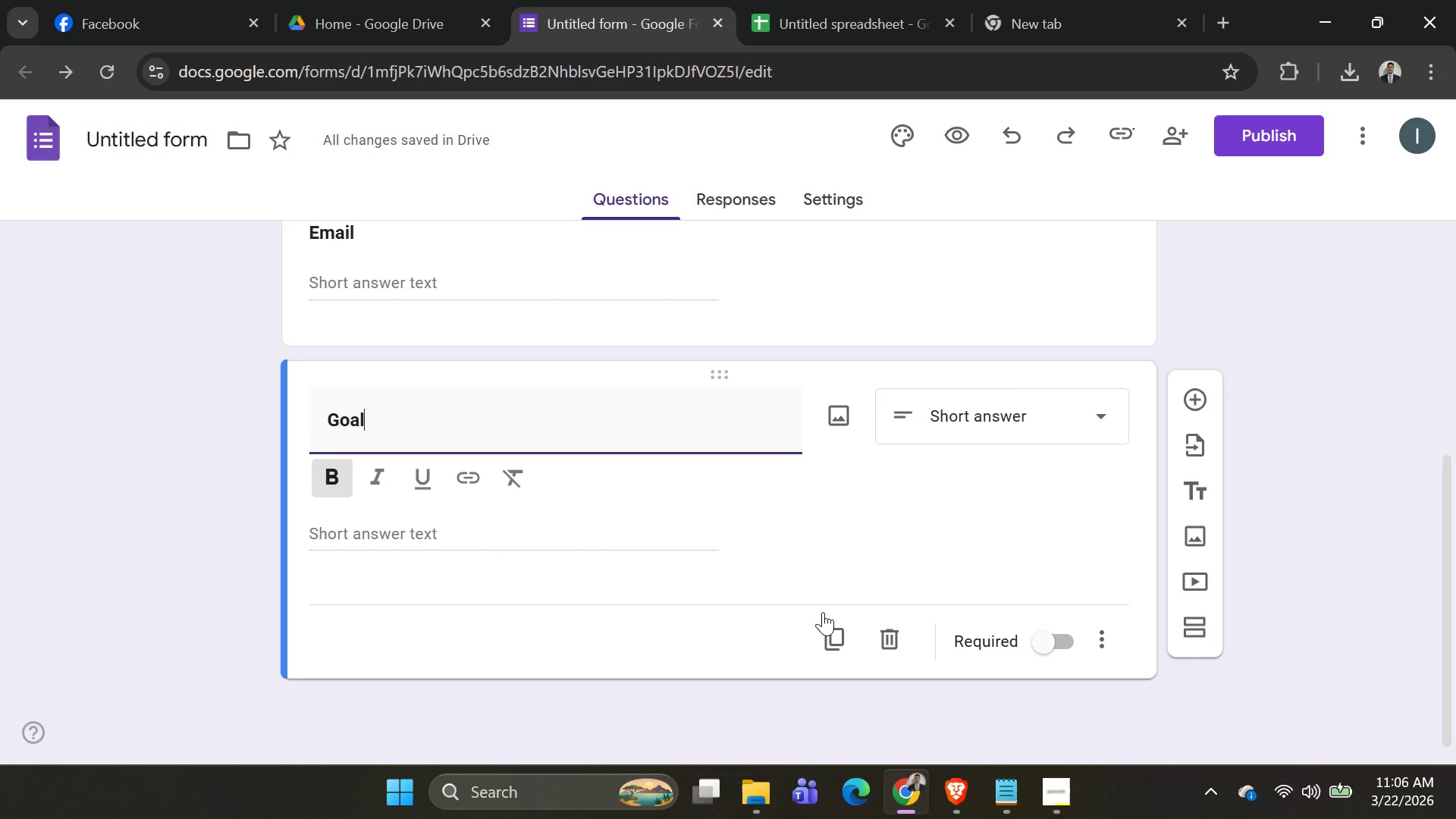 
wait(7.48)
 